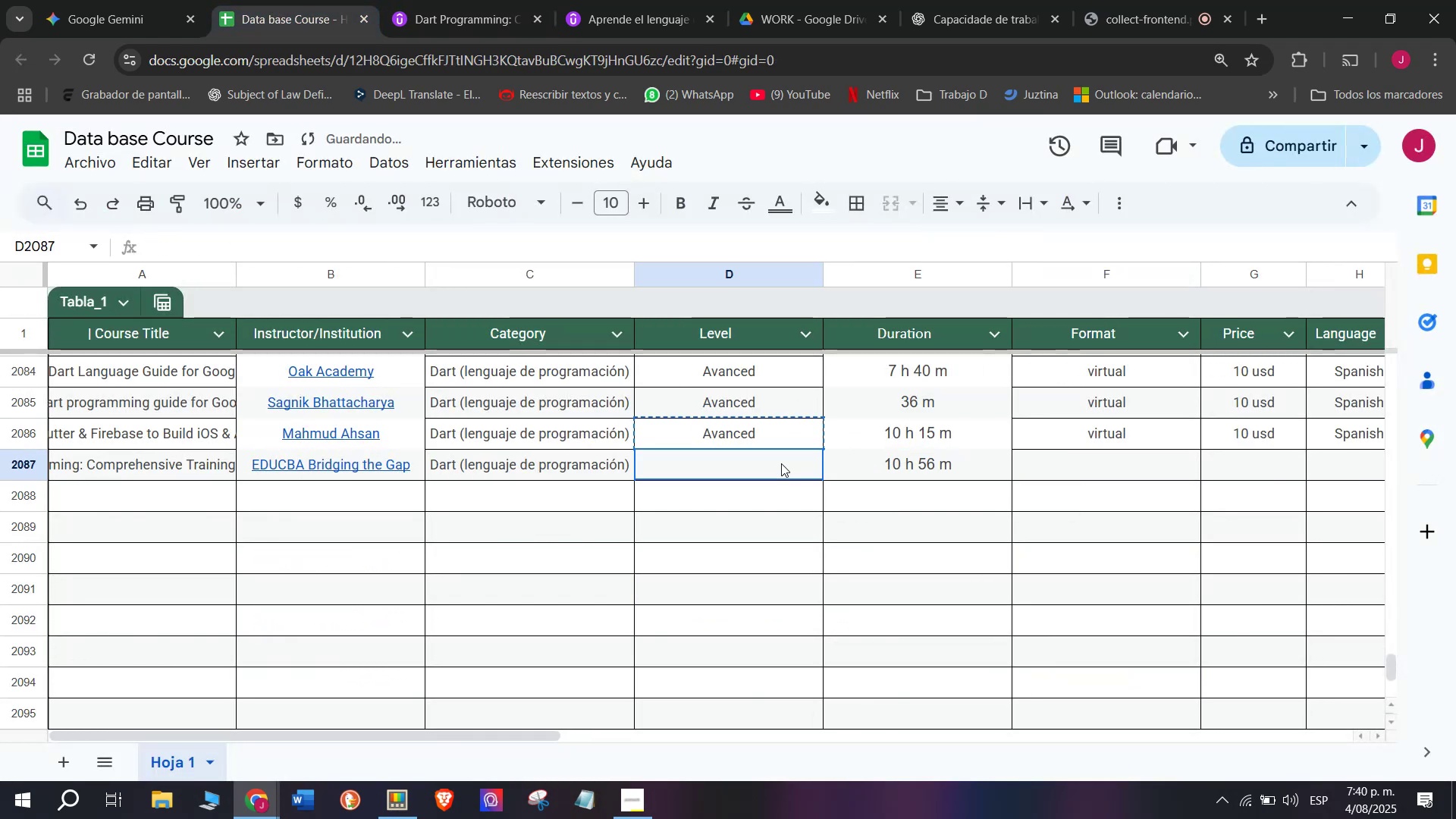 
key(Control+ControlLeft)
 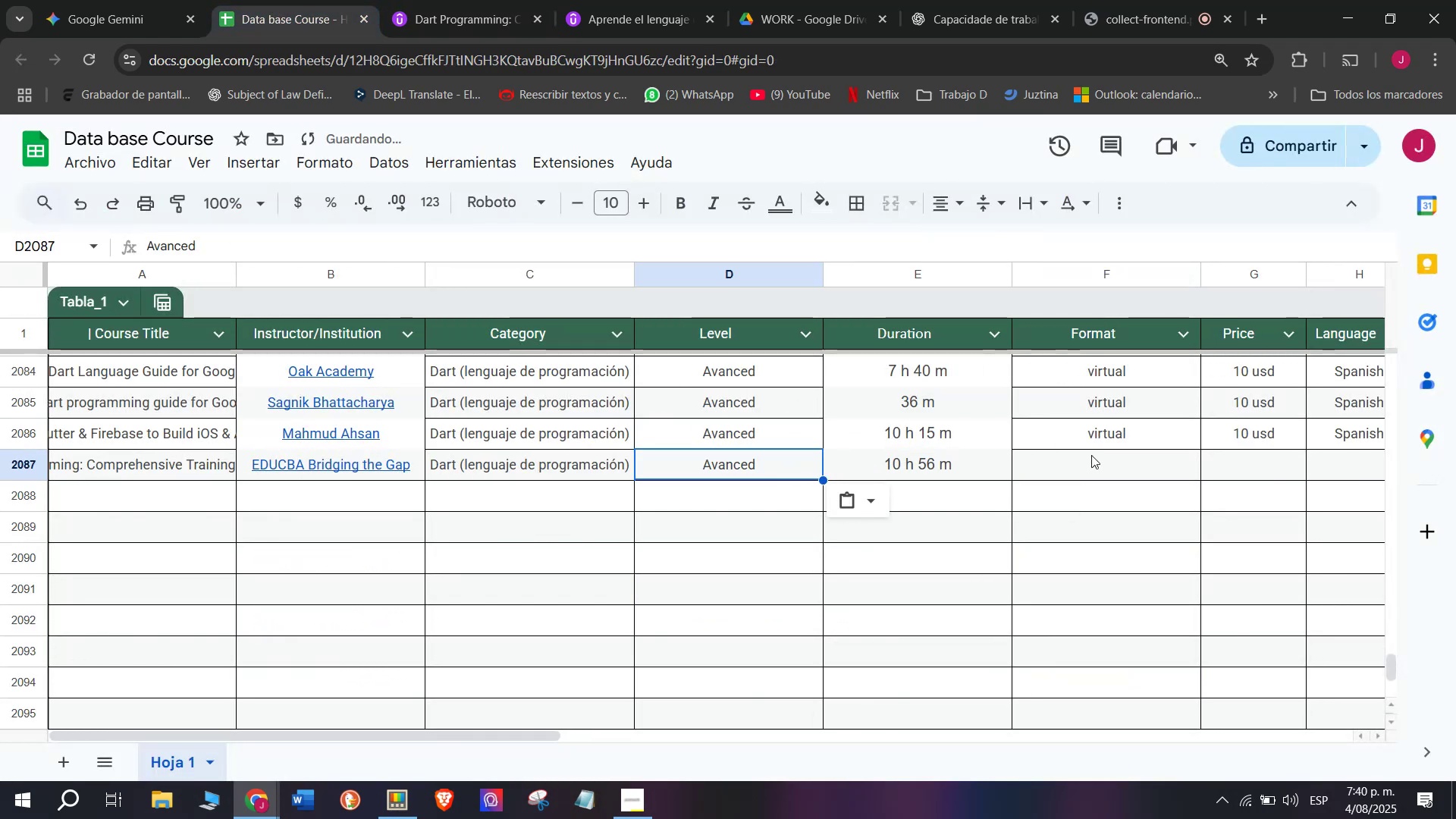 
key(Z)
 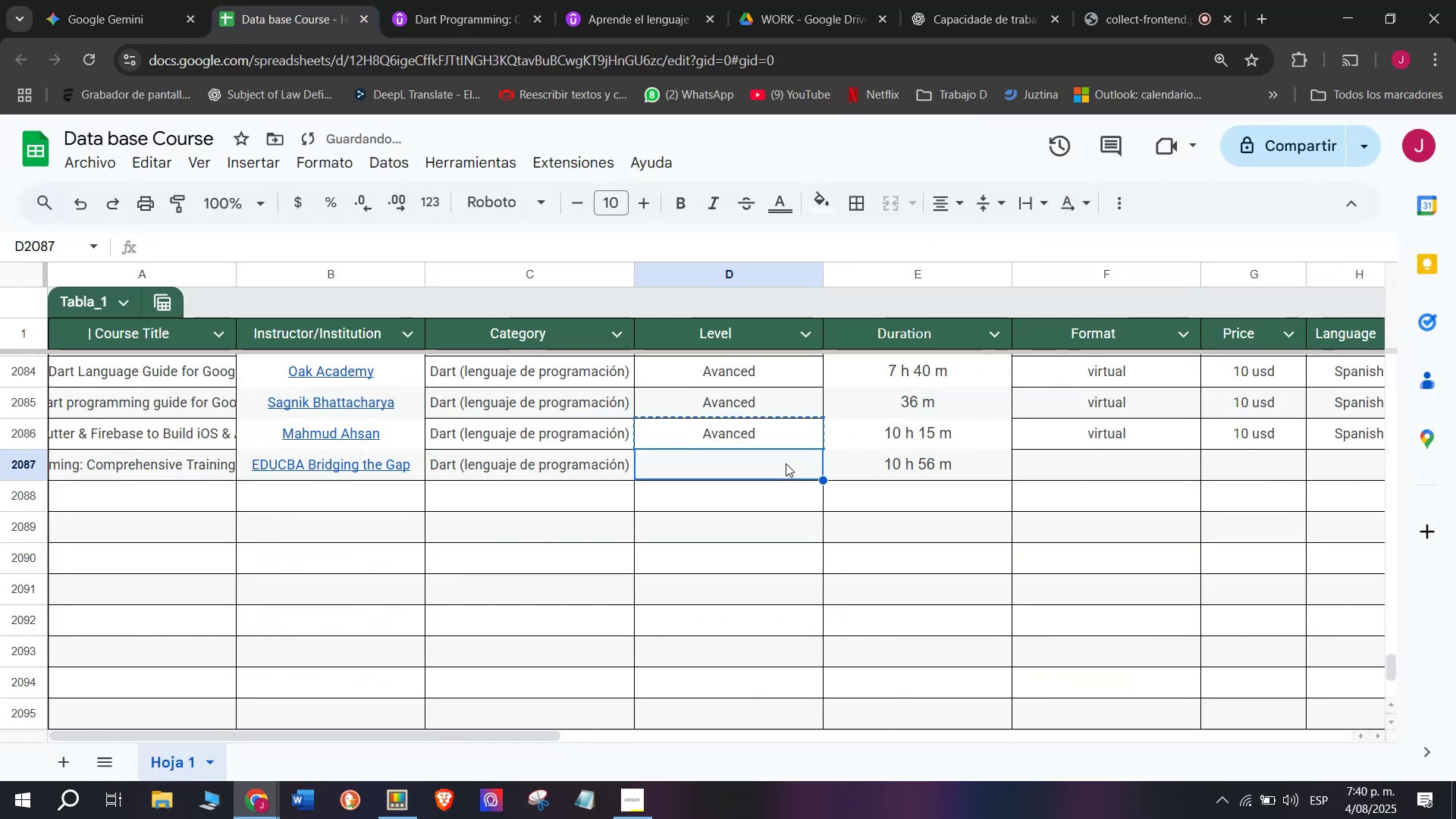 
key(Control+V)
 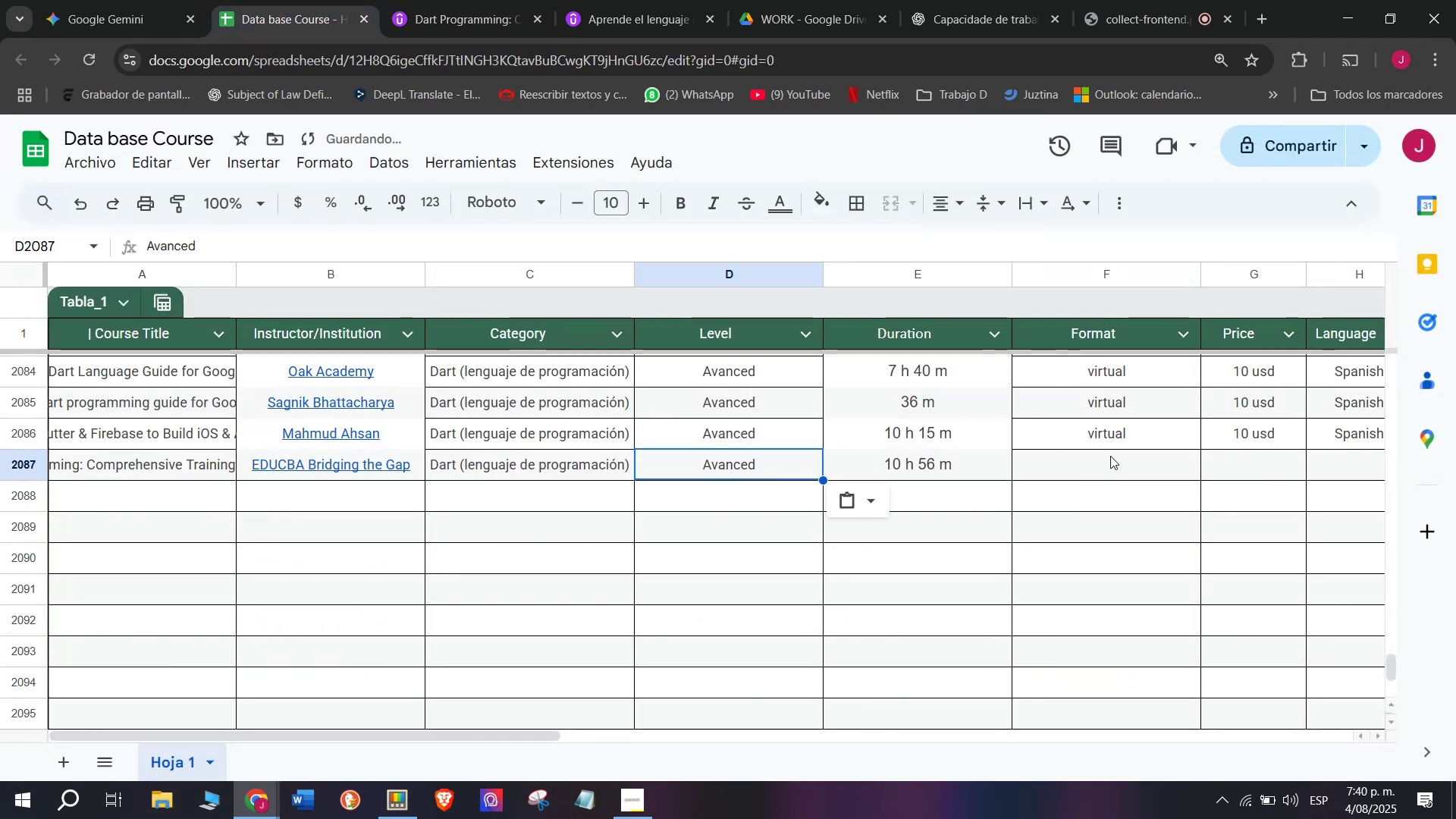 
left_click([1115, 447])
 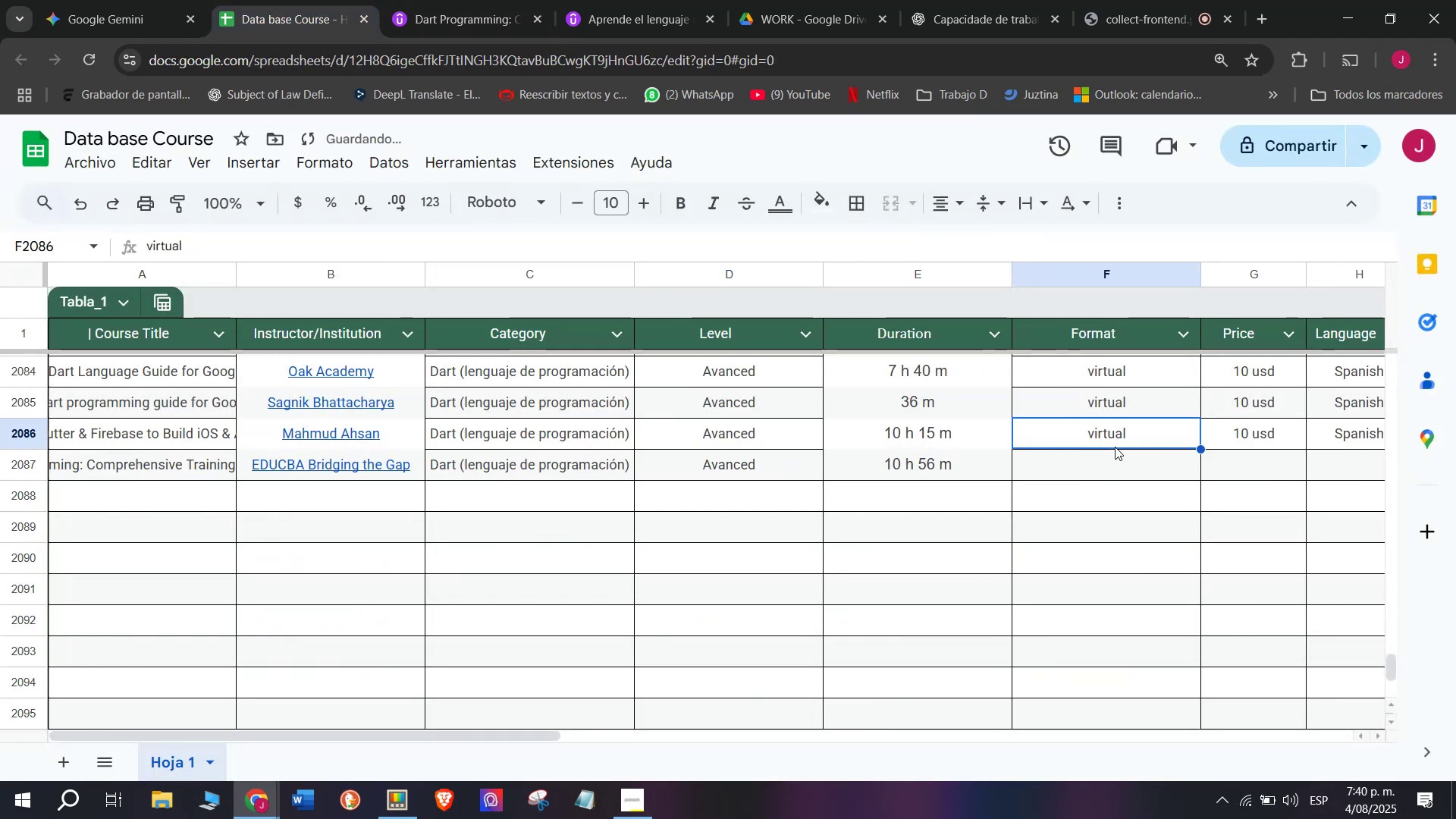 
key(Control+ControlLeft)
 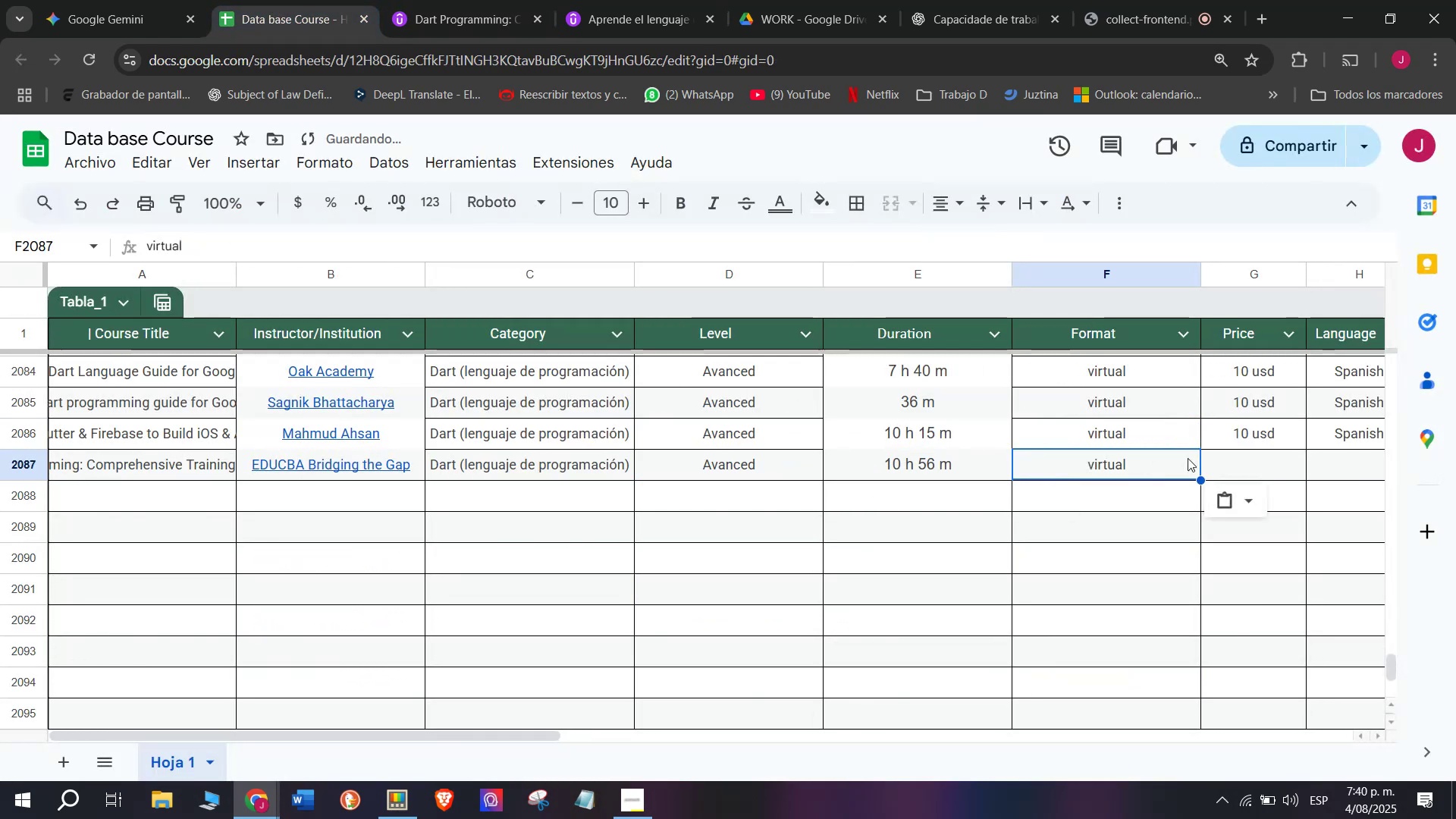 
key(Break)
 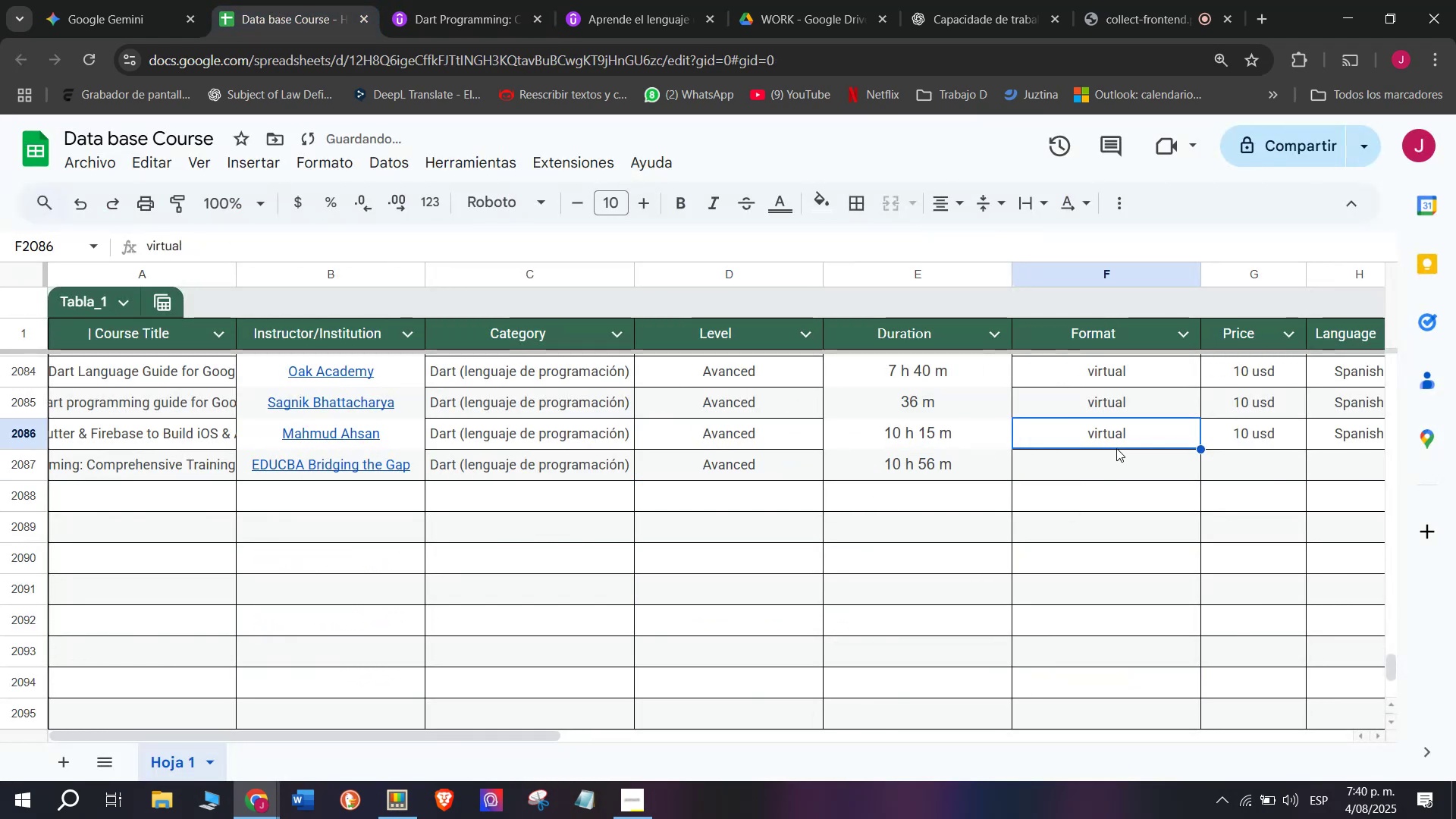 
key(Control+C)
 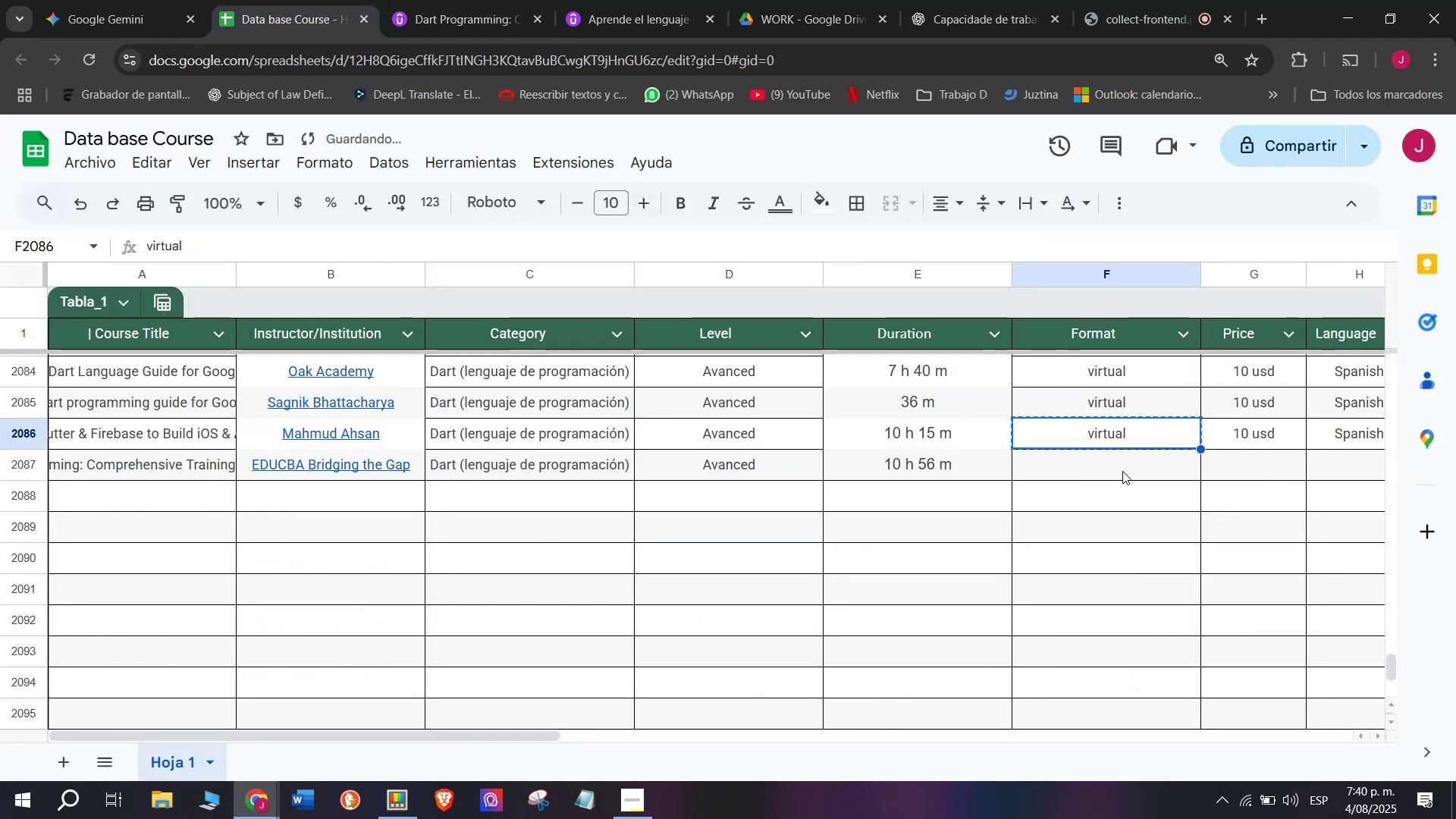 
double_click([1122, 471])
 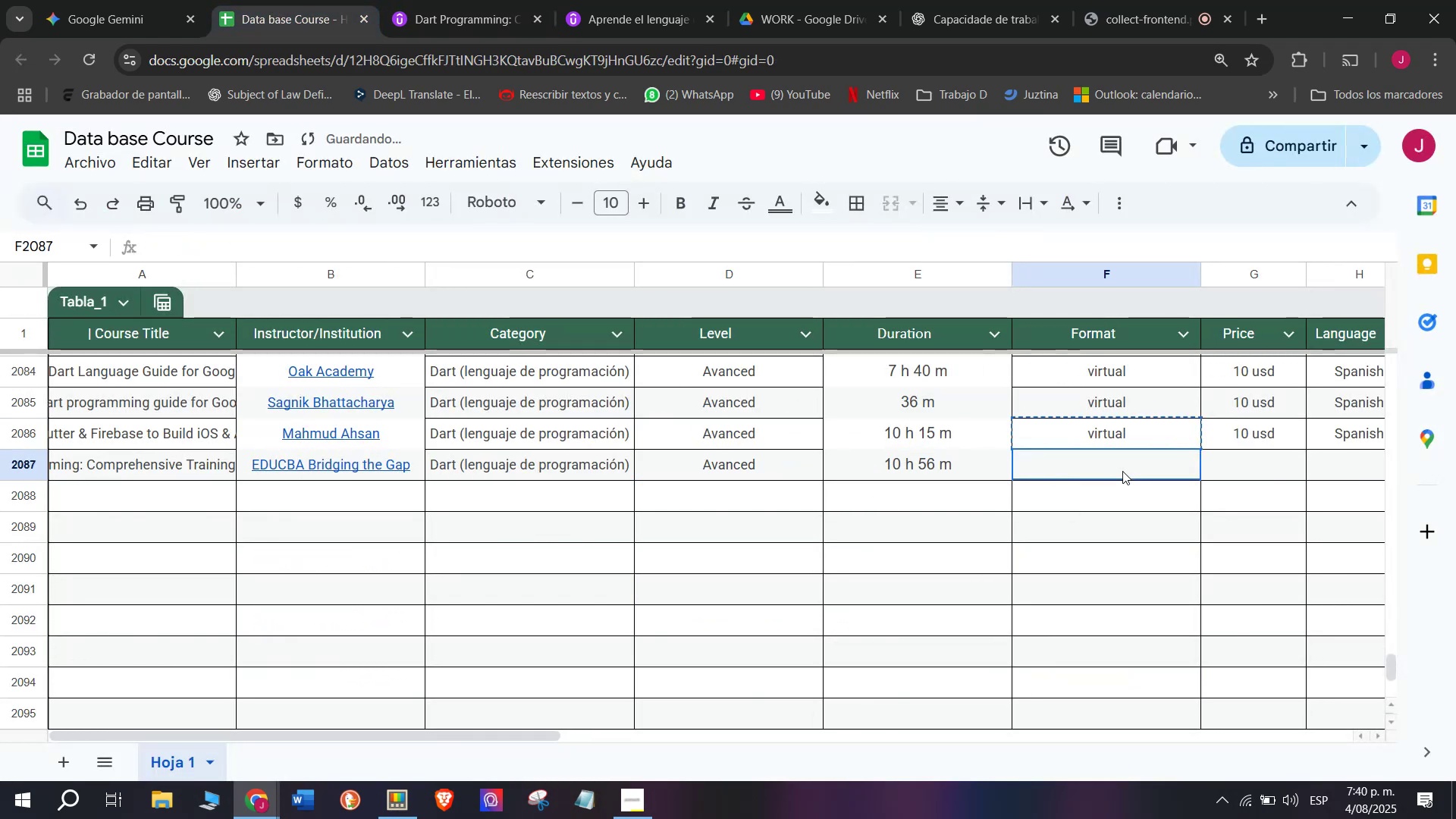 
key(Control+ControlLeft)
 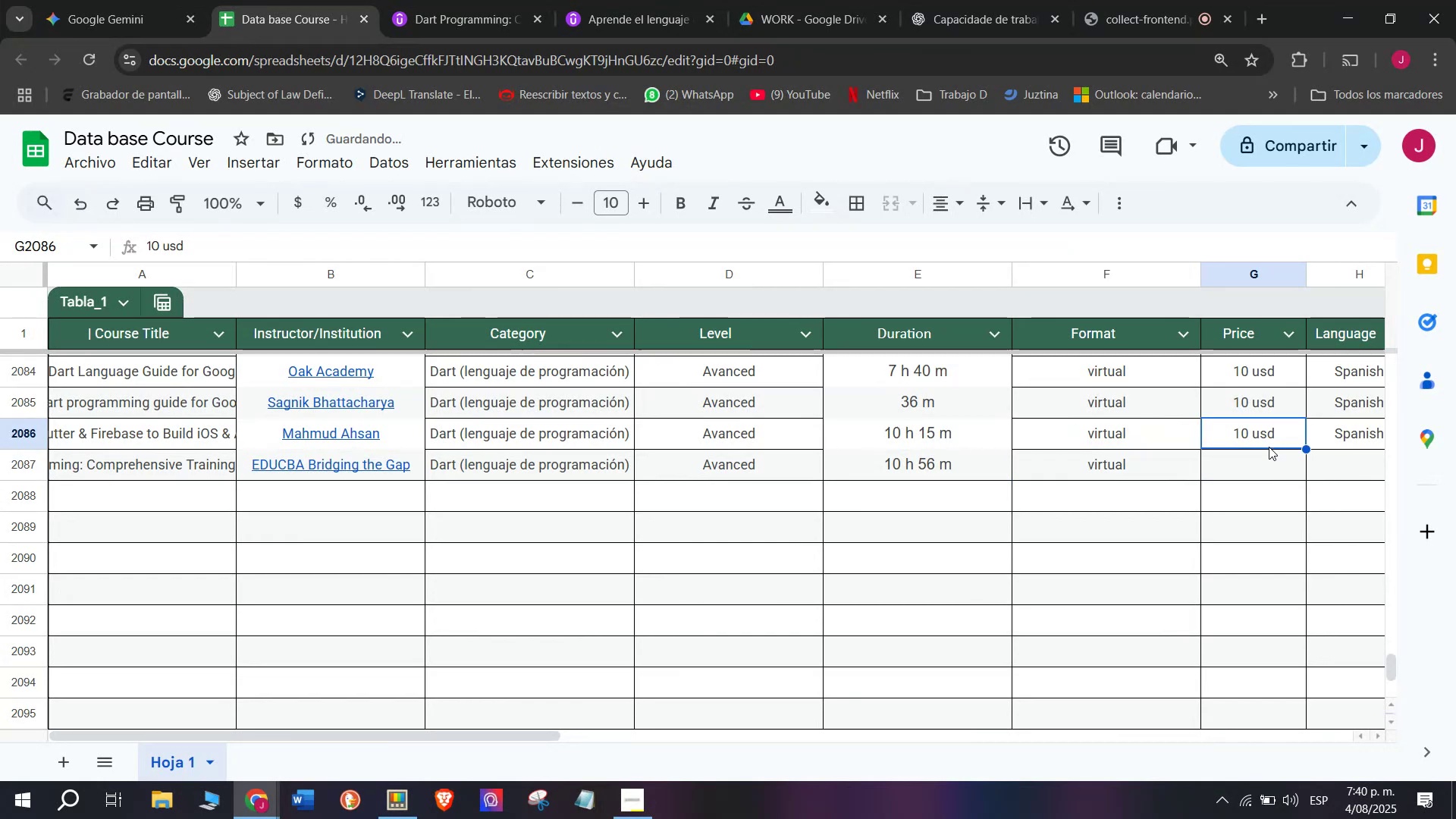 
key(Z)
 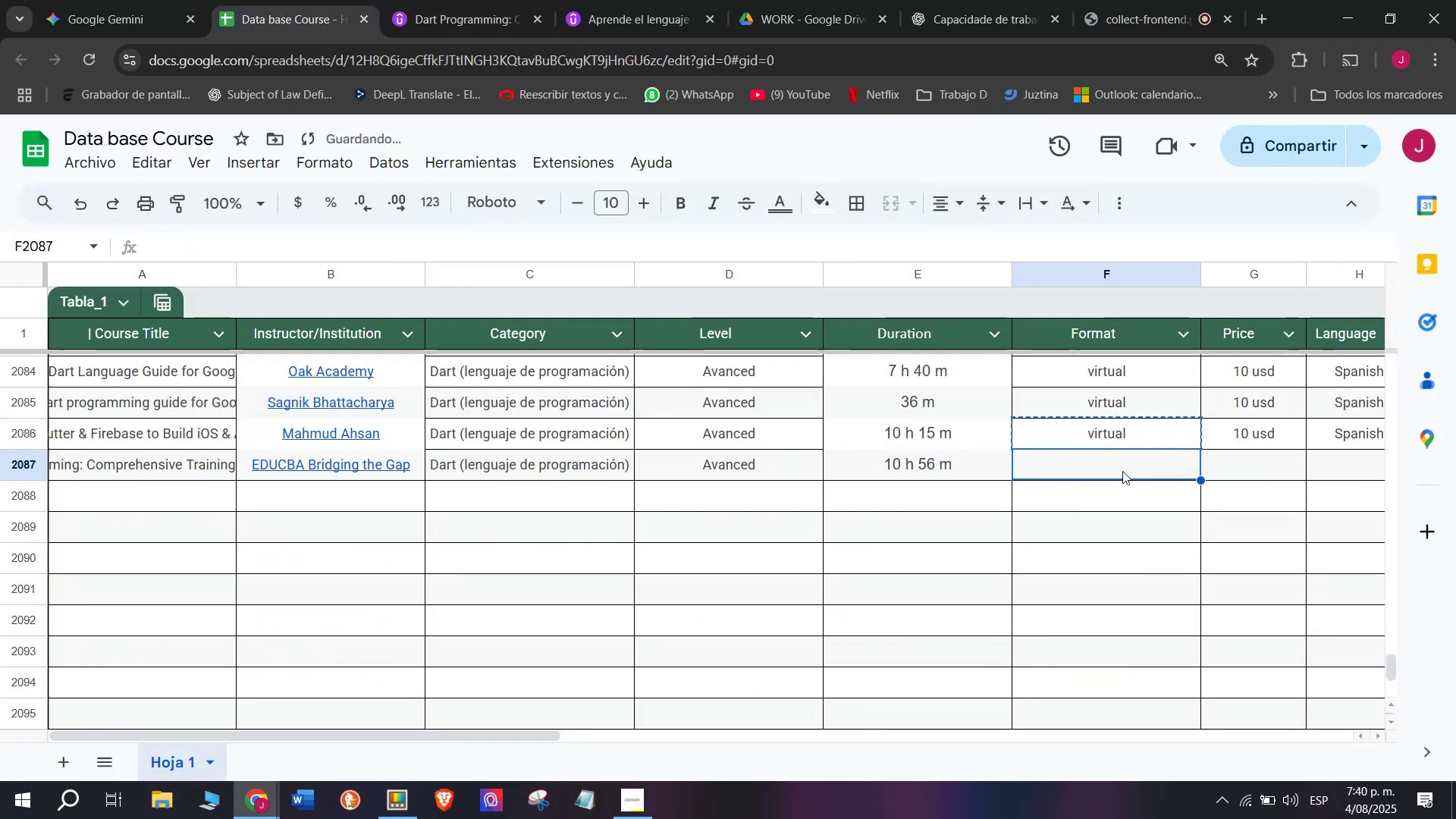 
key(Control+V)
 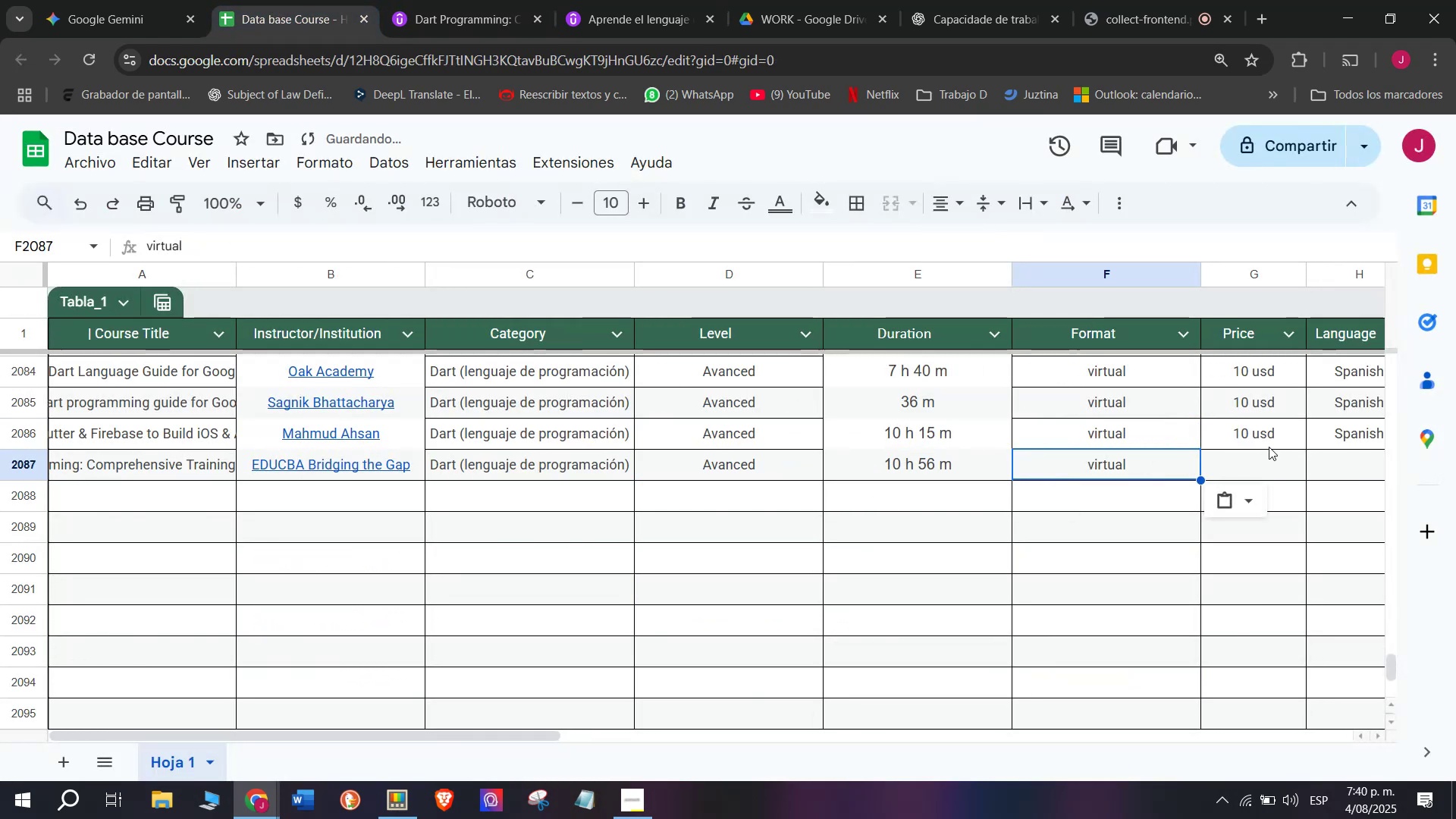 
triple_click([1269, 447])
 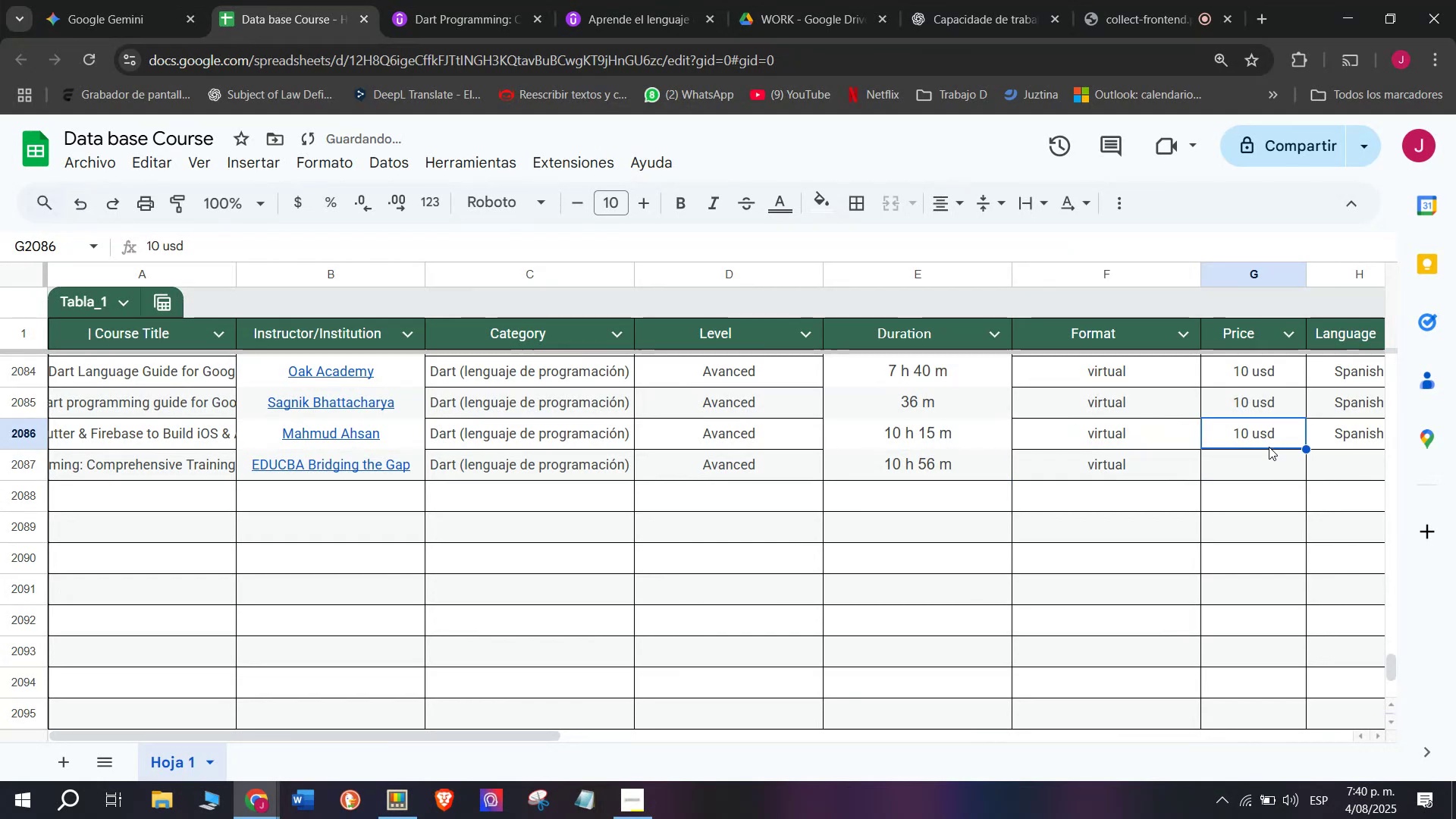 
key(Break)
 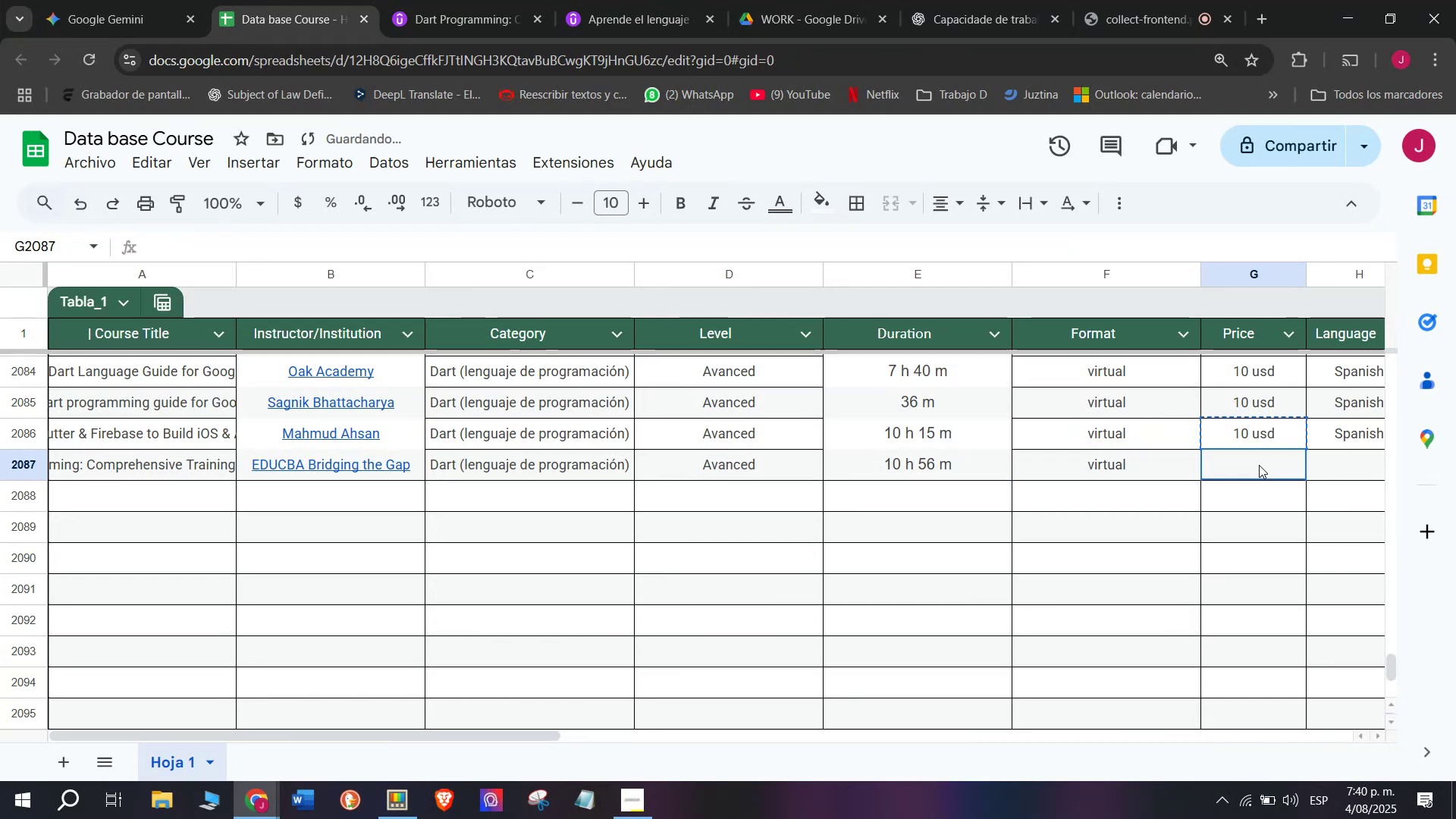 
key(Control+ControlLeft)
 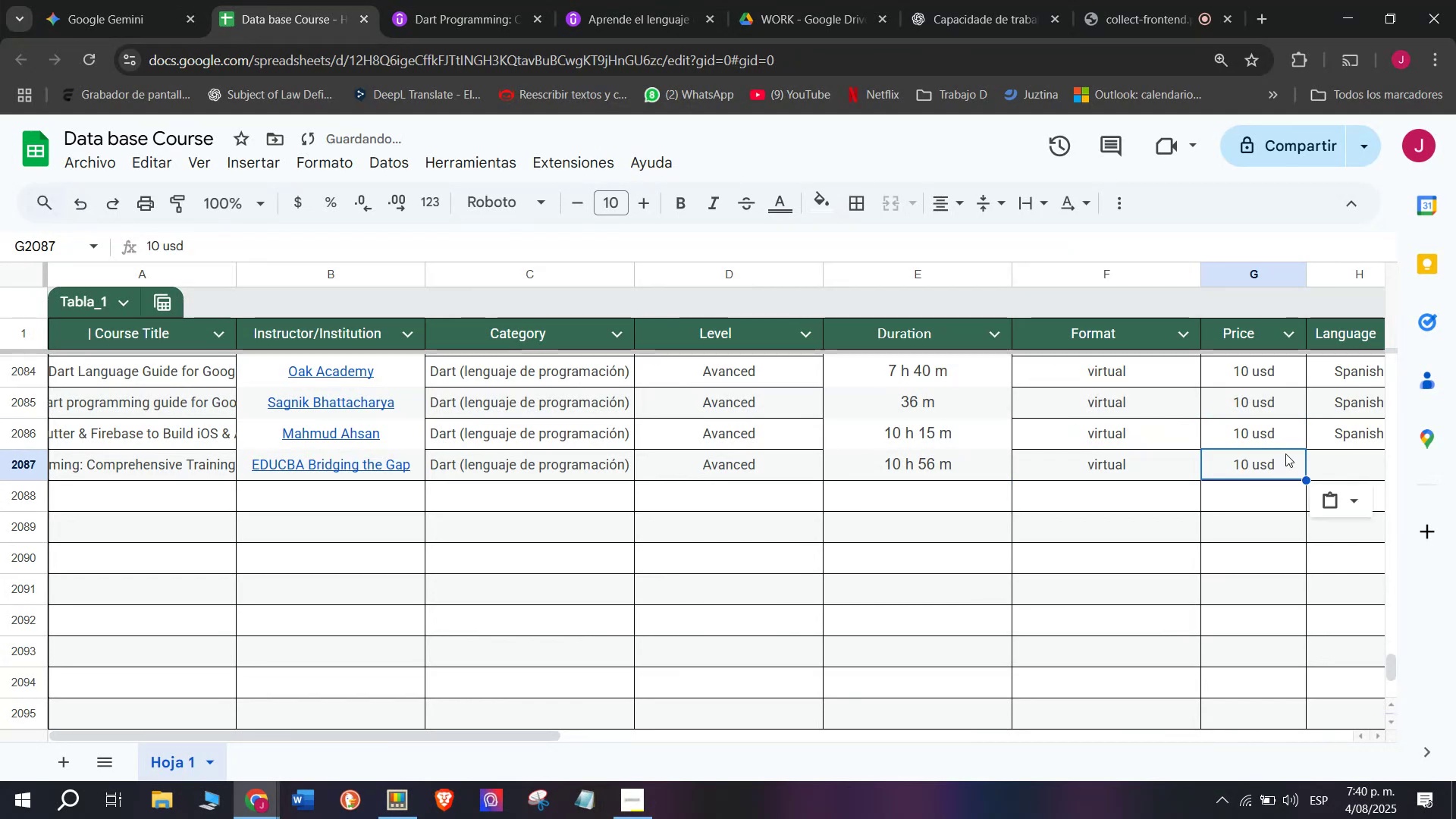 
key(Control+C)
 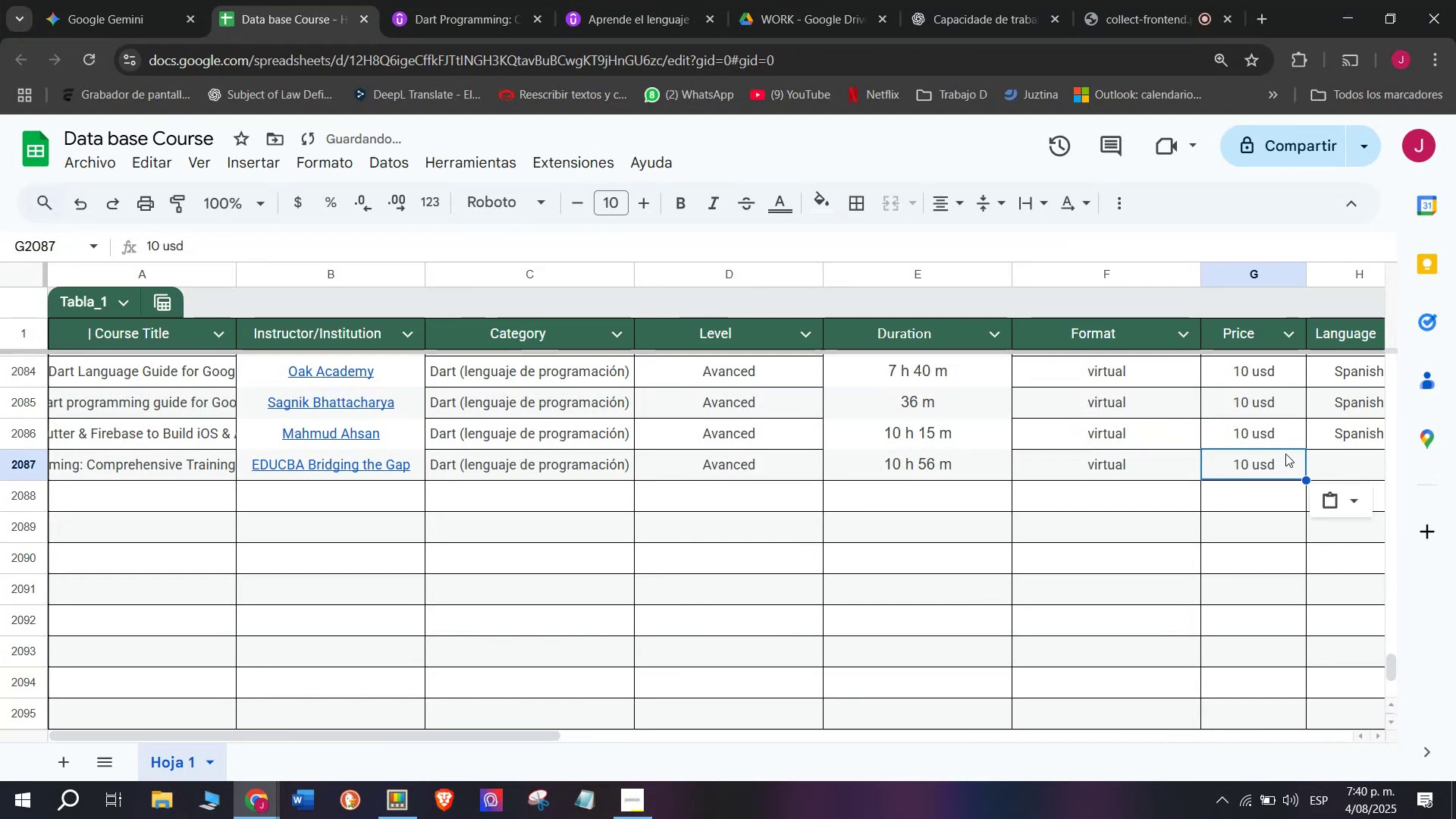 
triple_click([1259, 465])
 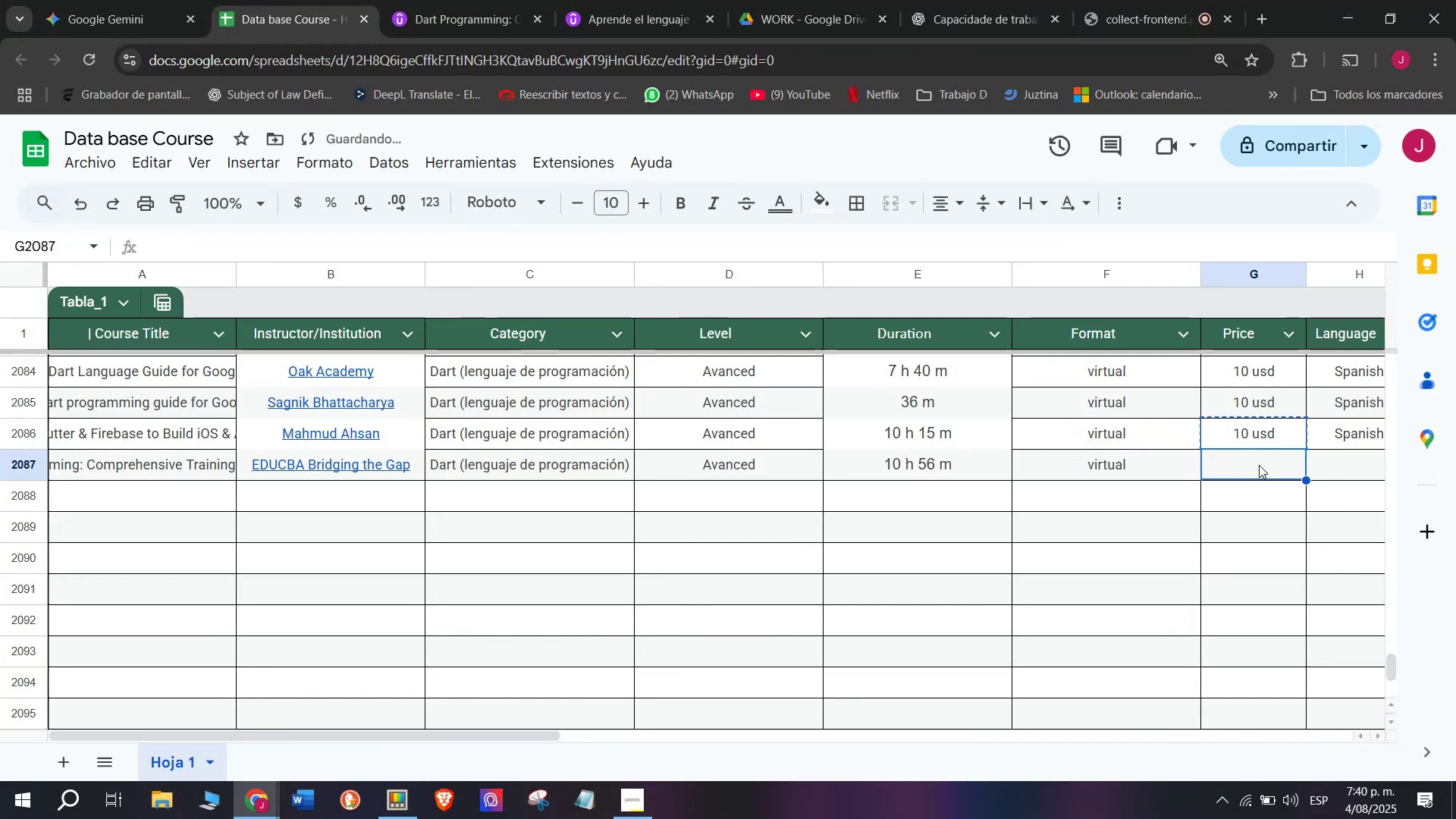 
key(Control+ControlLeft)
 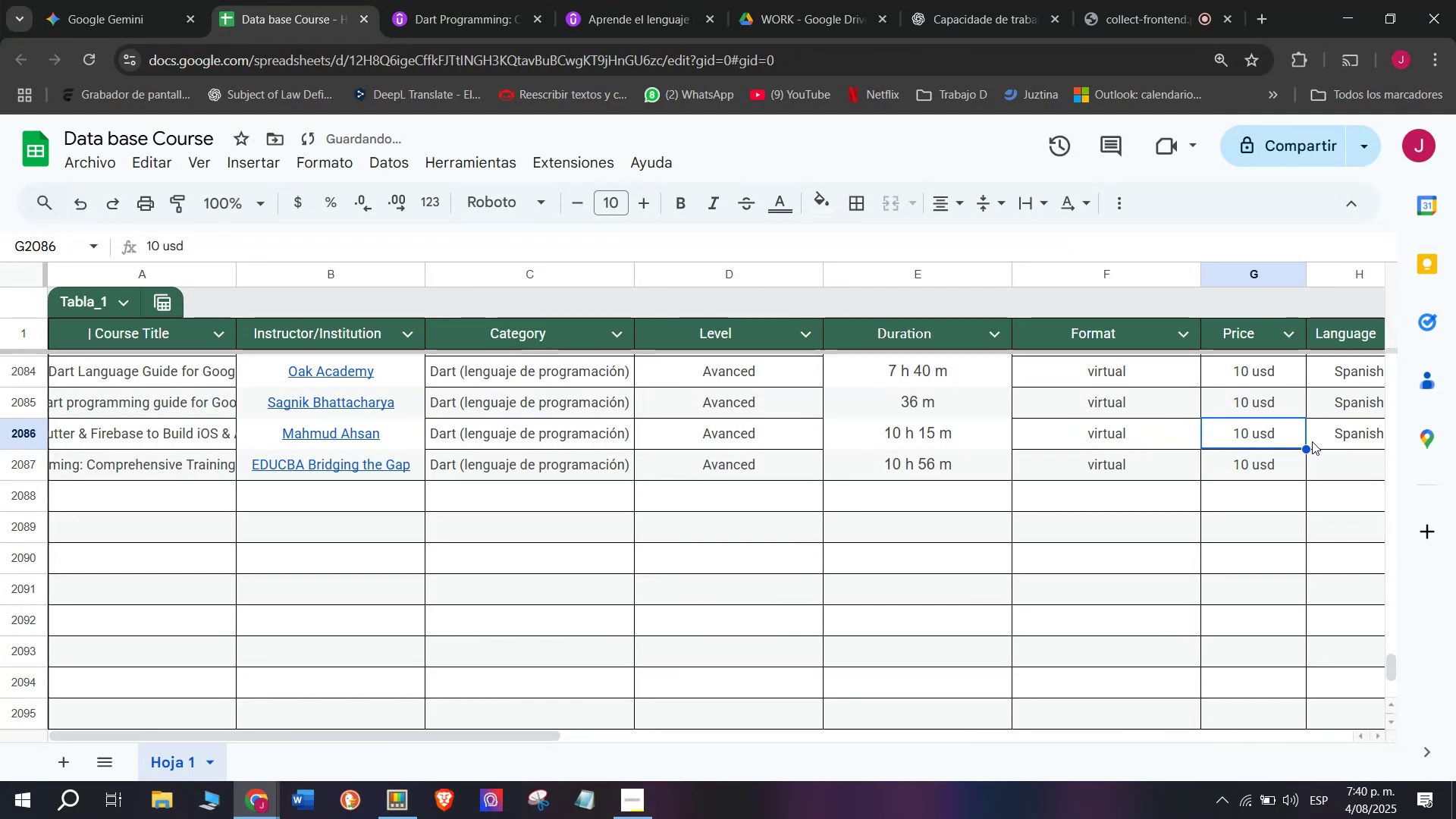 
key(Z)
 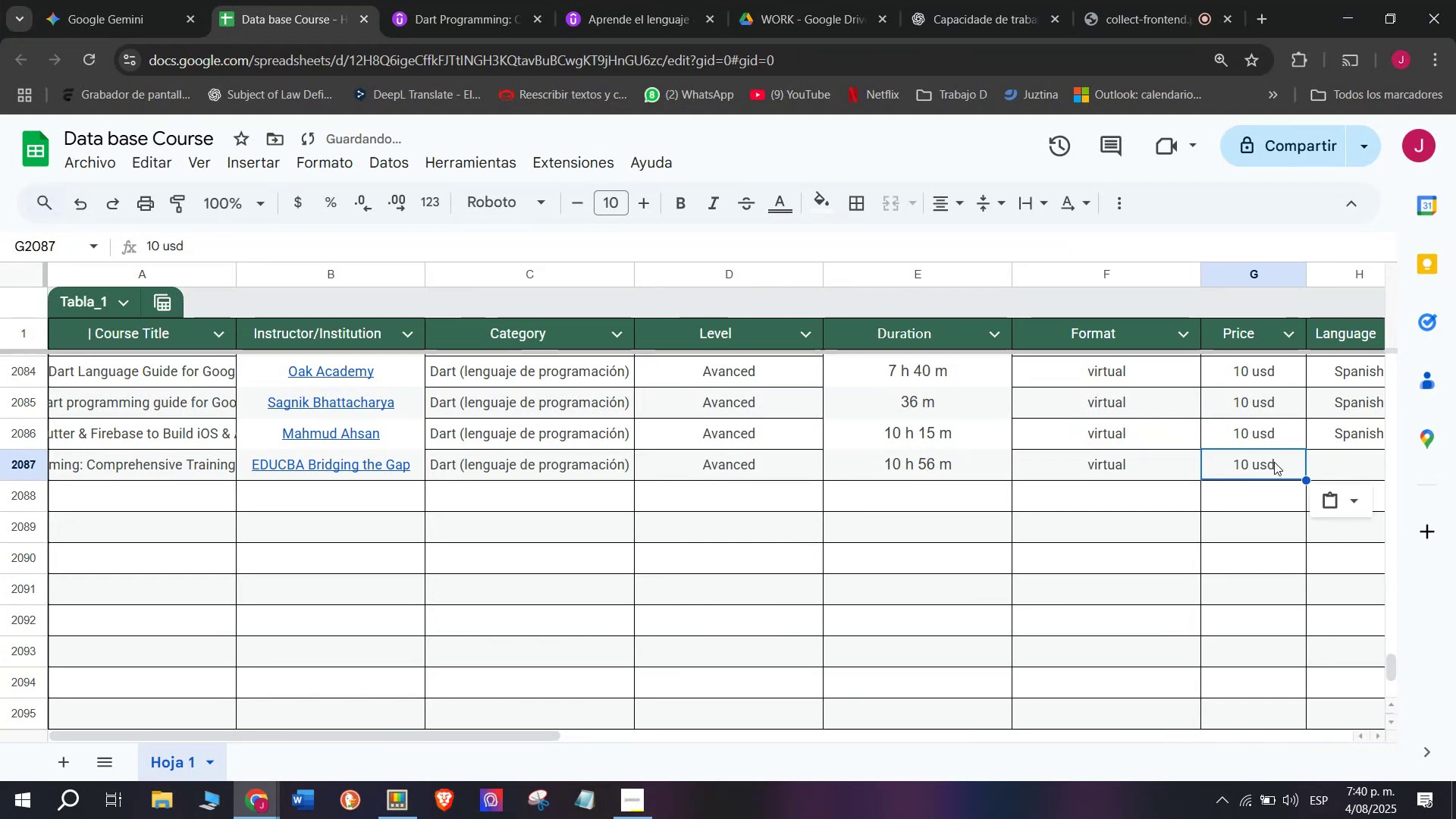 
key(Control+V)
 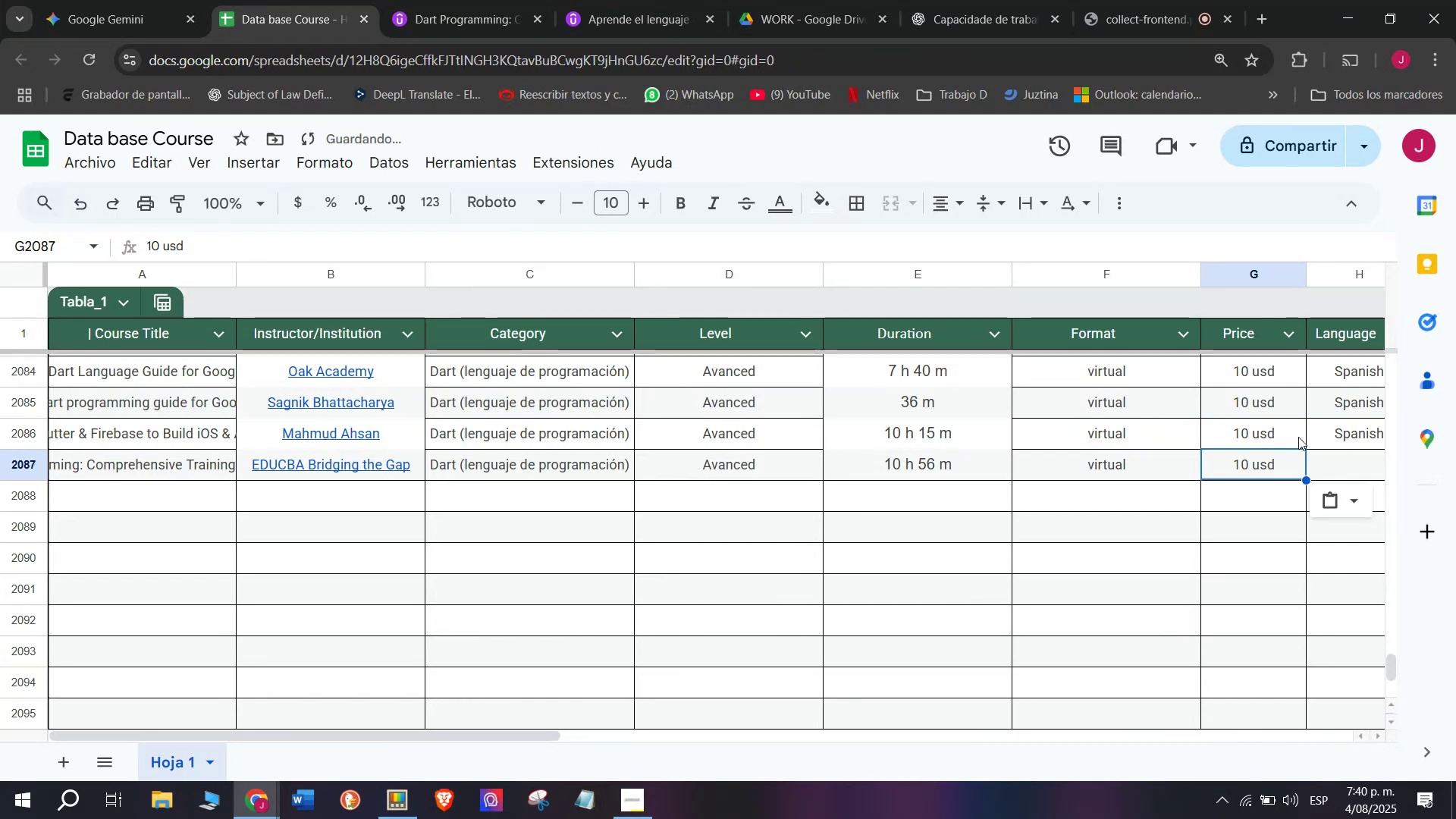 
triple_click([1298, 437])
 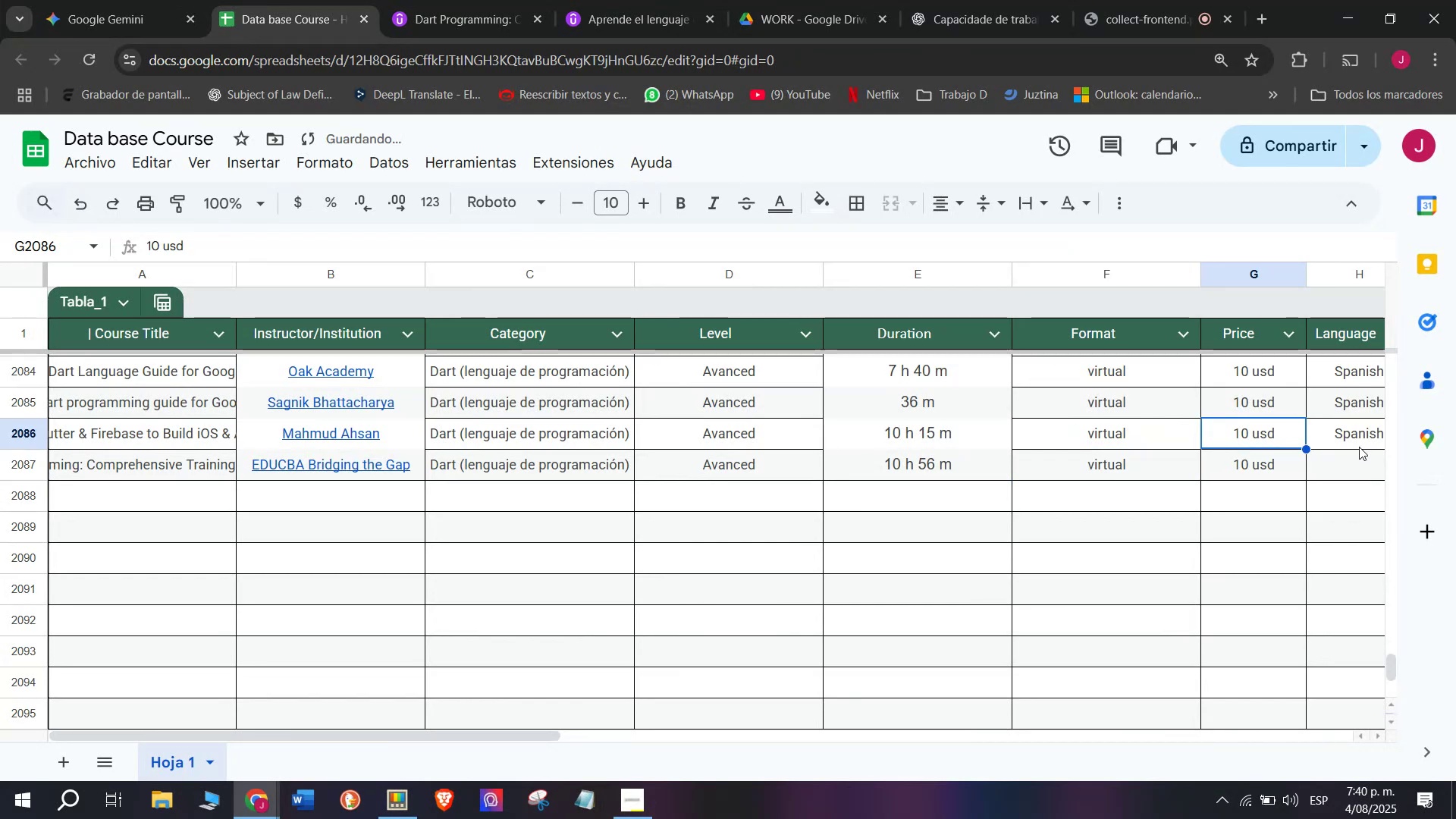 
triple_click([1359, 444])
 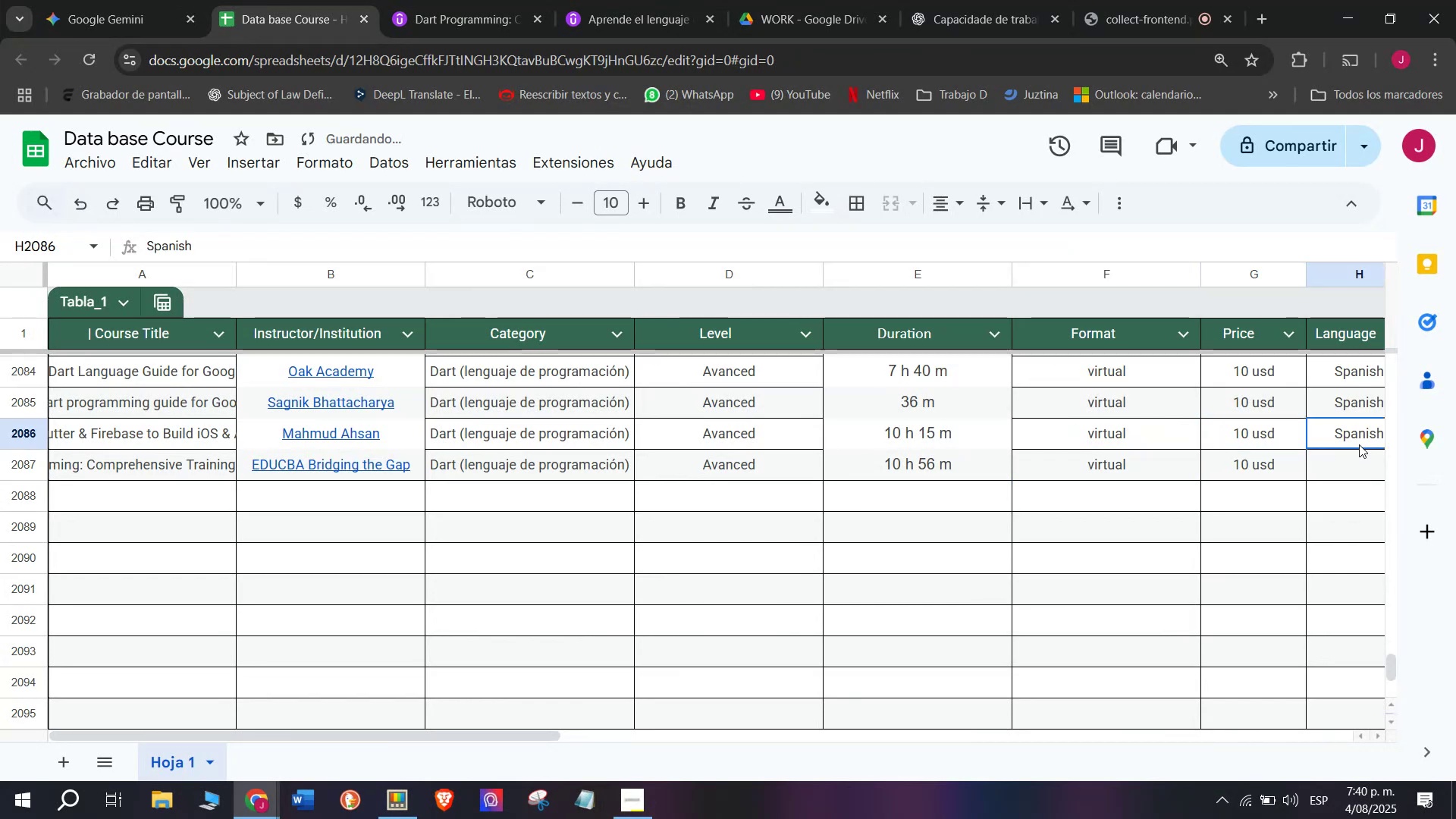 
key(Break)
 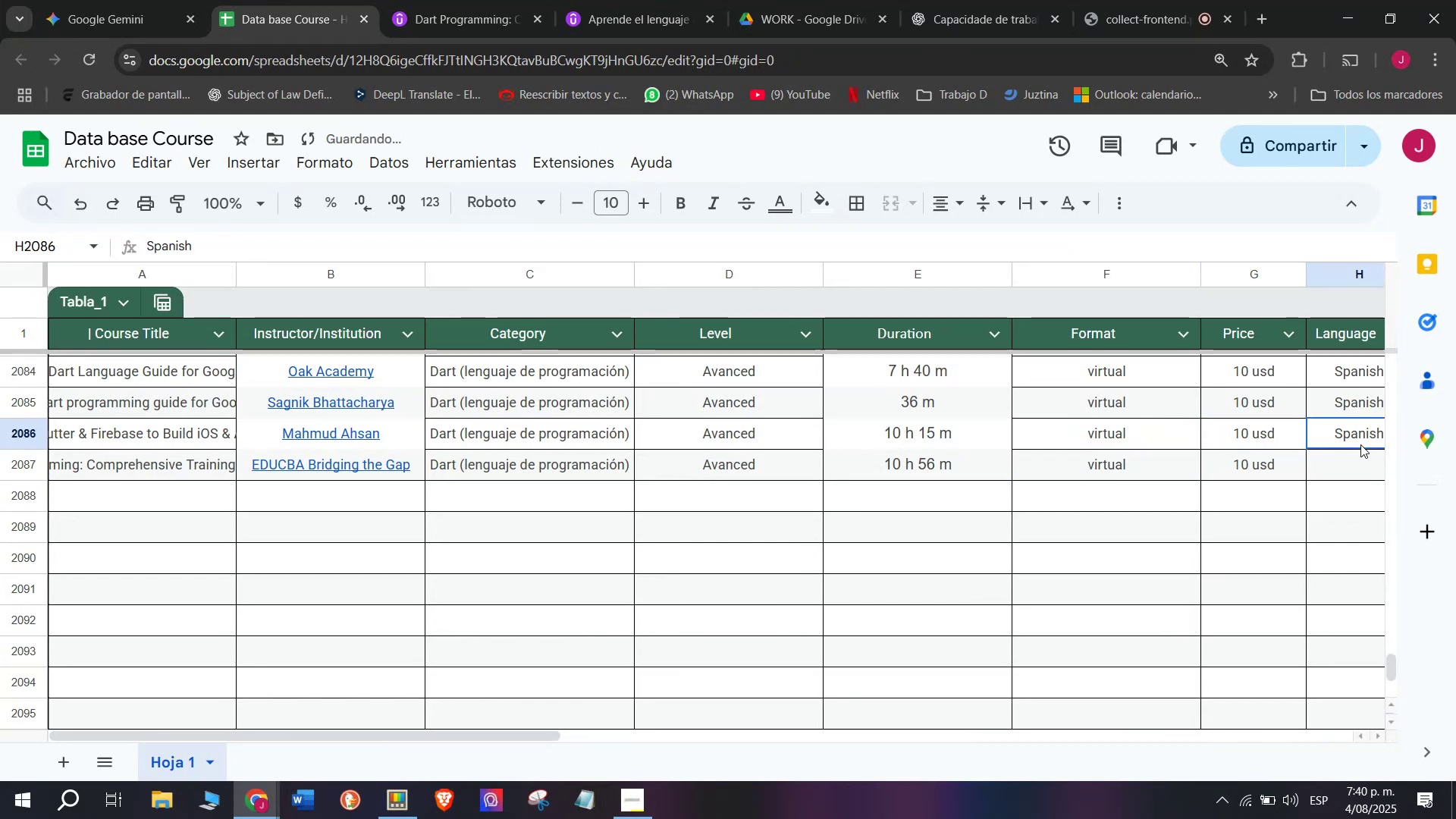 
key(Control+ControlLeft)
 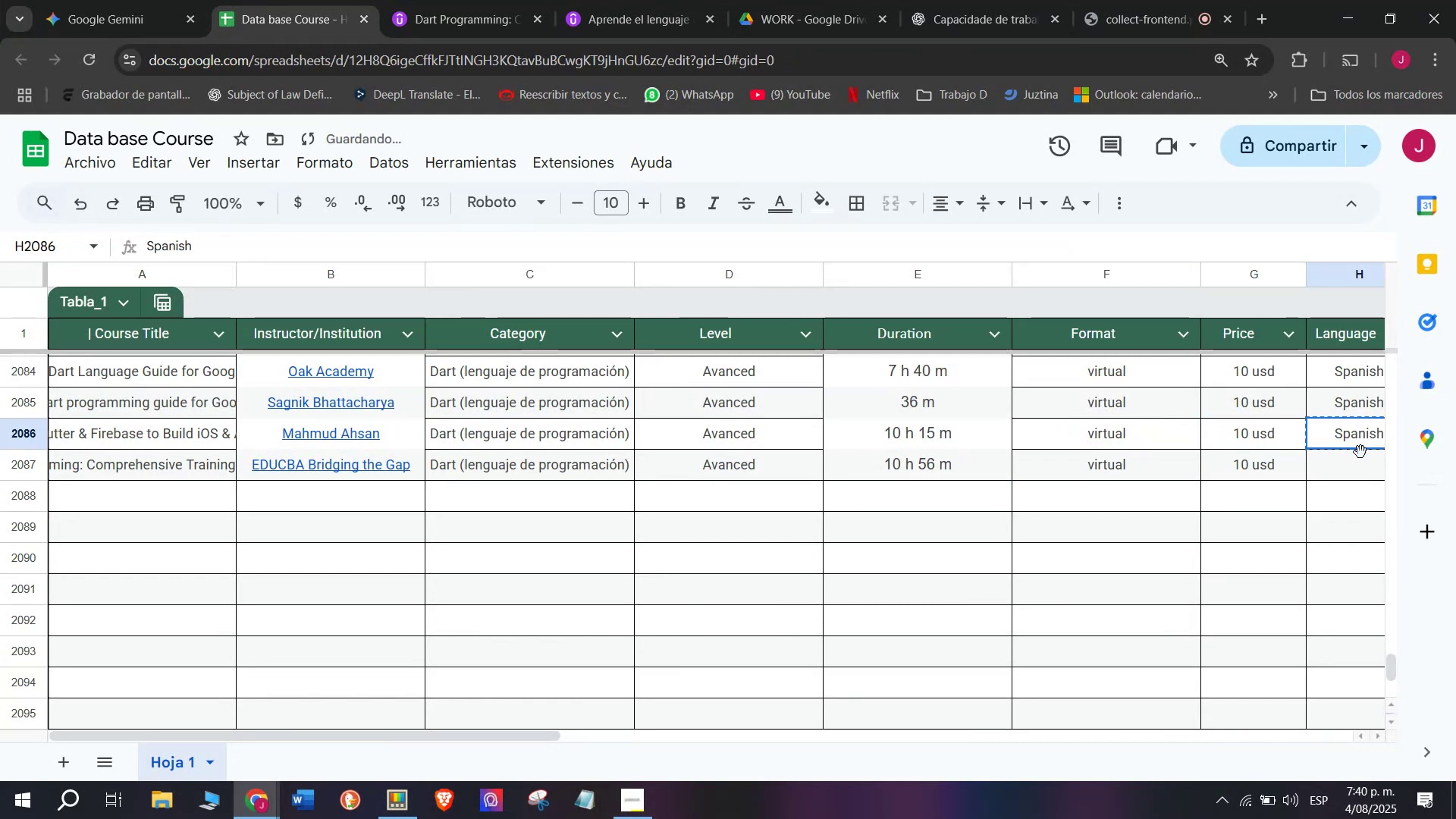 
key(Control+C)
 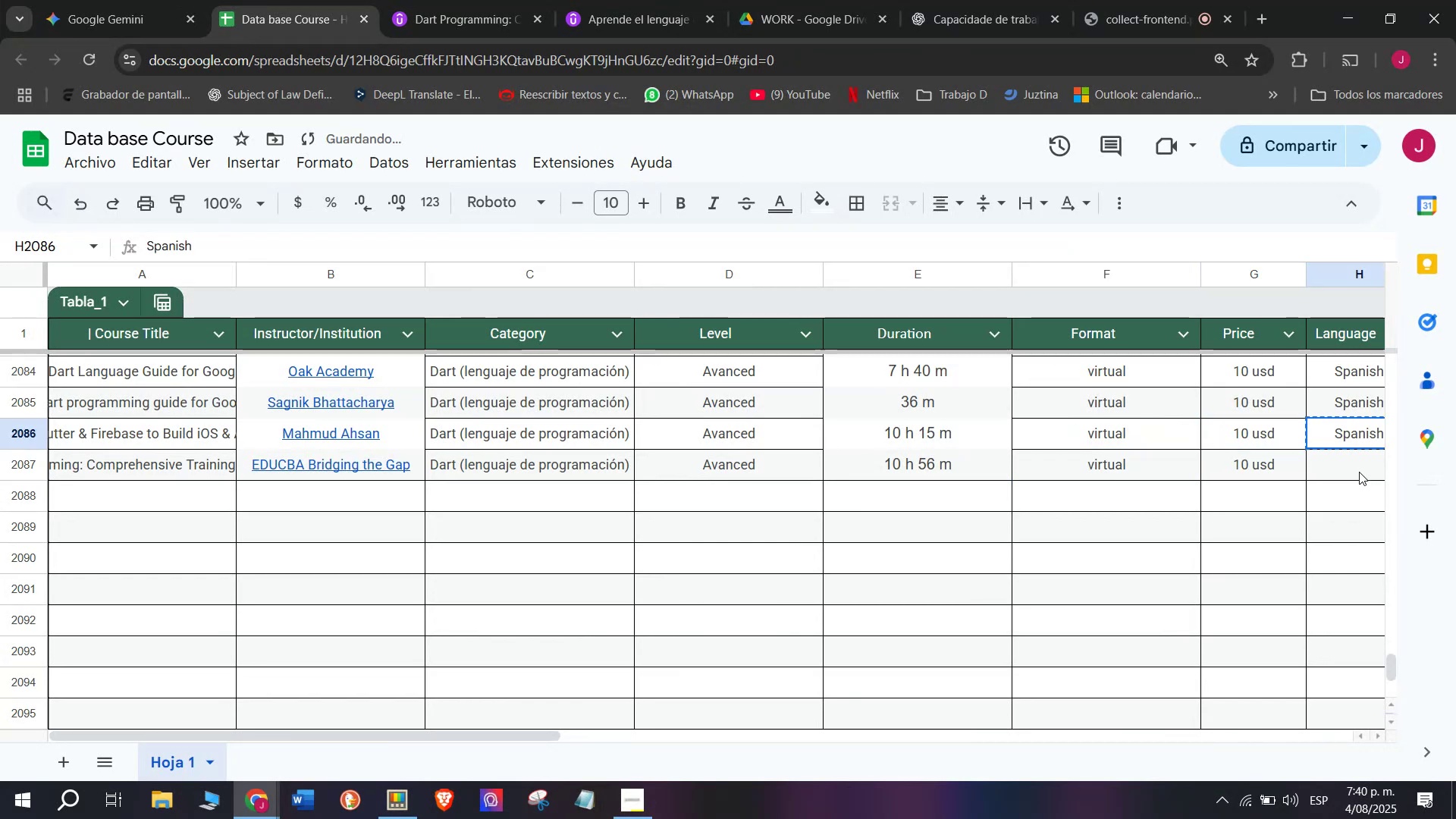 
triple_click([1359, 472])
 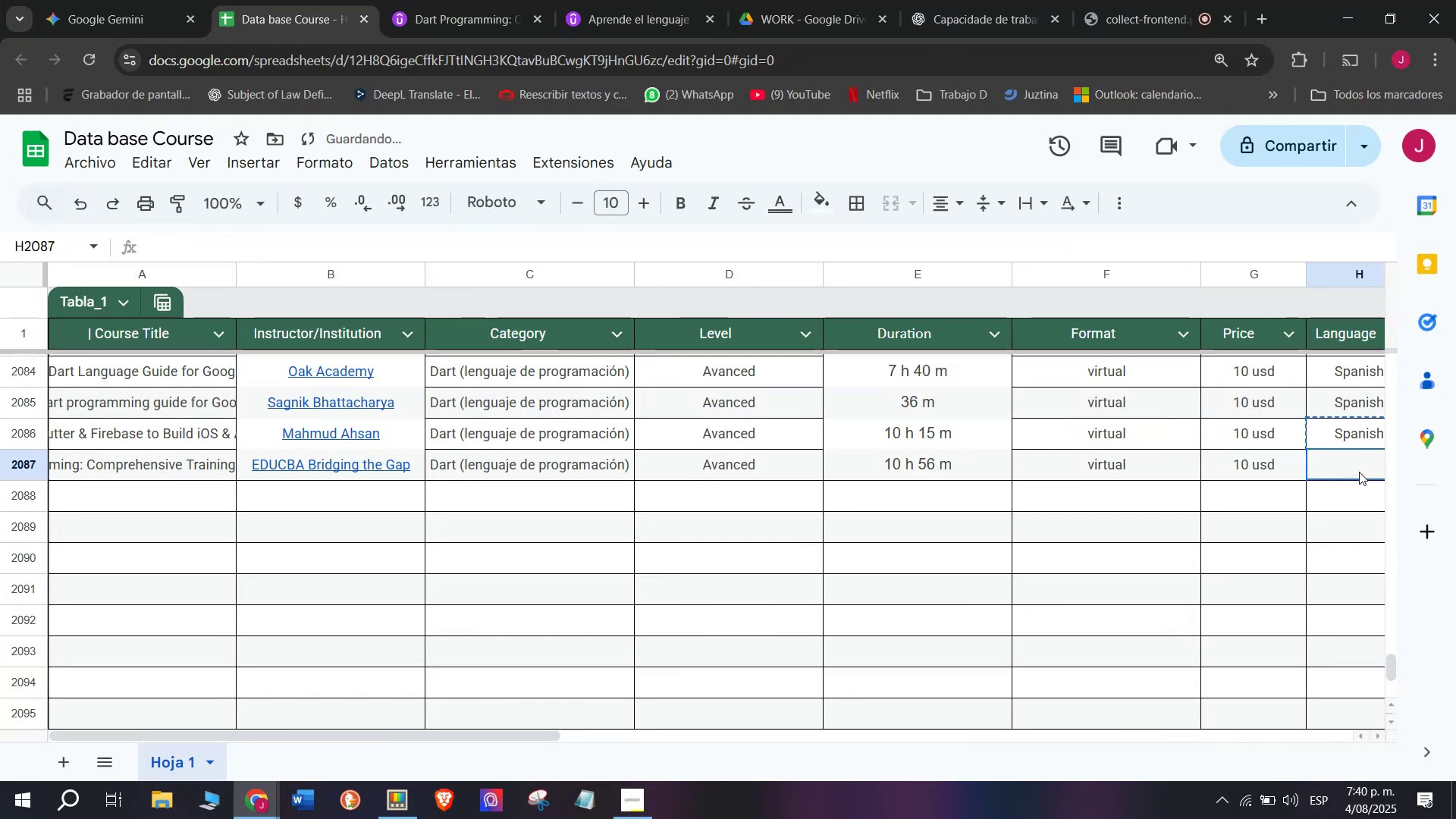 
key(Z)
 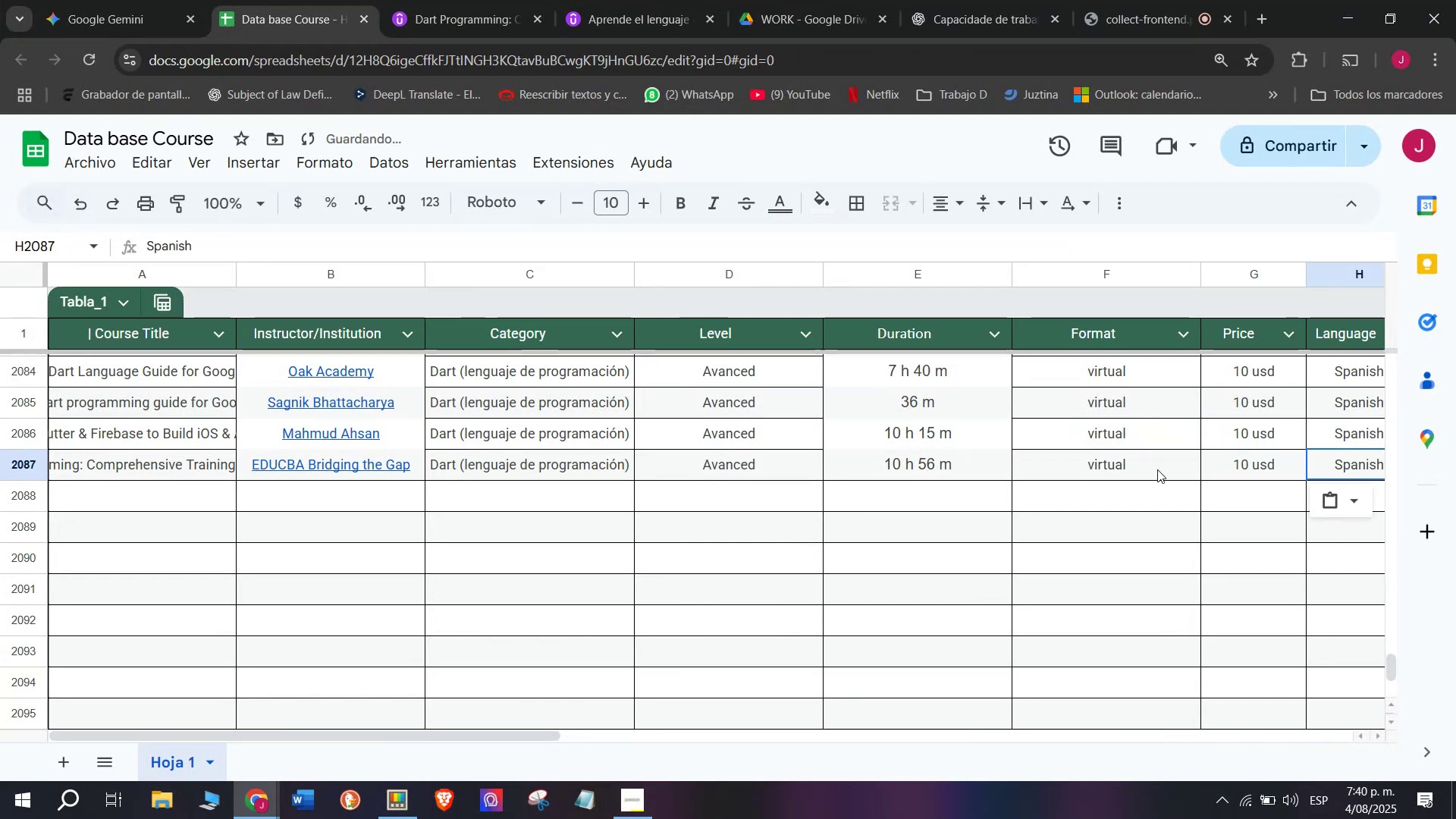 
key(Control+ControlLeft)
 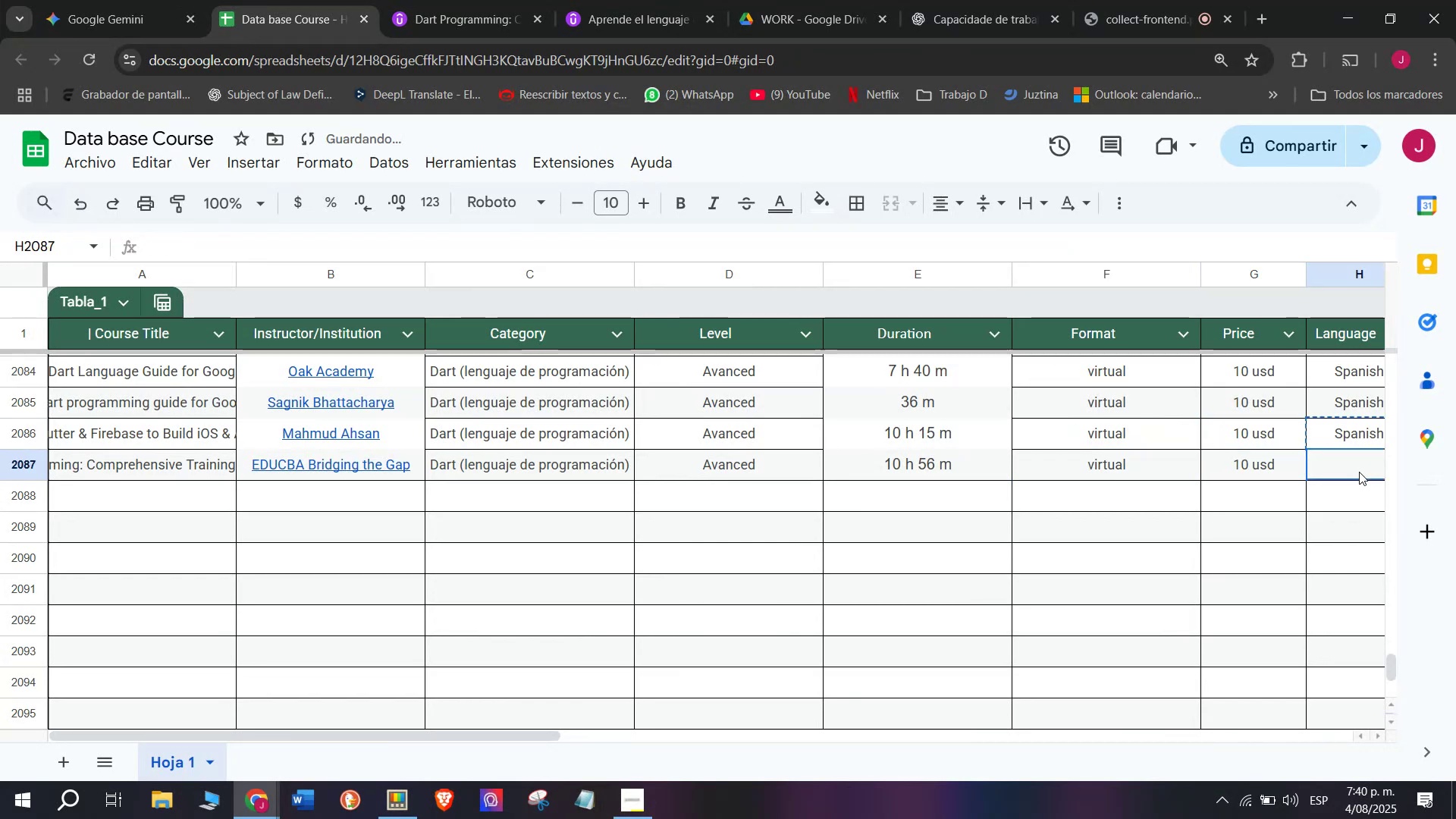 
key(Control+V)
 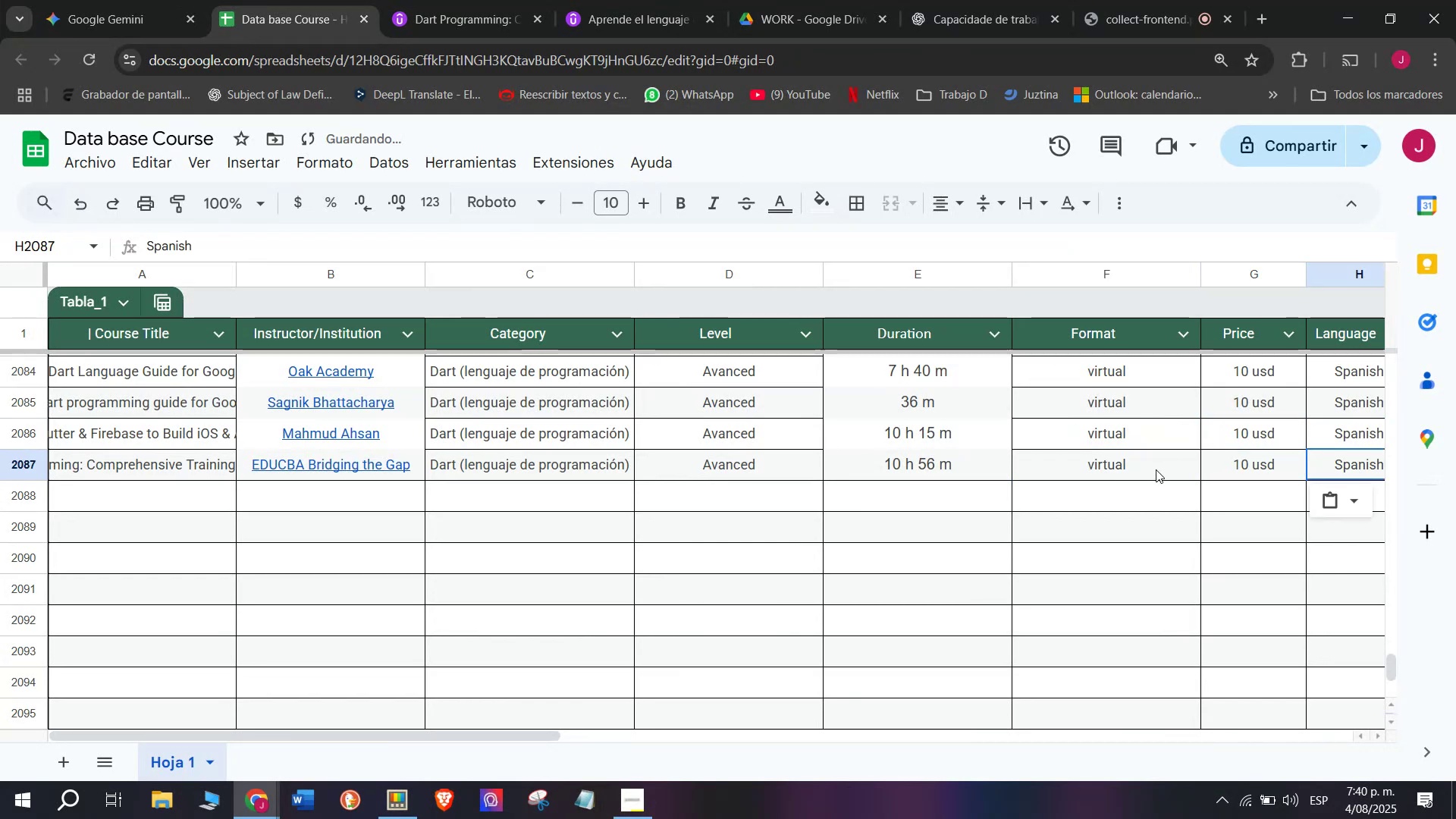 
scroll: coordinate [340, 466], scroll_direction: down, amount: 3.0
 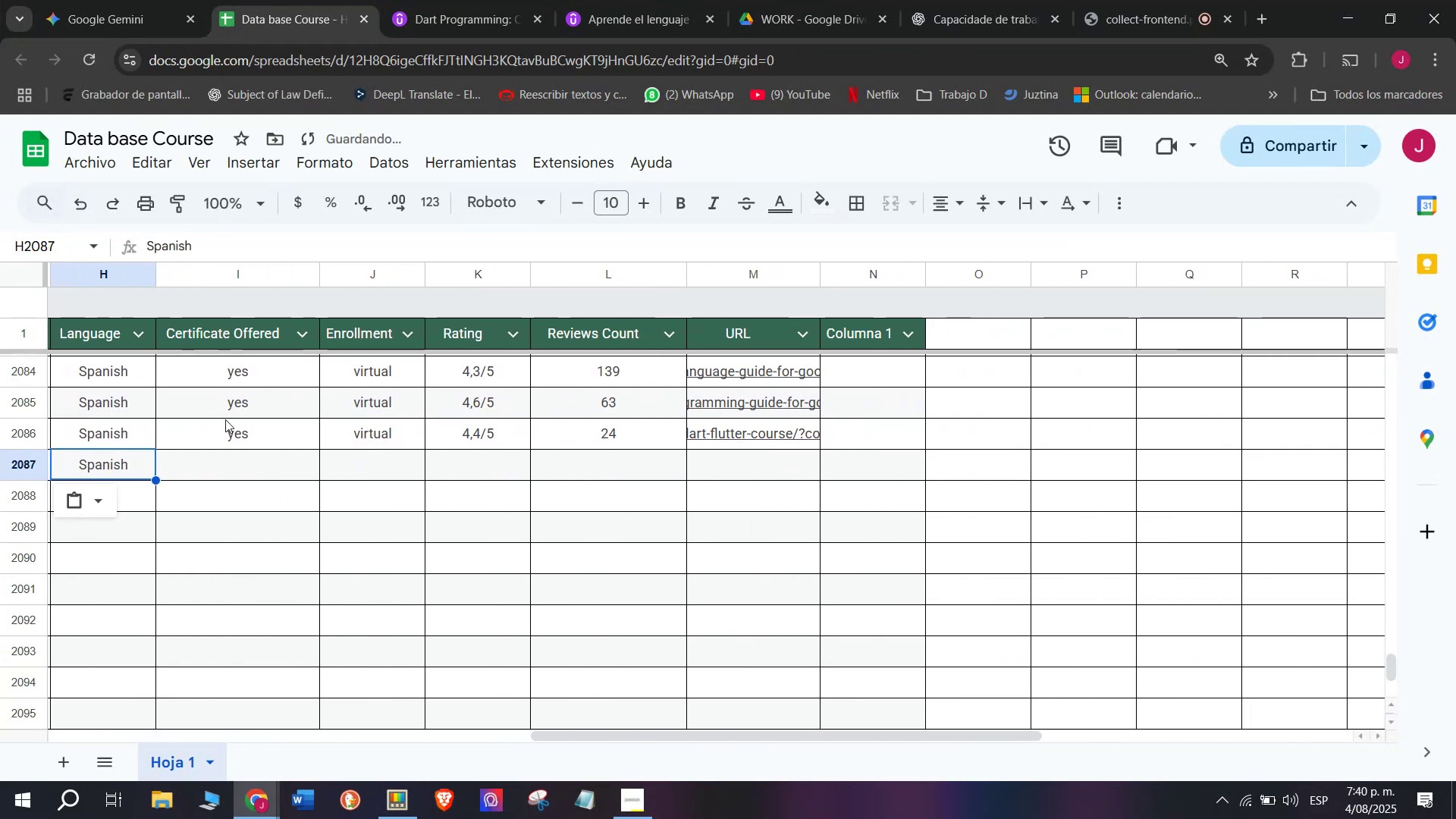 
left_click([225, 418])
 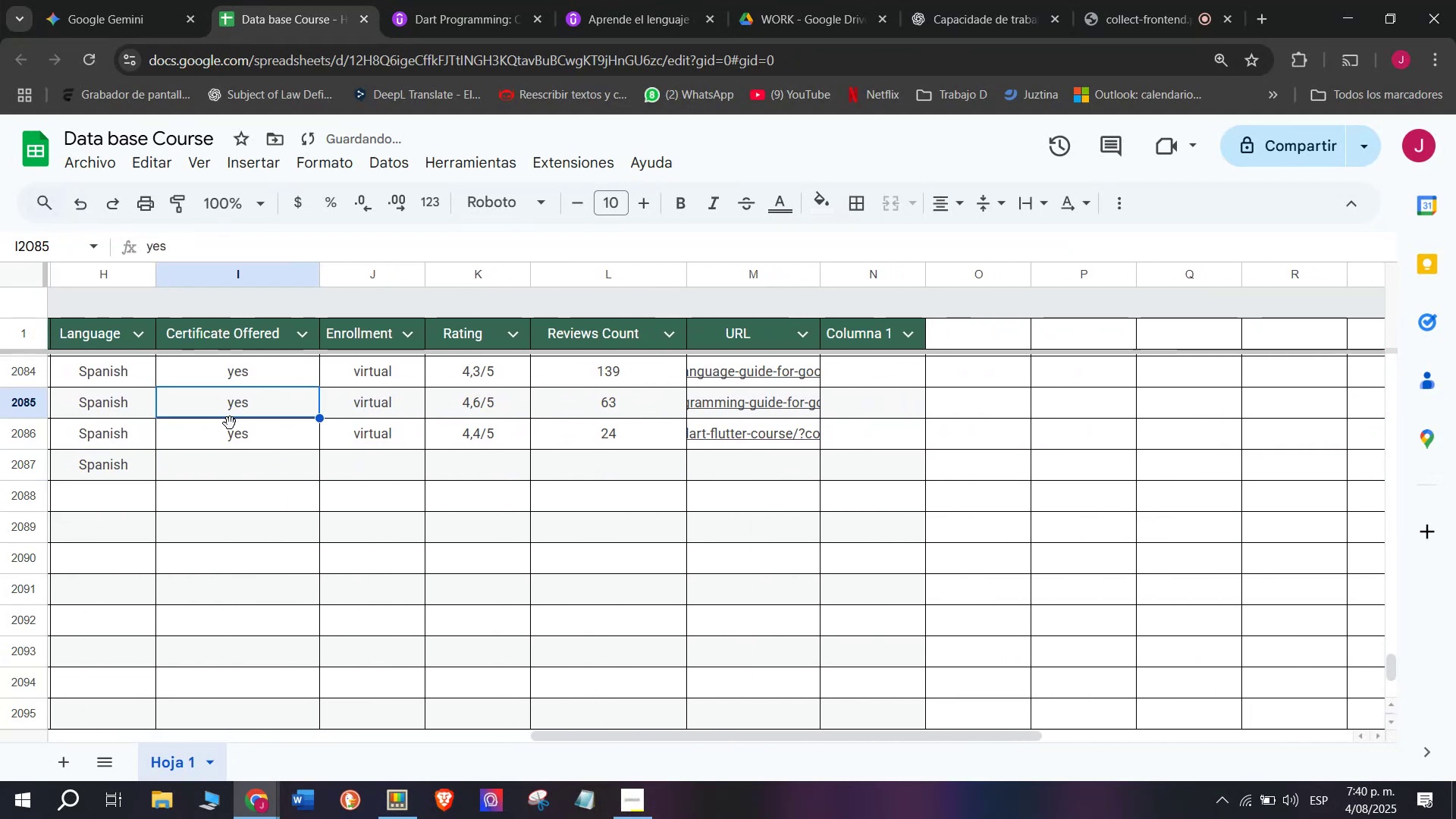 
key(Control+ControlLeft)
 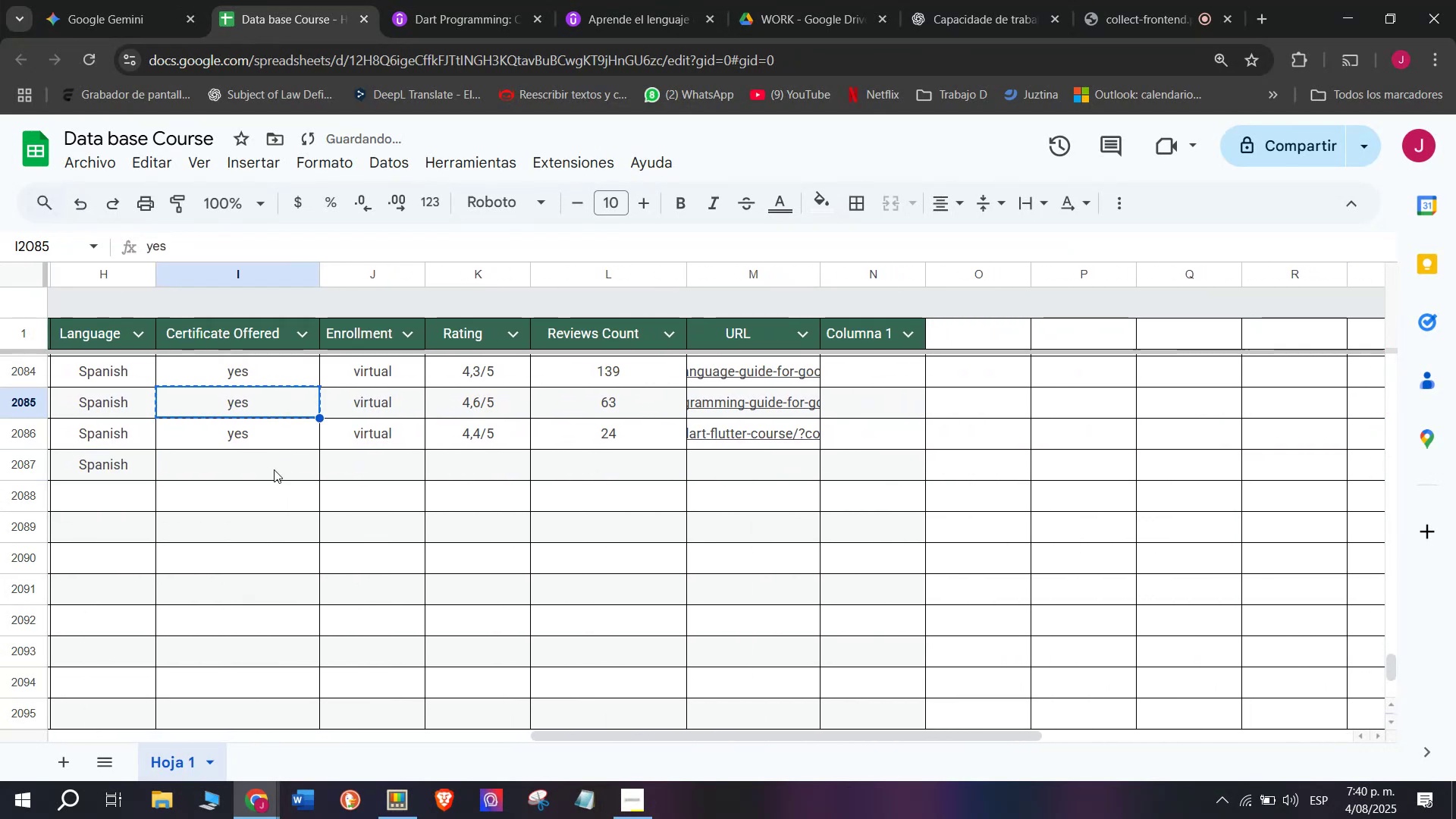 
key(Control+C)
 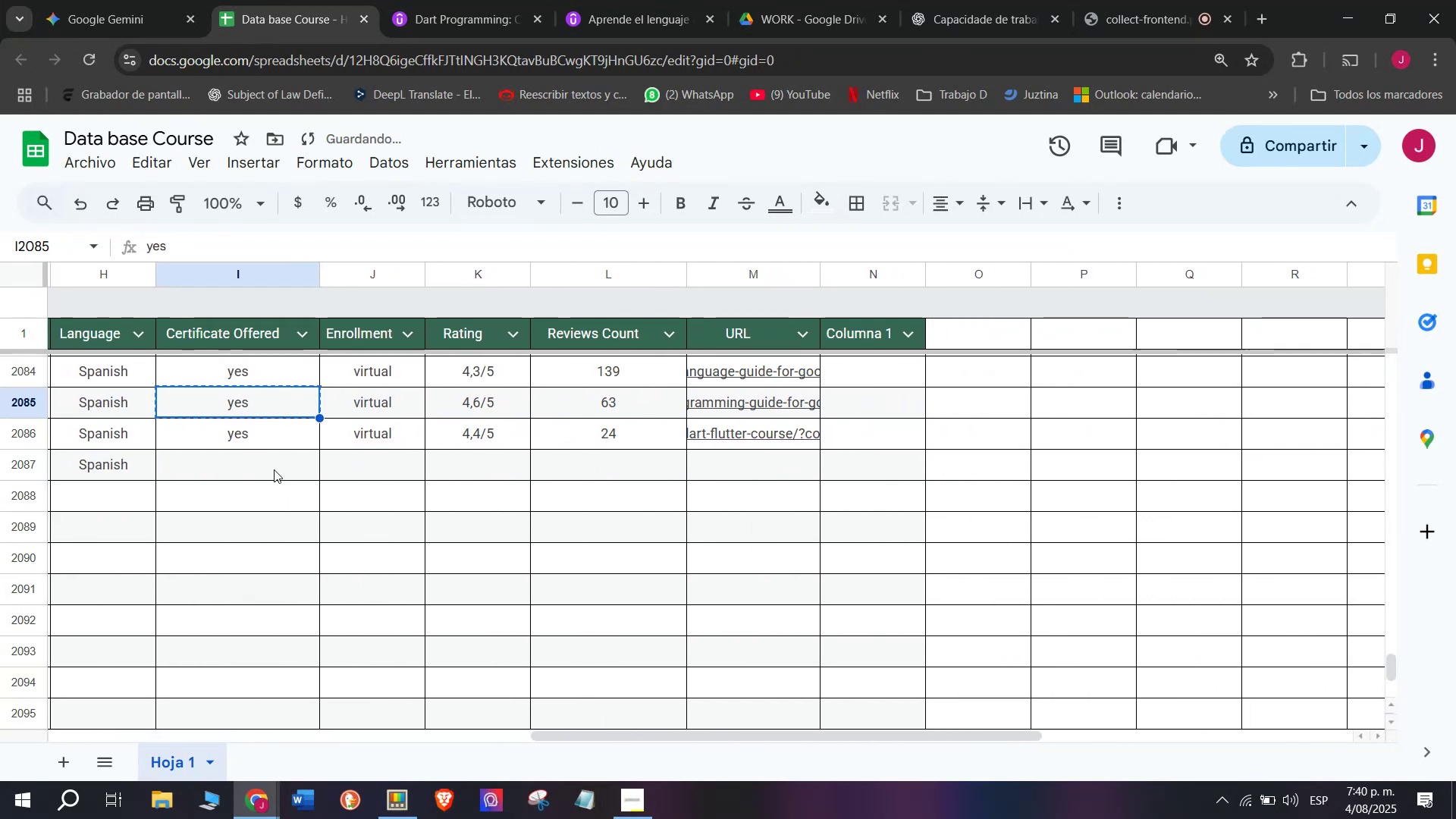 
key(Break)
 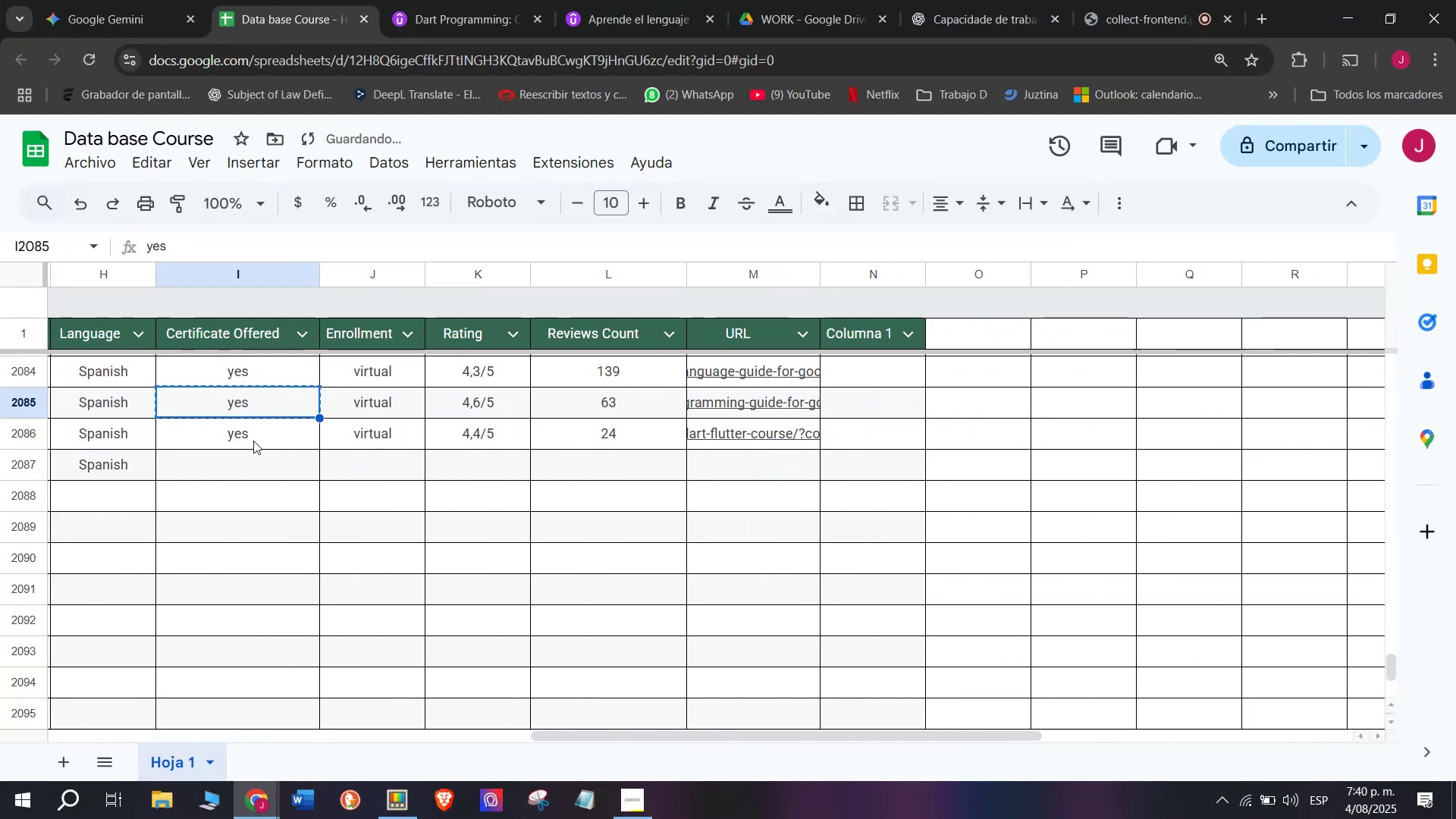 
key(Z)
 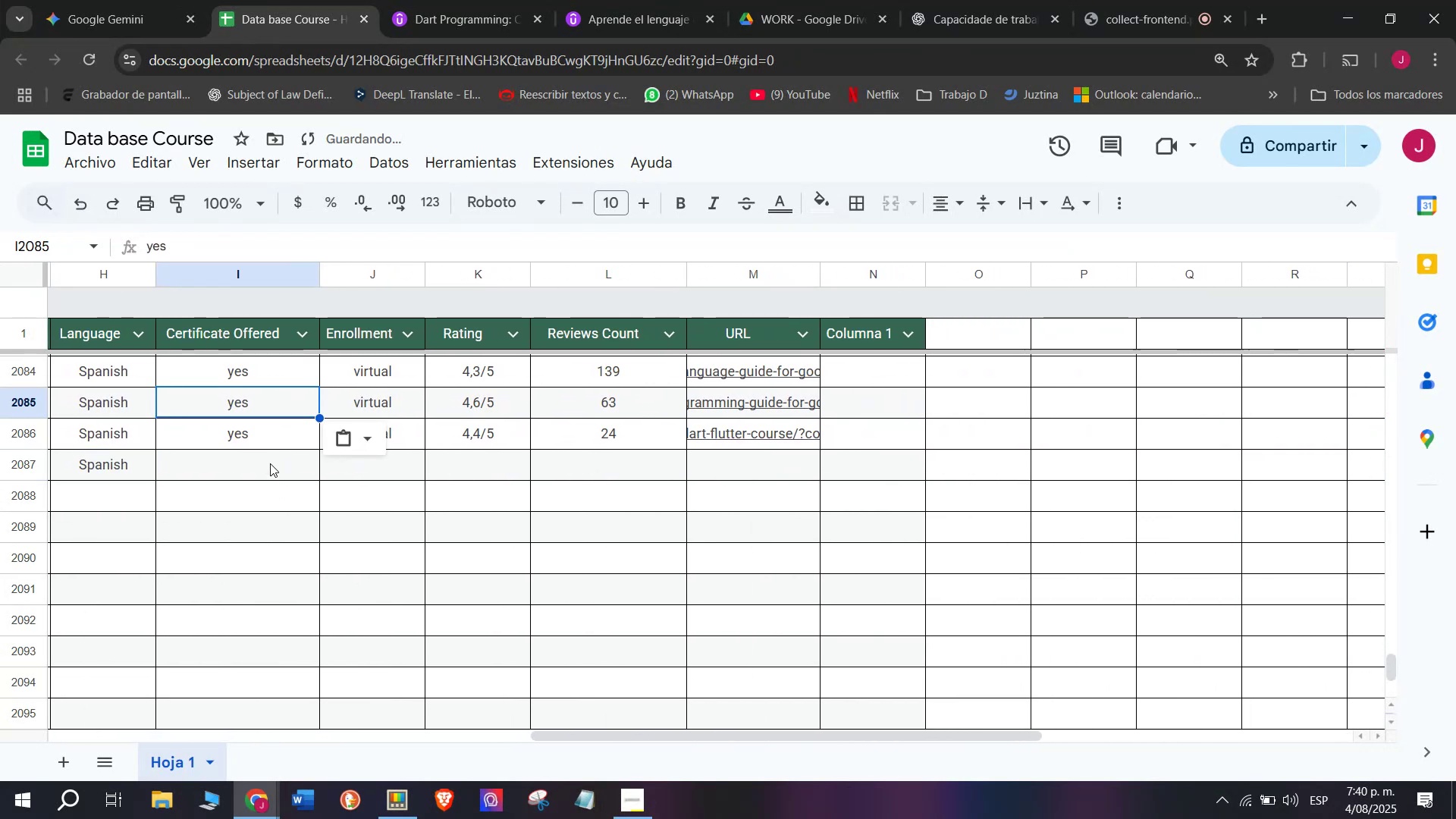 
key(Control+ControlLeft)
 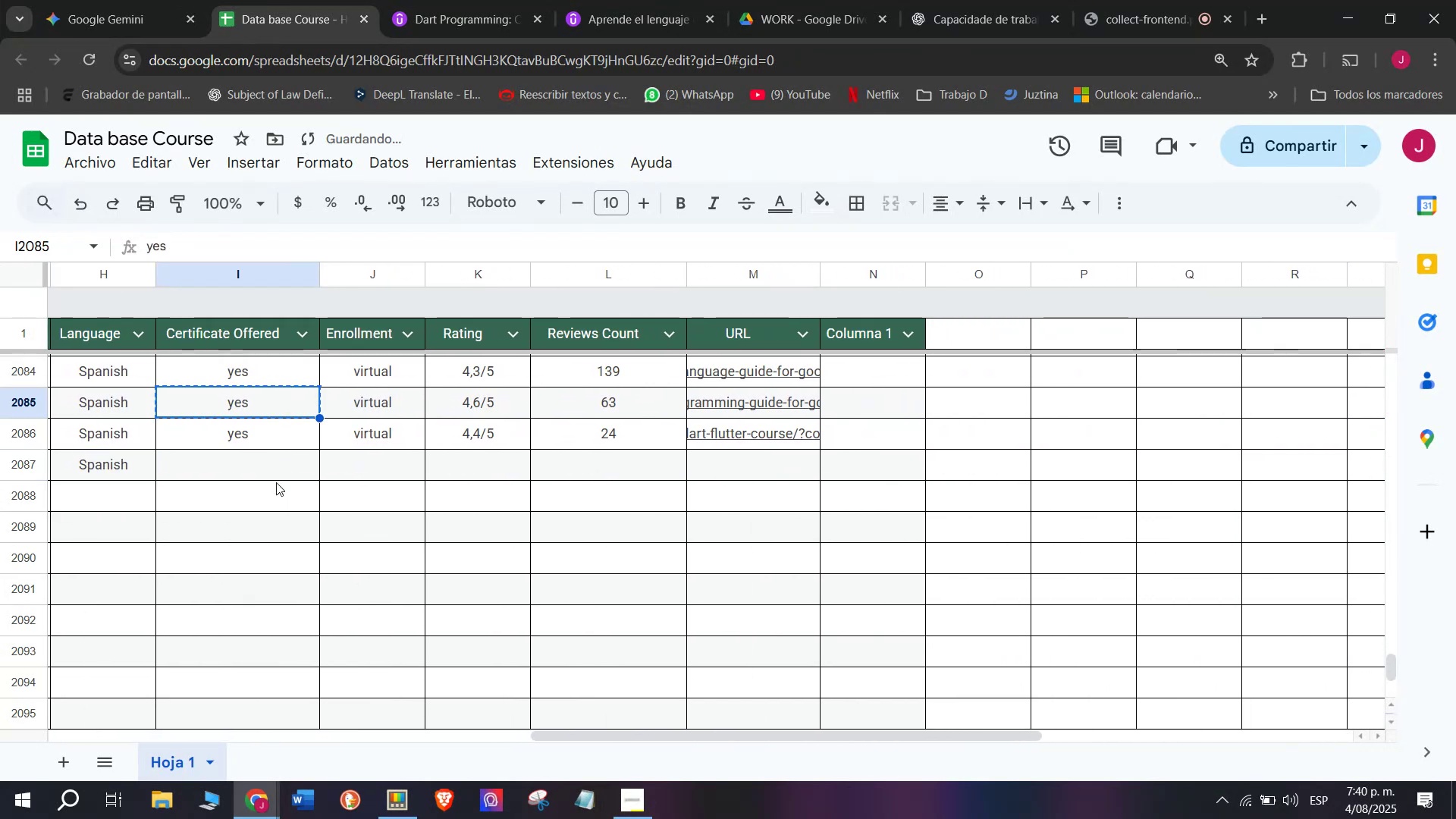 
key(Control+V)
 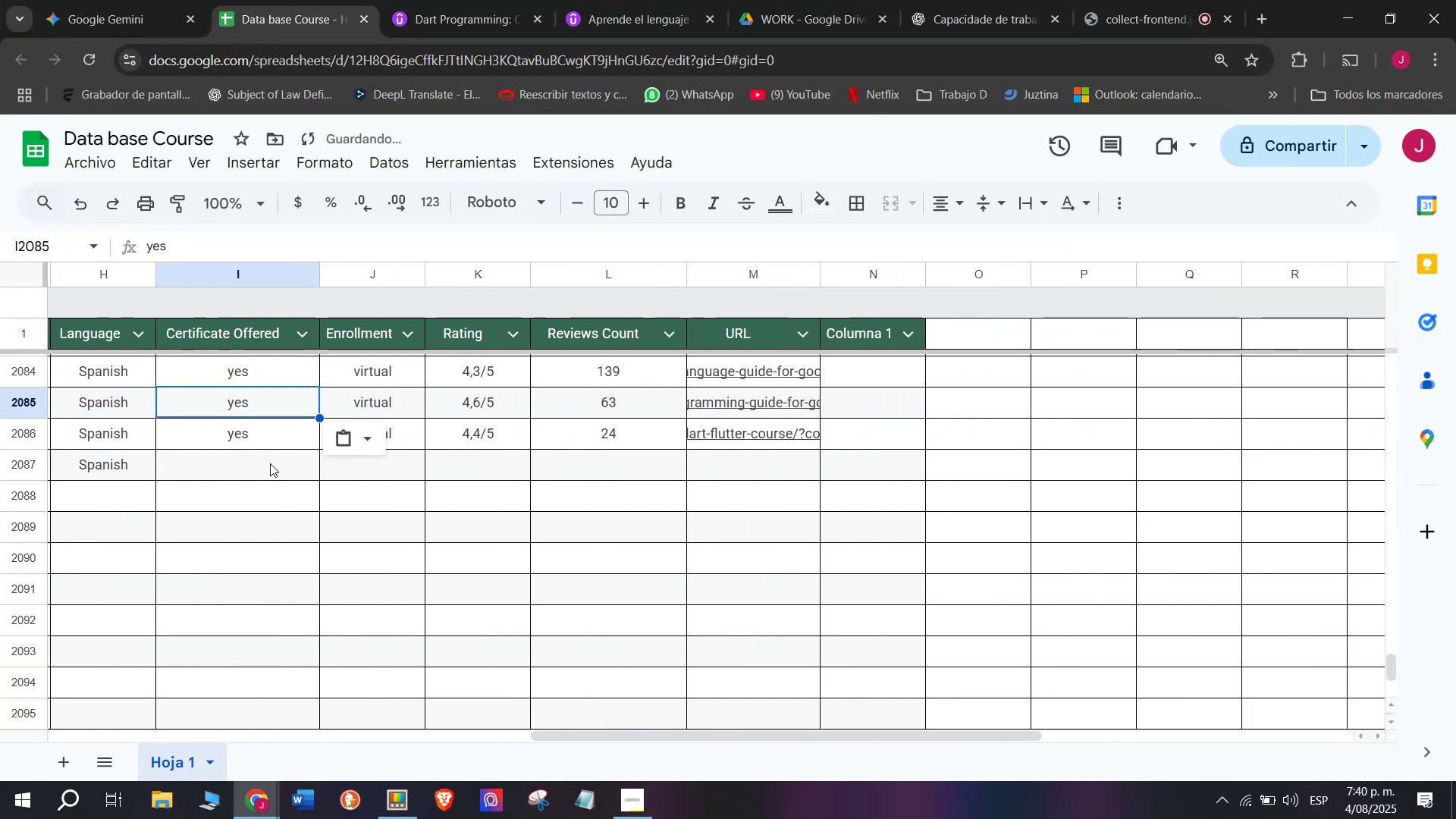 
left_click([270, 462])
 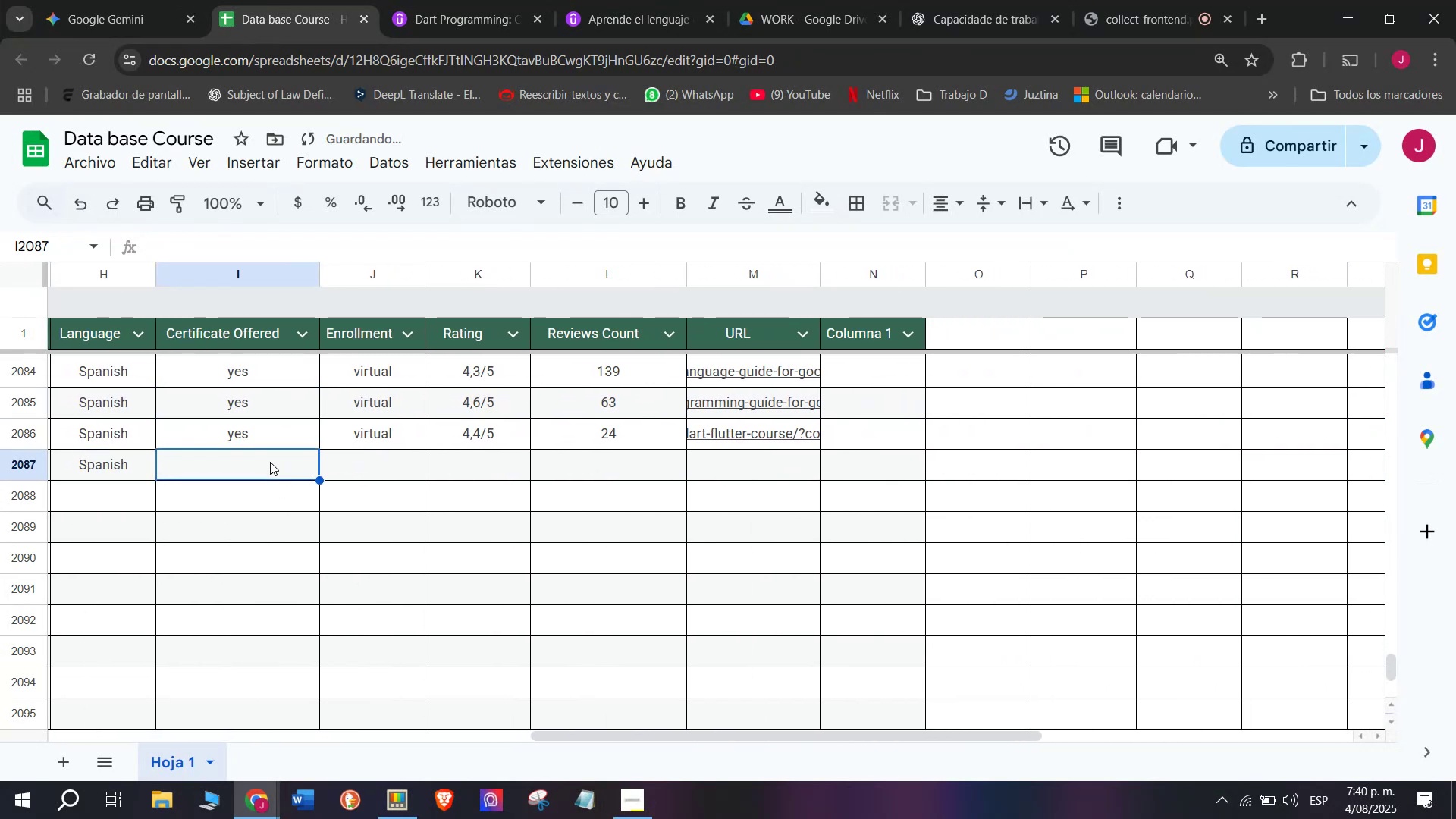 
key(Z)
 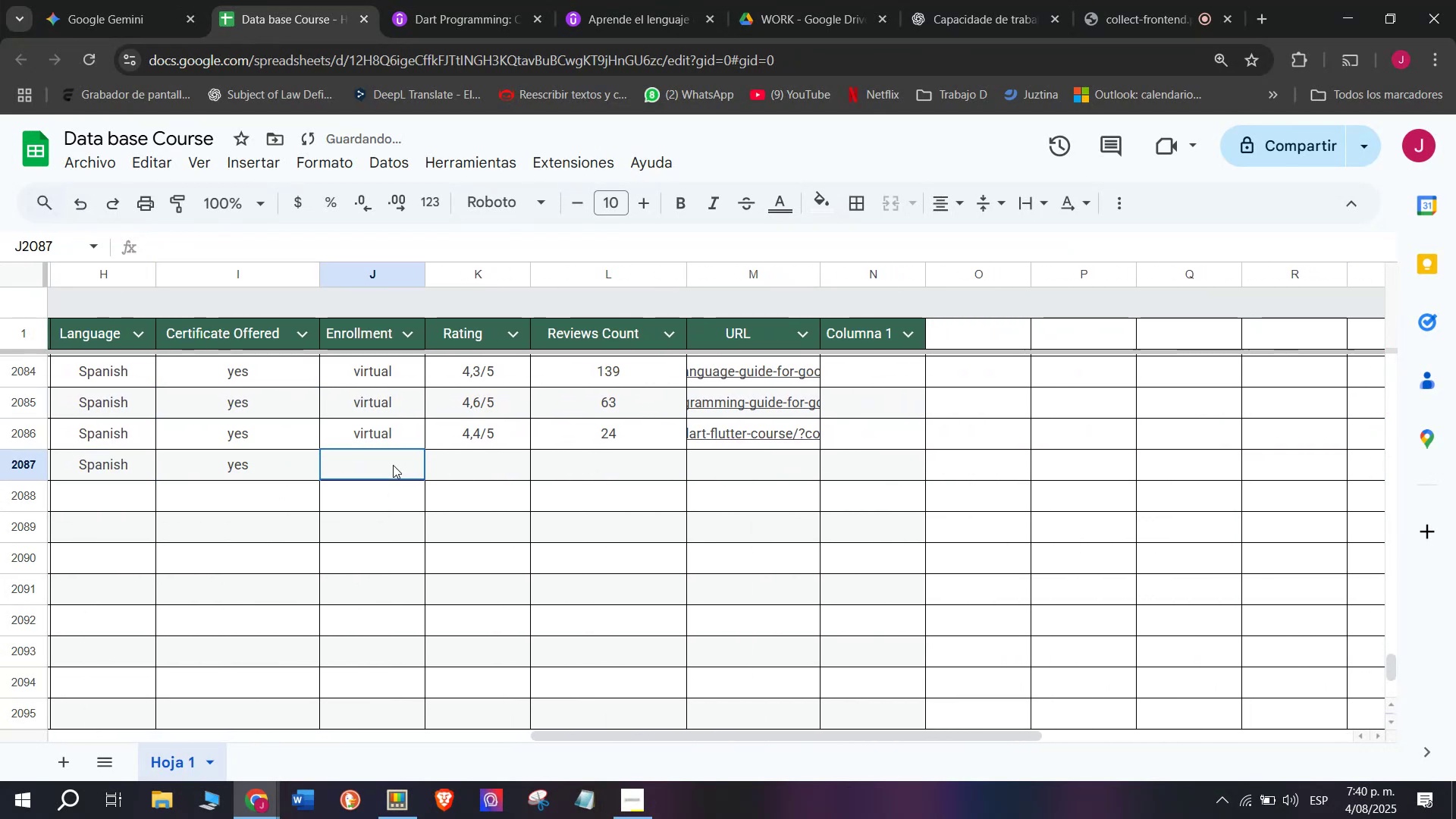 
key(Control+ControlLeft)
 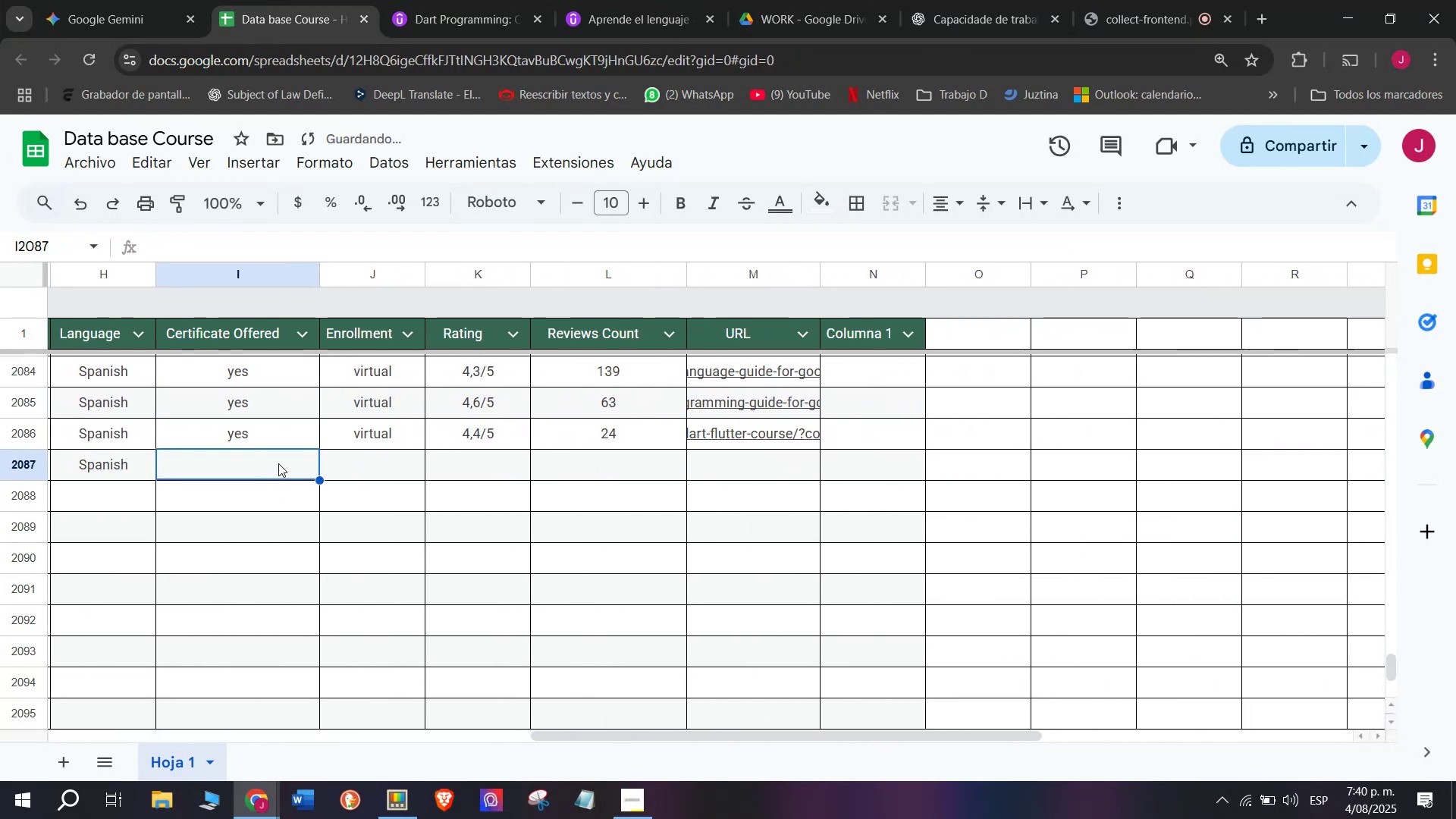 
key(Control+V)
 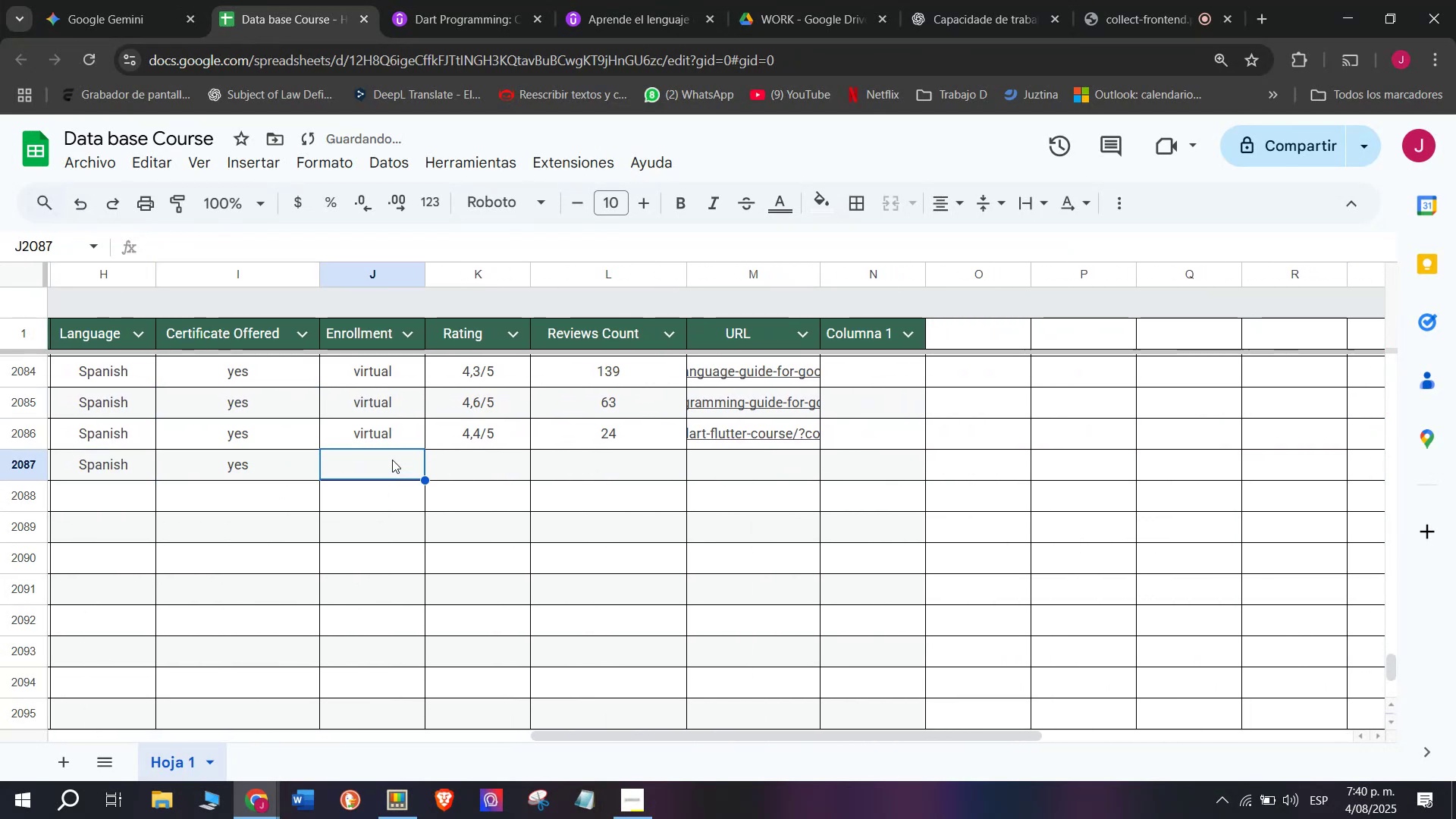 
double_click([396, 432])
 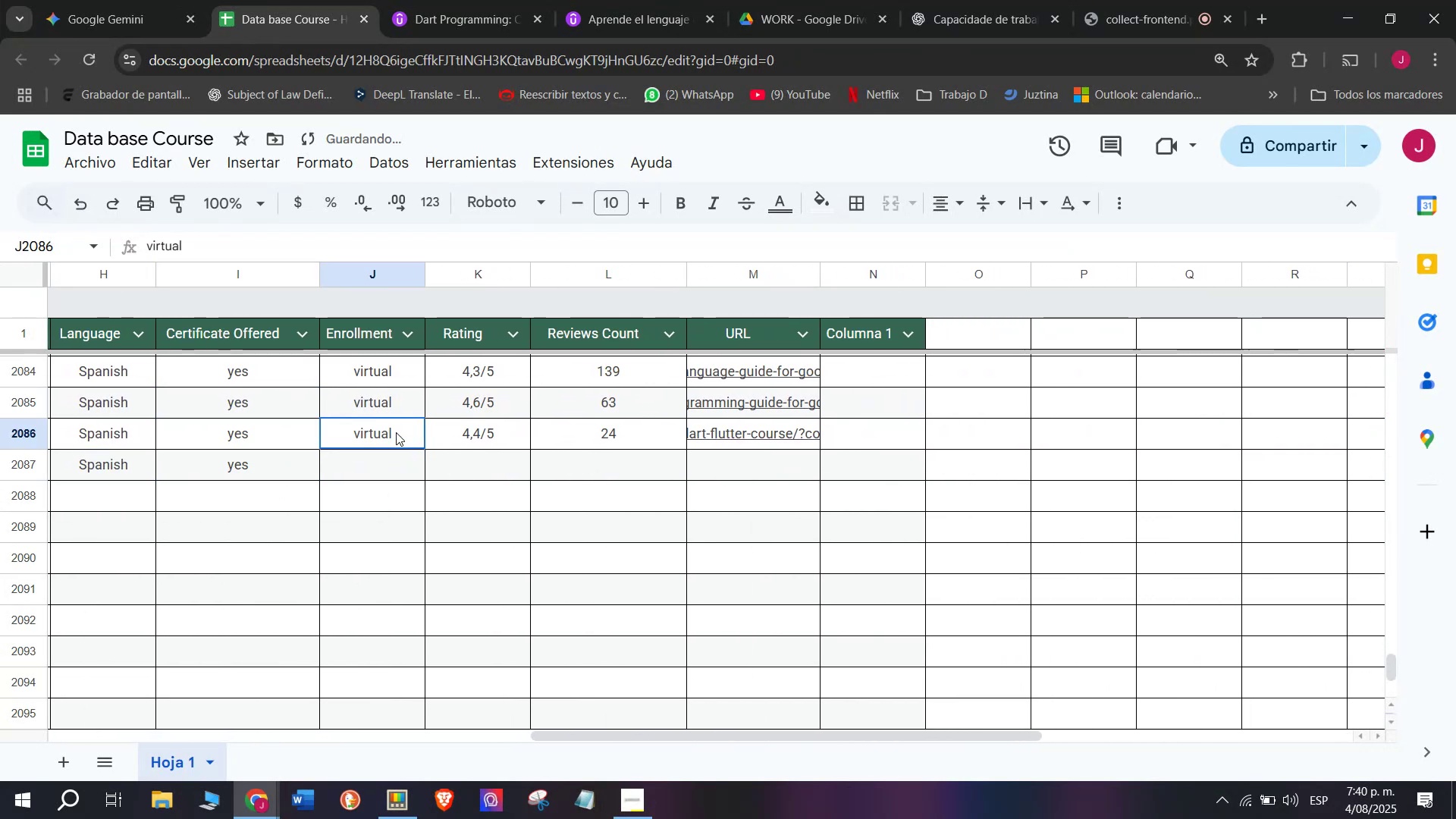 
key(Control+ControlLeft)
 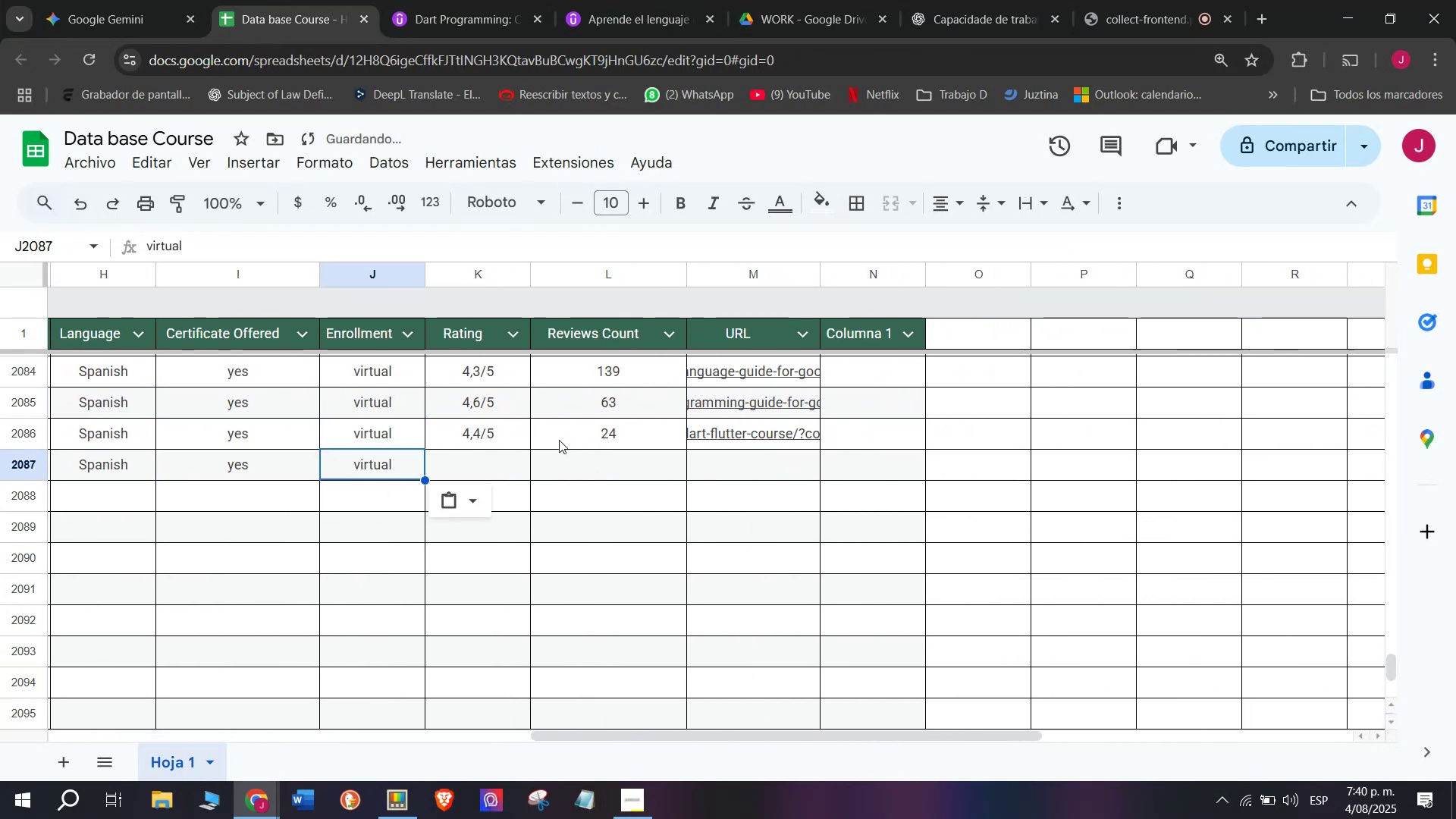 
key(Control+C)
 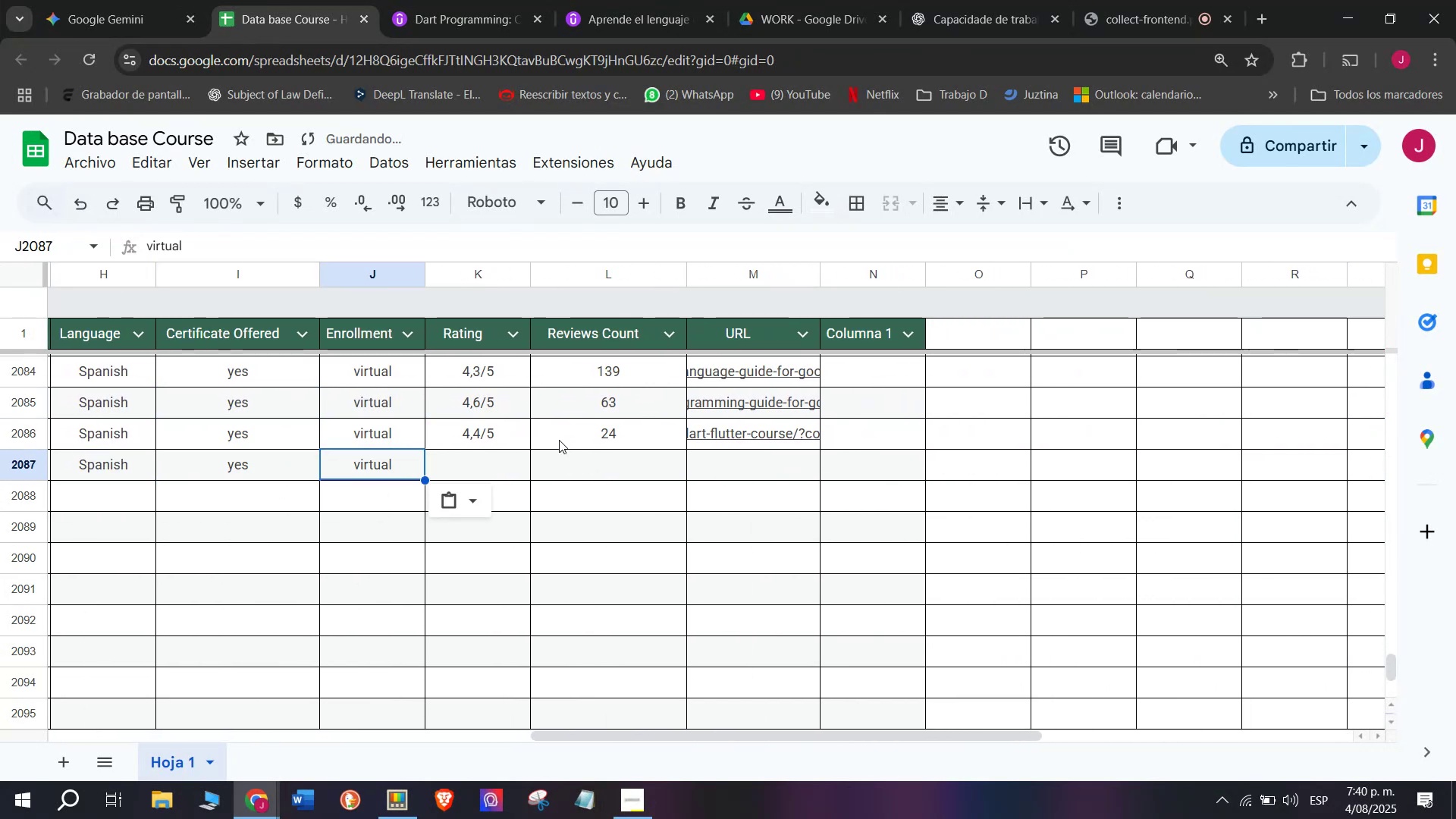 
key(Break)
 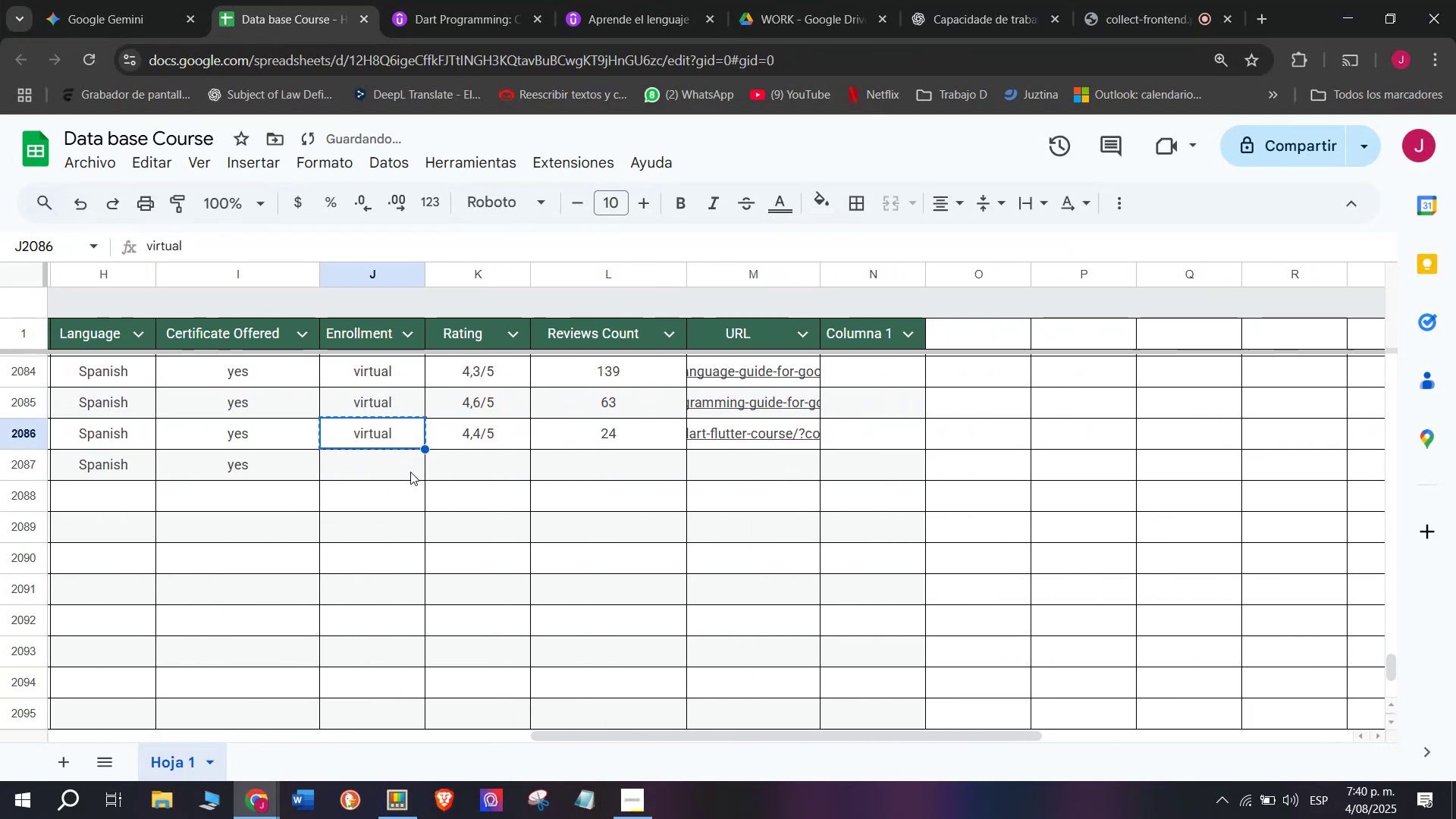 
triple_click([410, 472])
 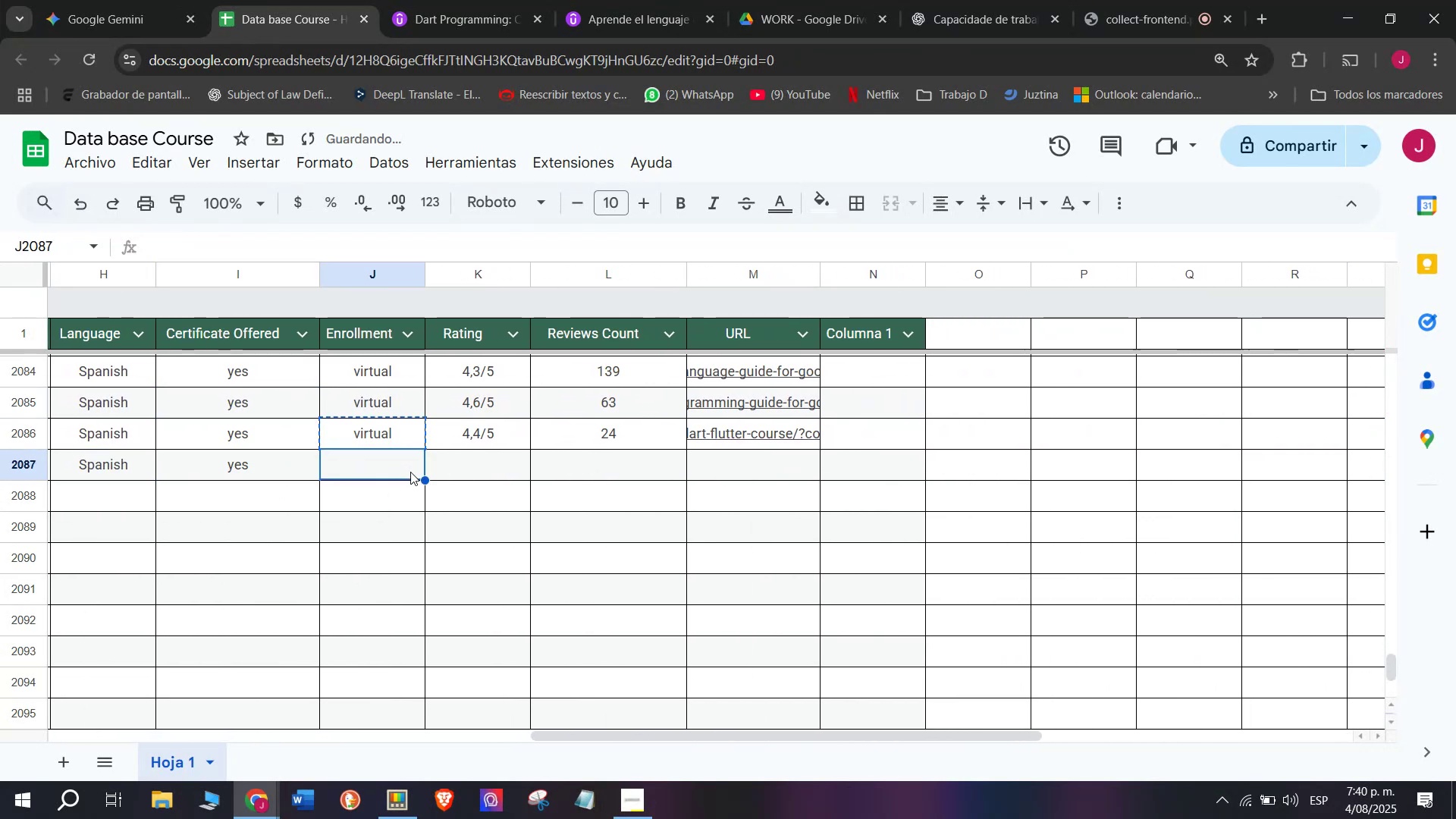 
key(Control+ControlLeft)
 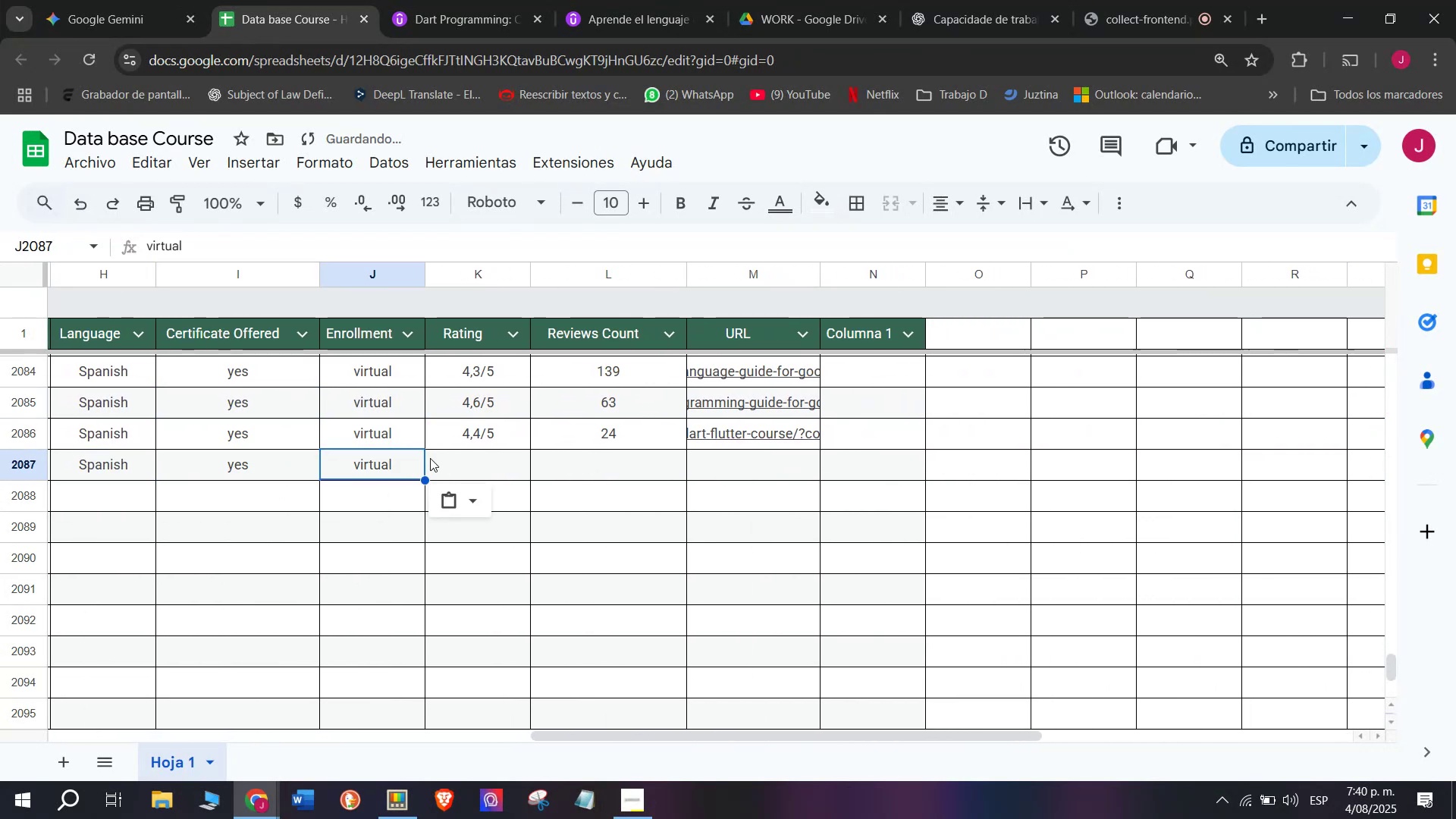 
key(Z)
 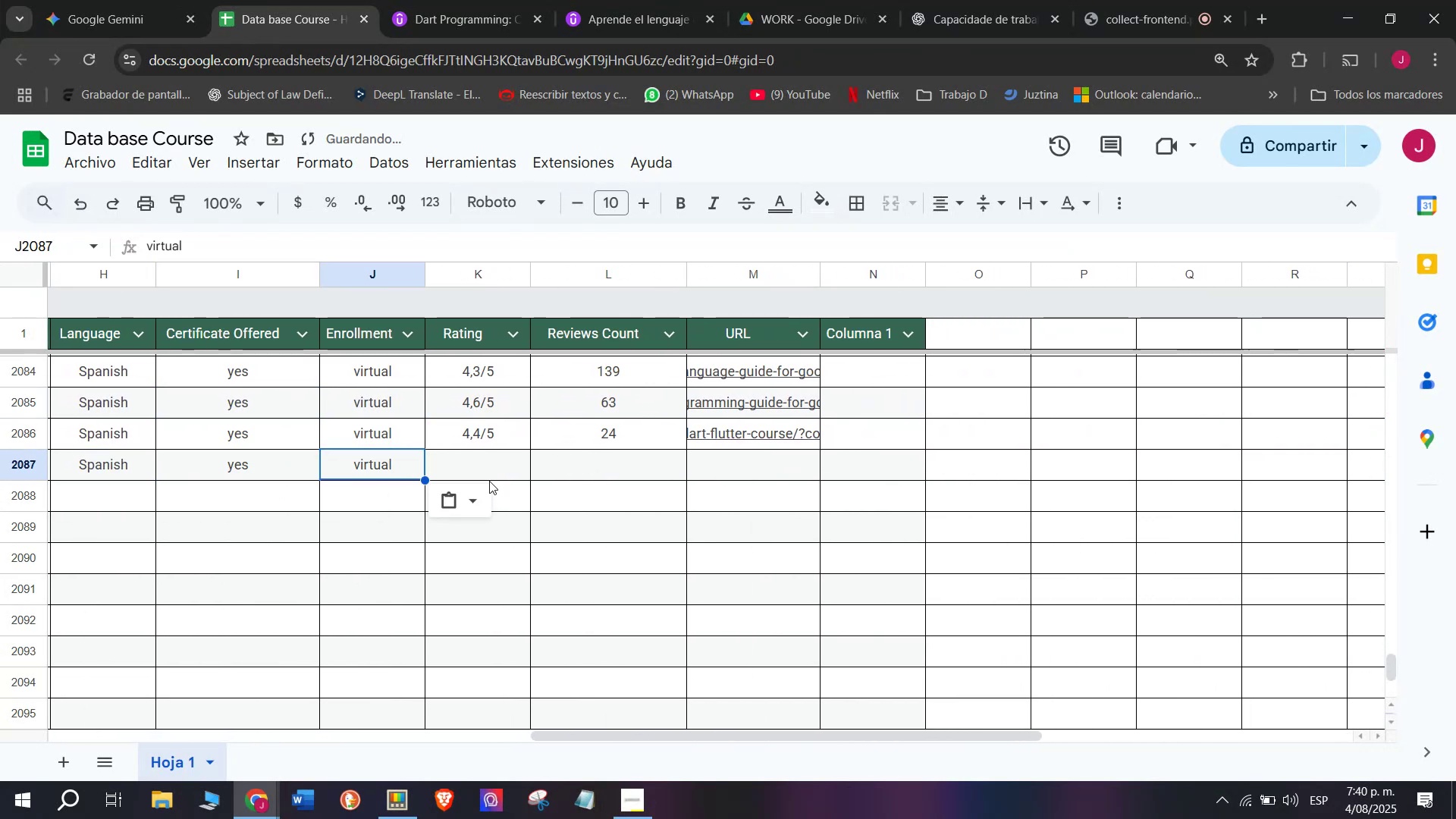 
key(Control+V)
 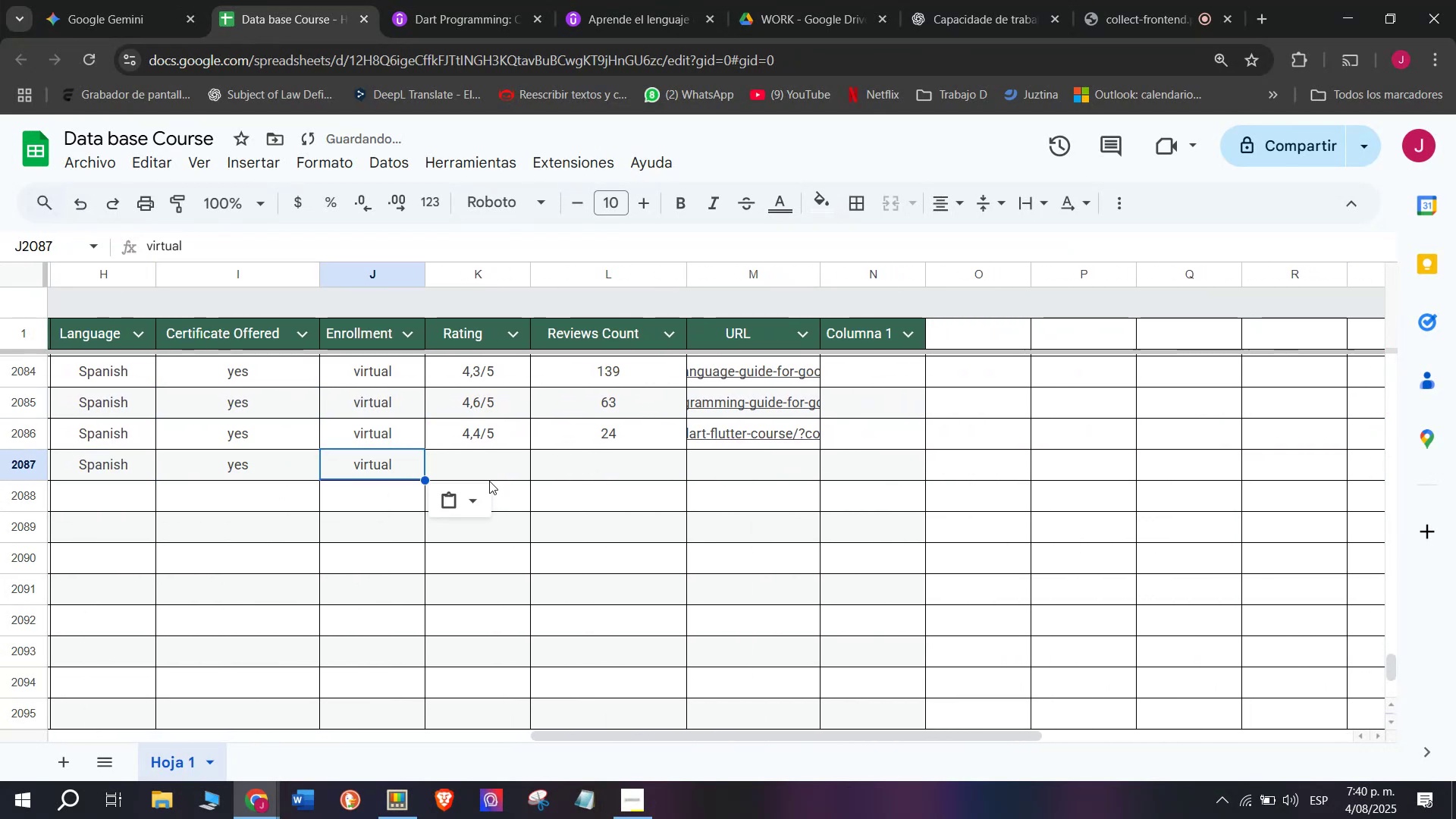 
left_click([489, 477])
 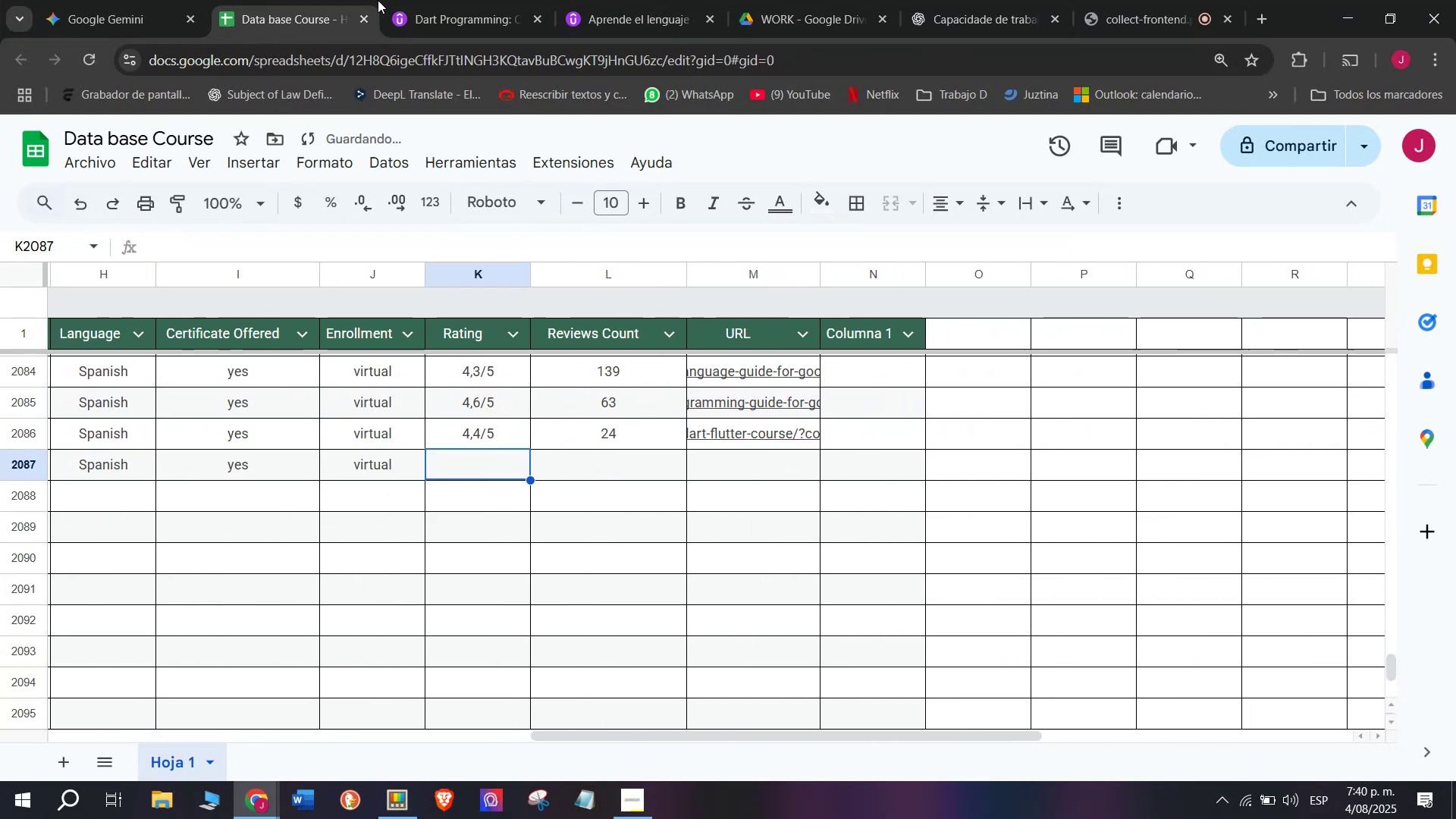 
double_click([423, 0])
 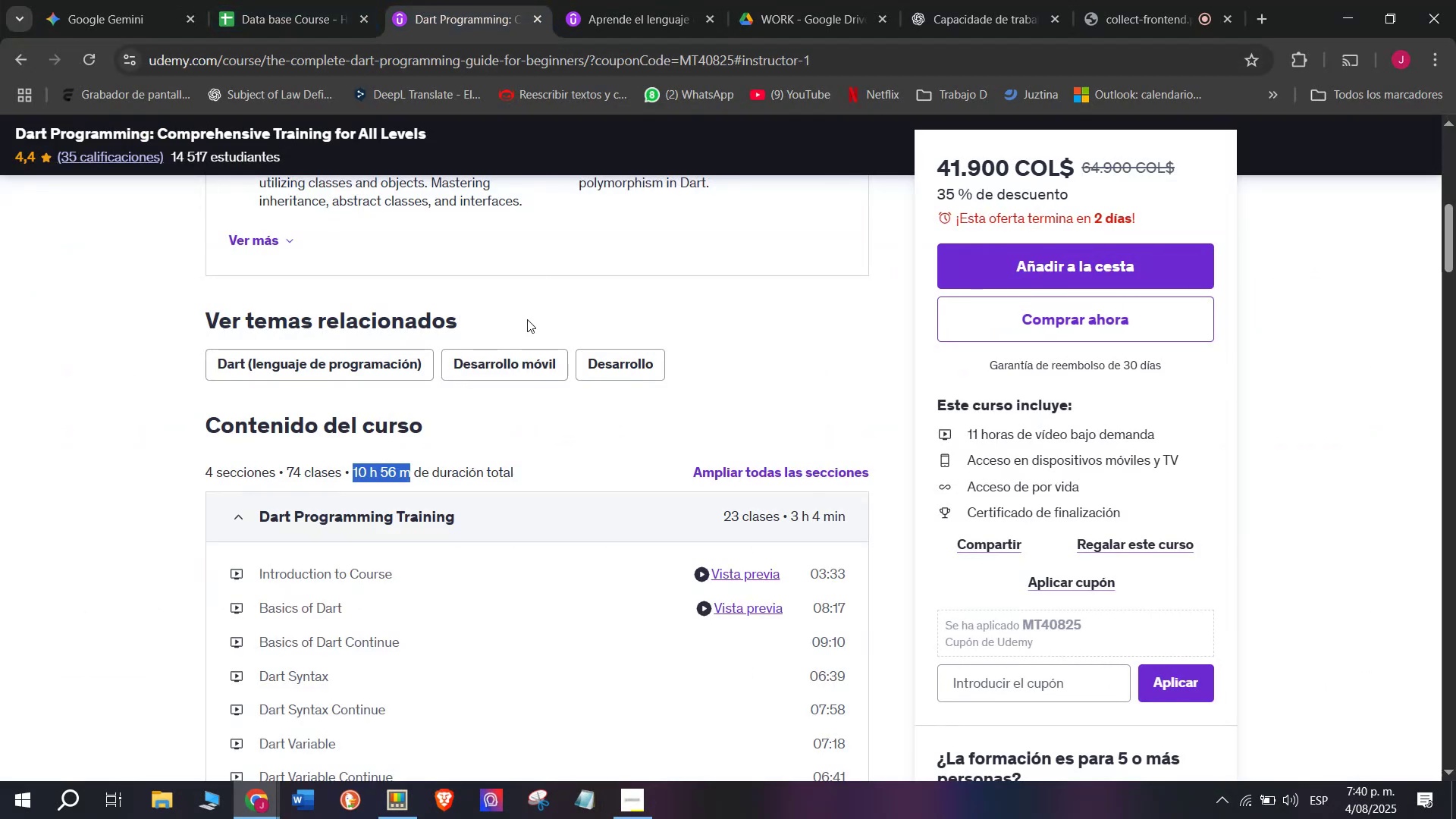 
scroll: coordinate [522, 359], scroll_direction: up, amount: 2.0
 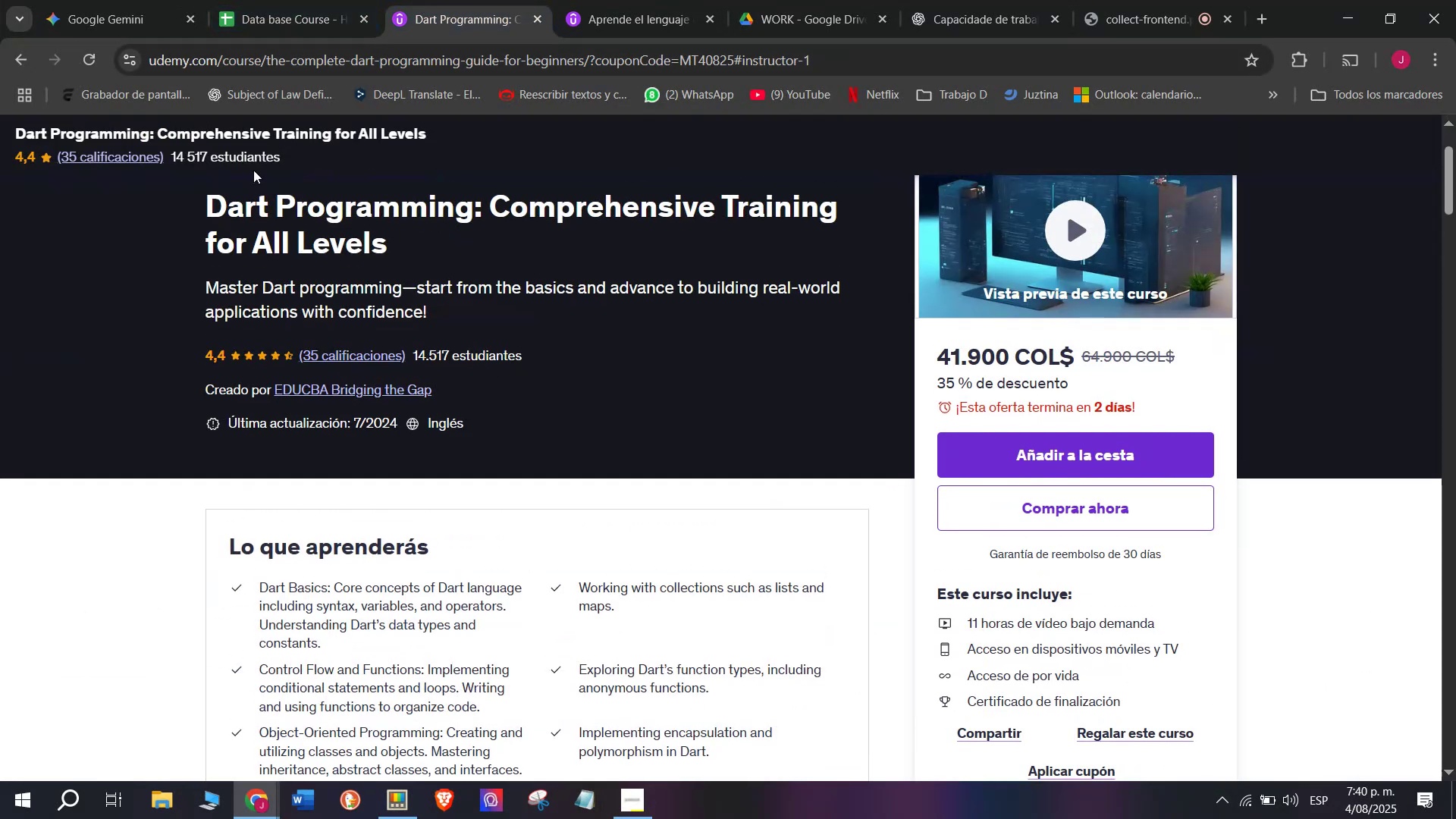 
mouse_move([305, -4])
 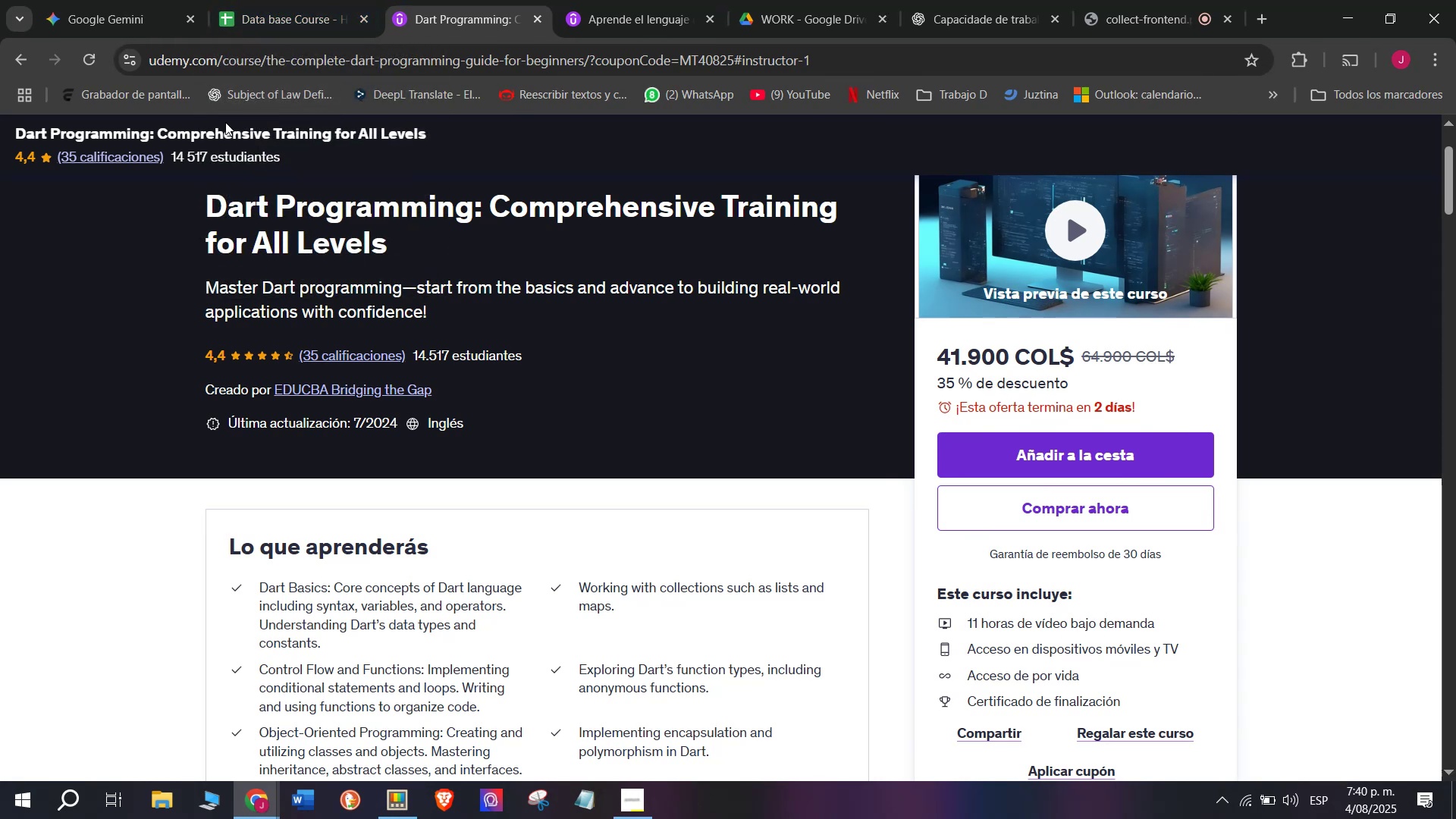 
left_click([269, 0])
 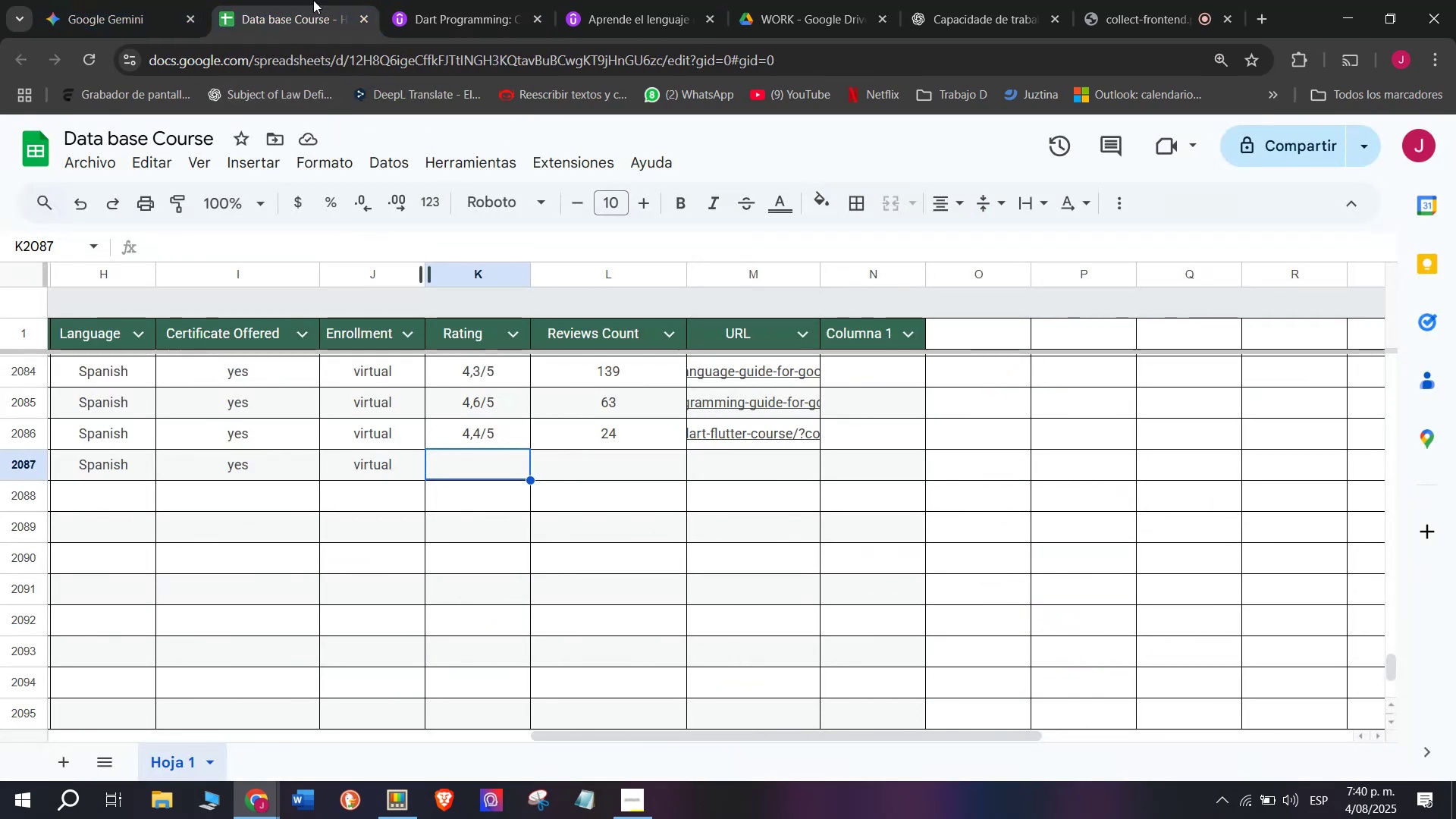 
left_click([457, 0])
 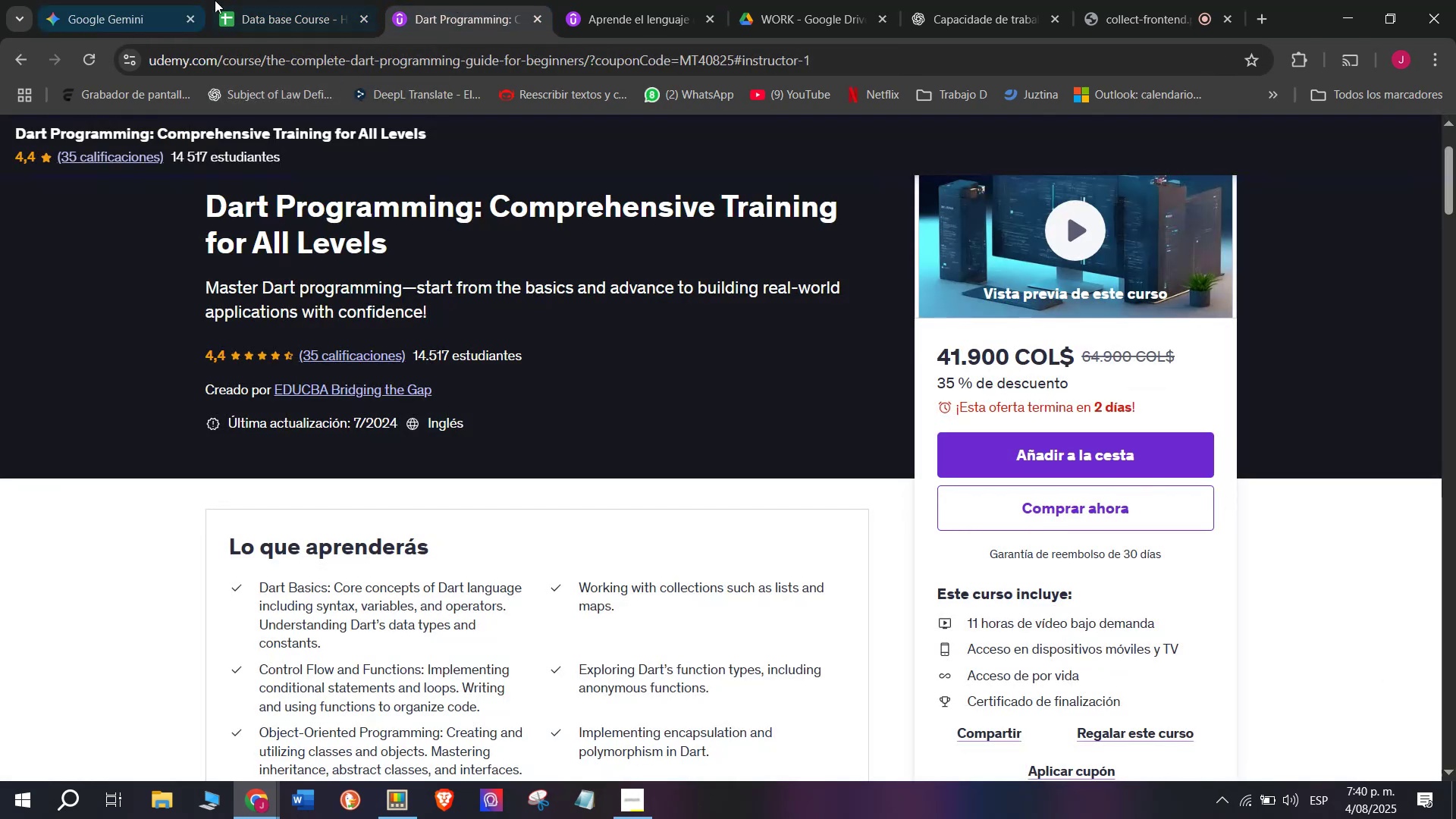 
left_click([299, 0])
 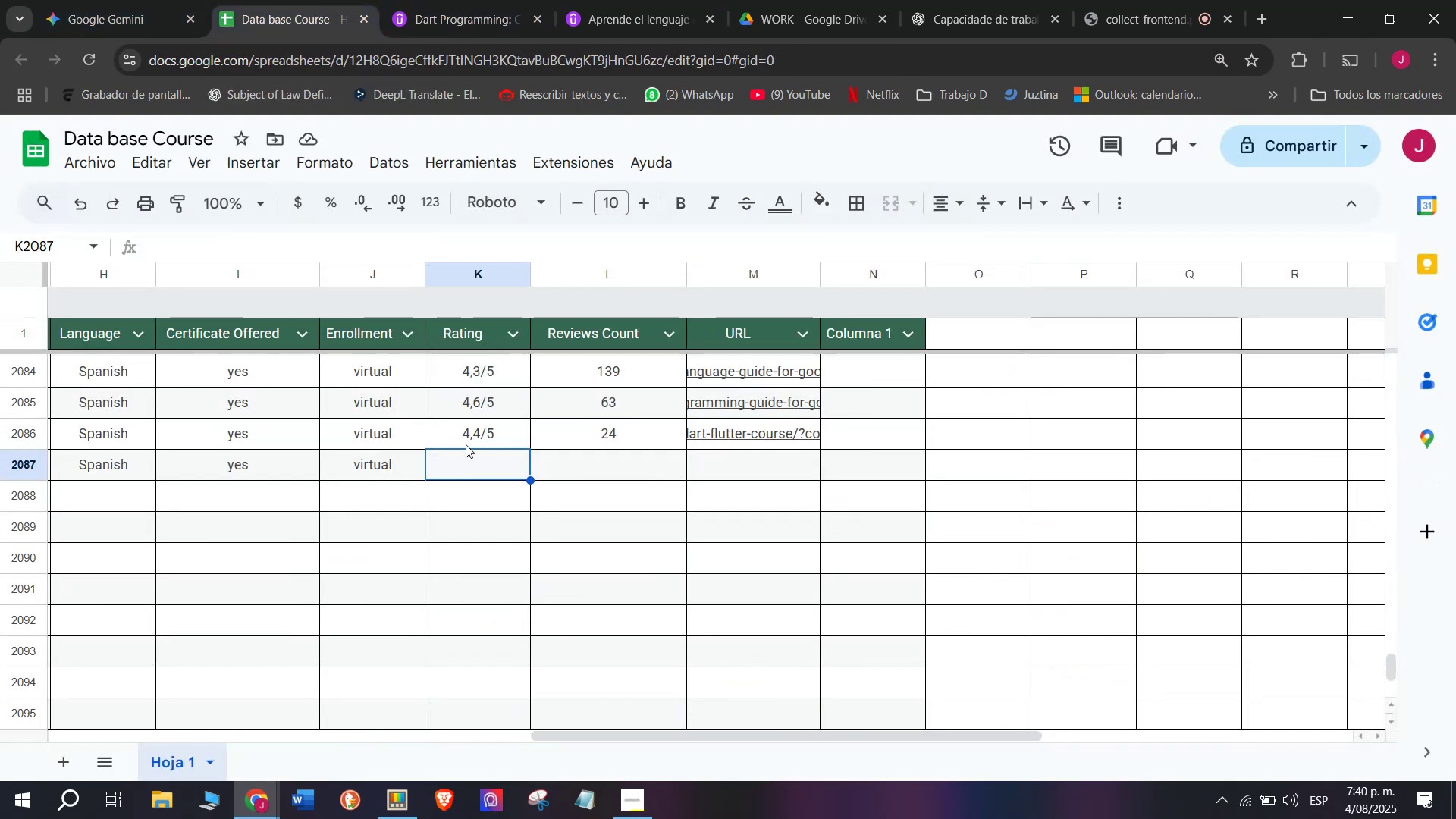 
left_click([468, 430])
 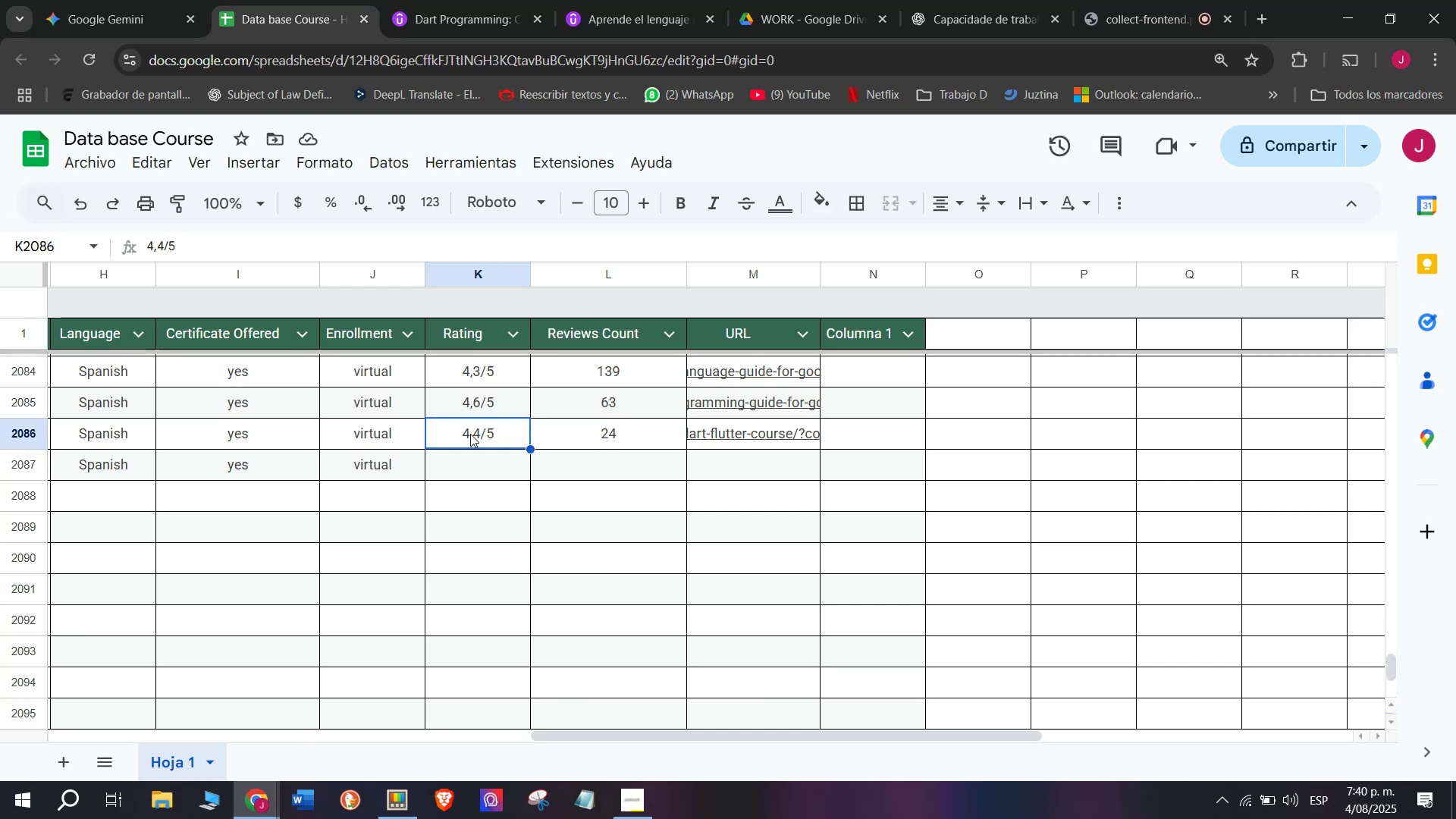 
key(Control+C)
 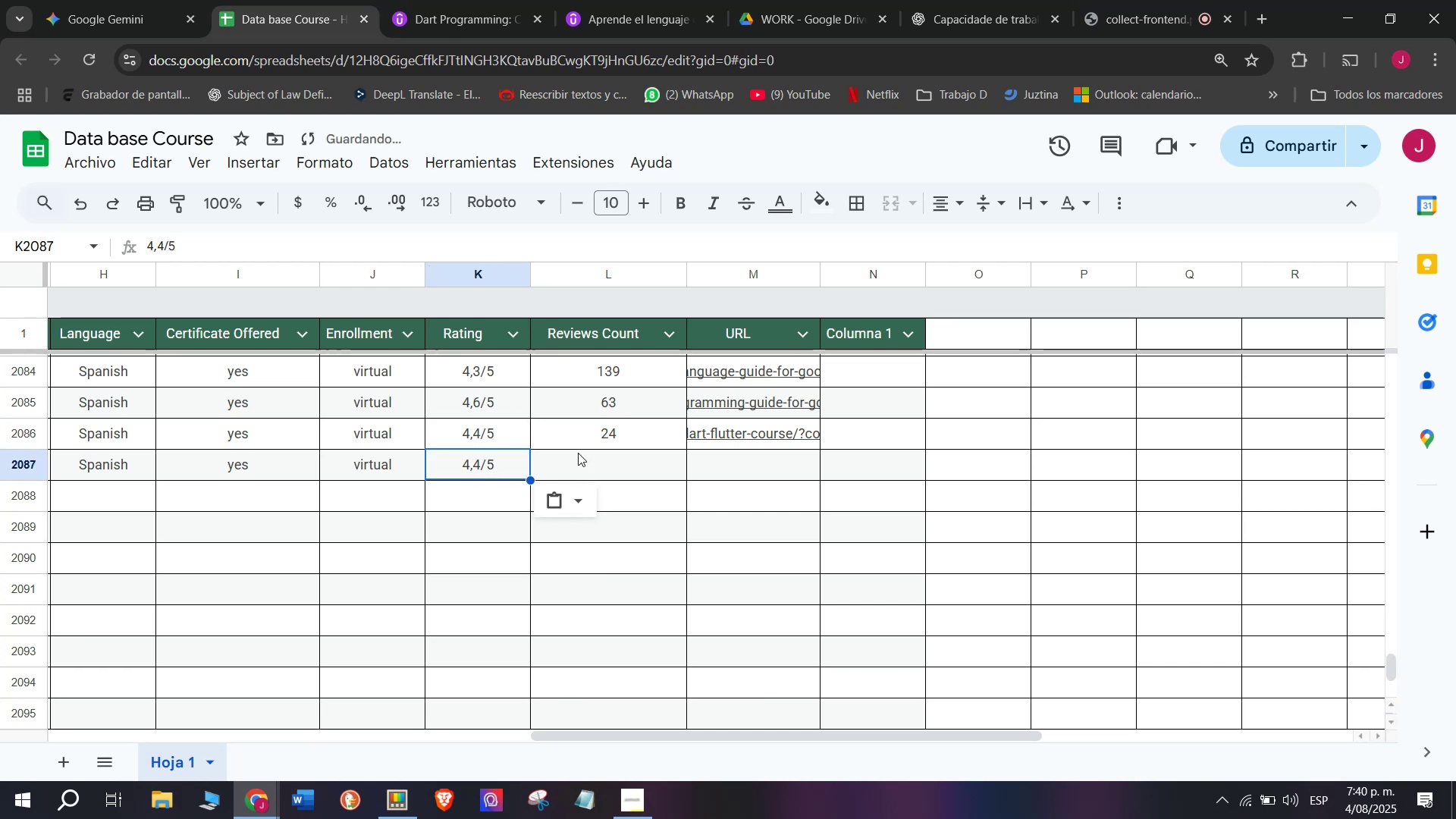 
key(Control+ControlLeft)
 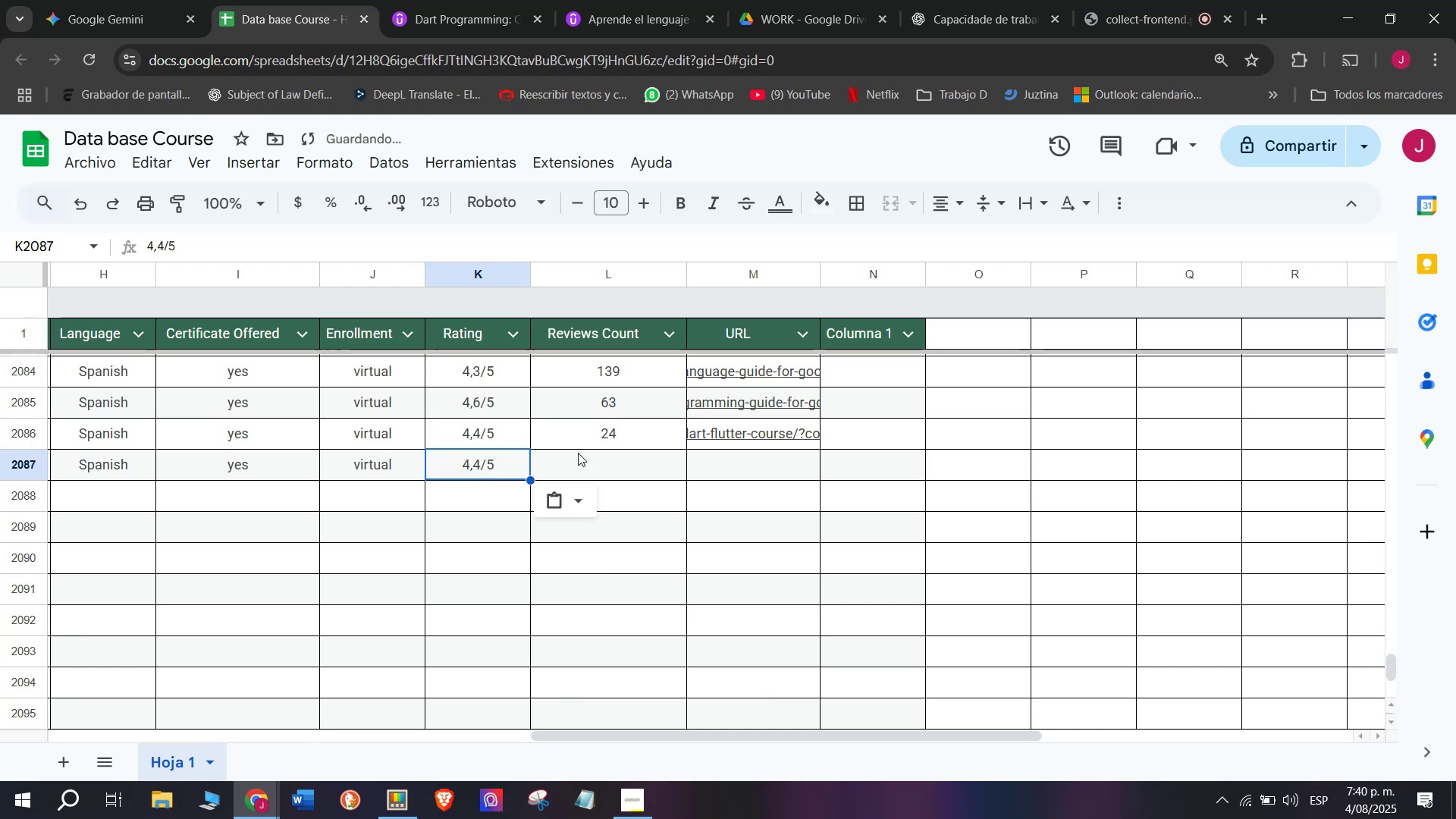 
key(Break)
 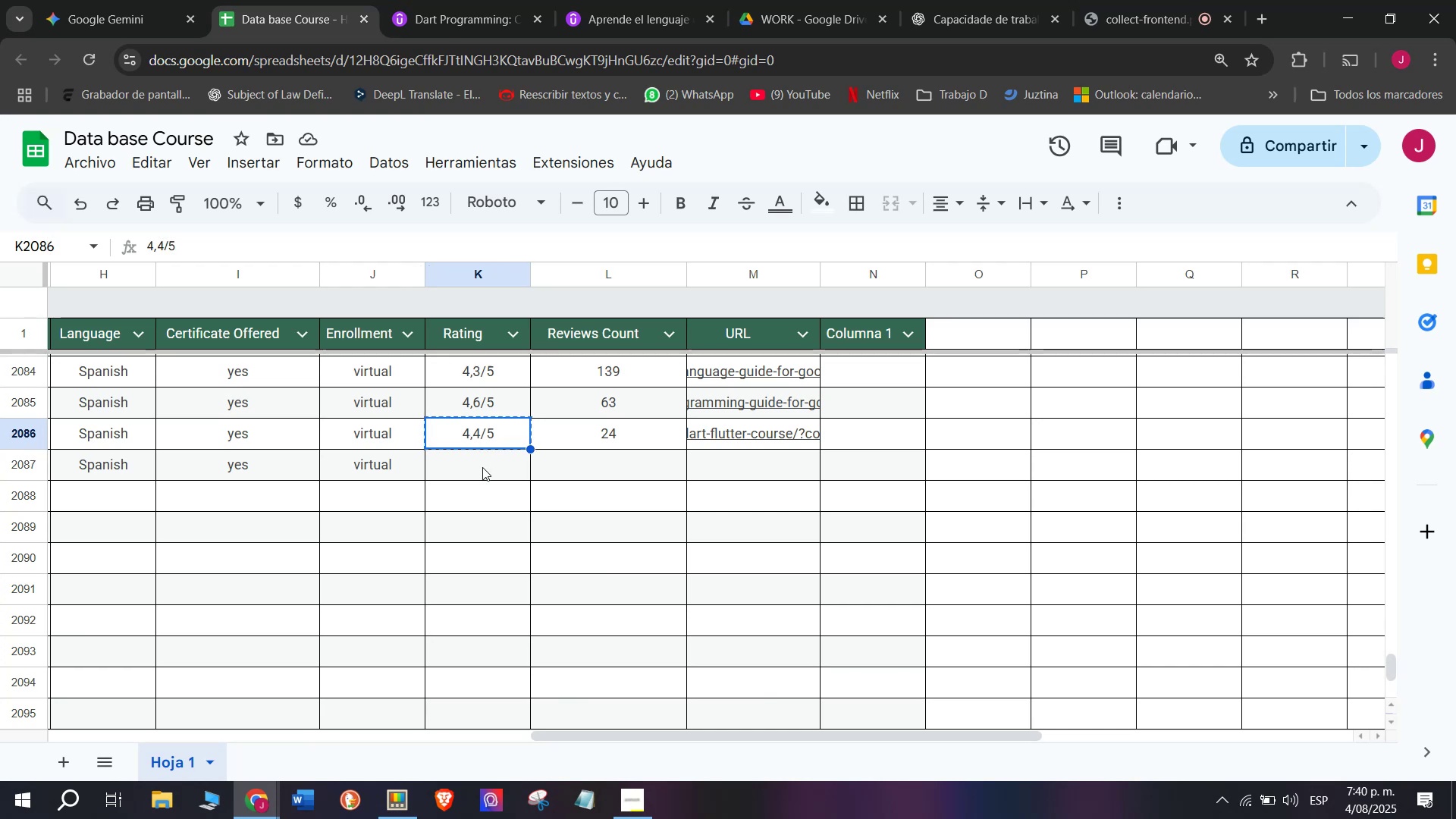 
double_click([482, 467])
 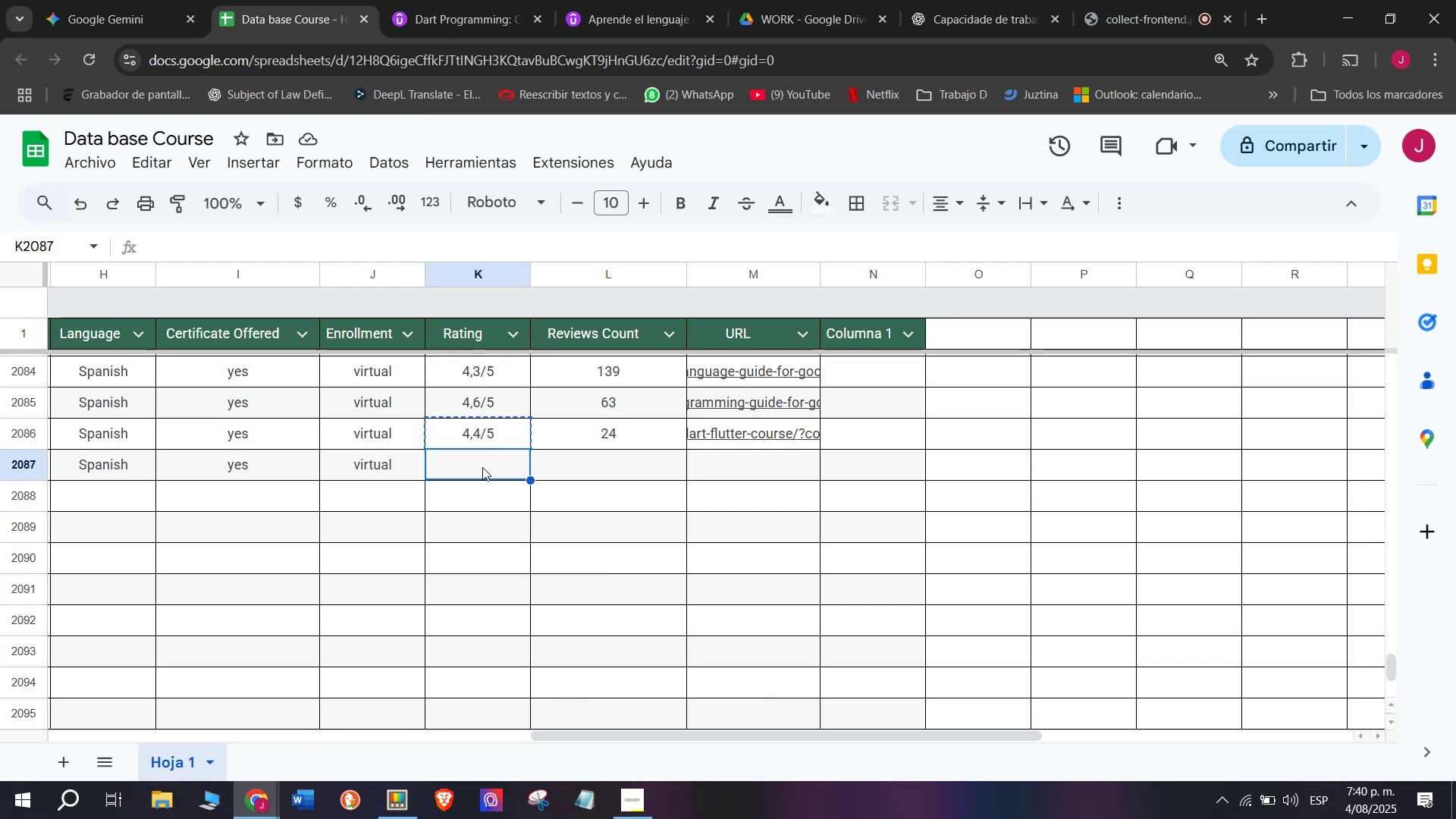 
key(Z)
 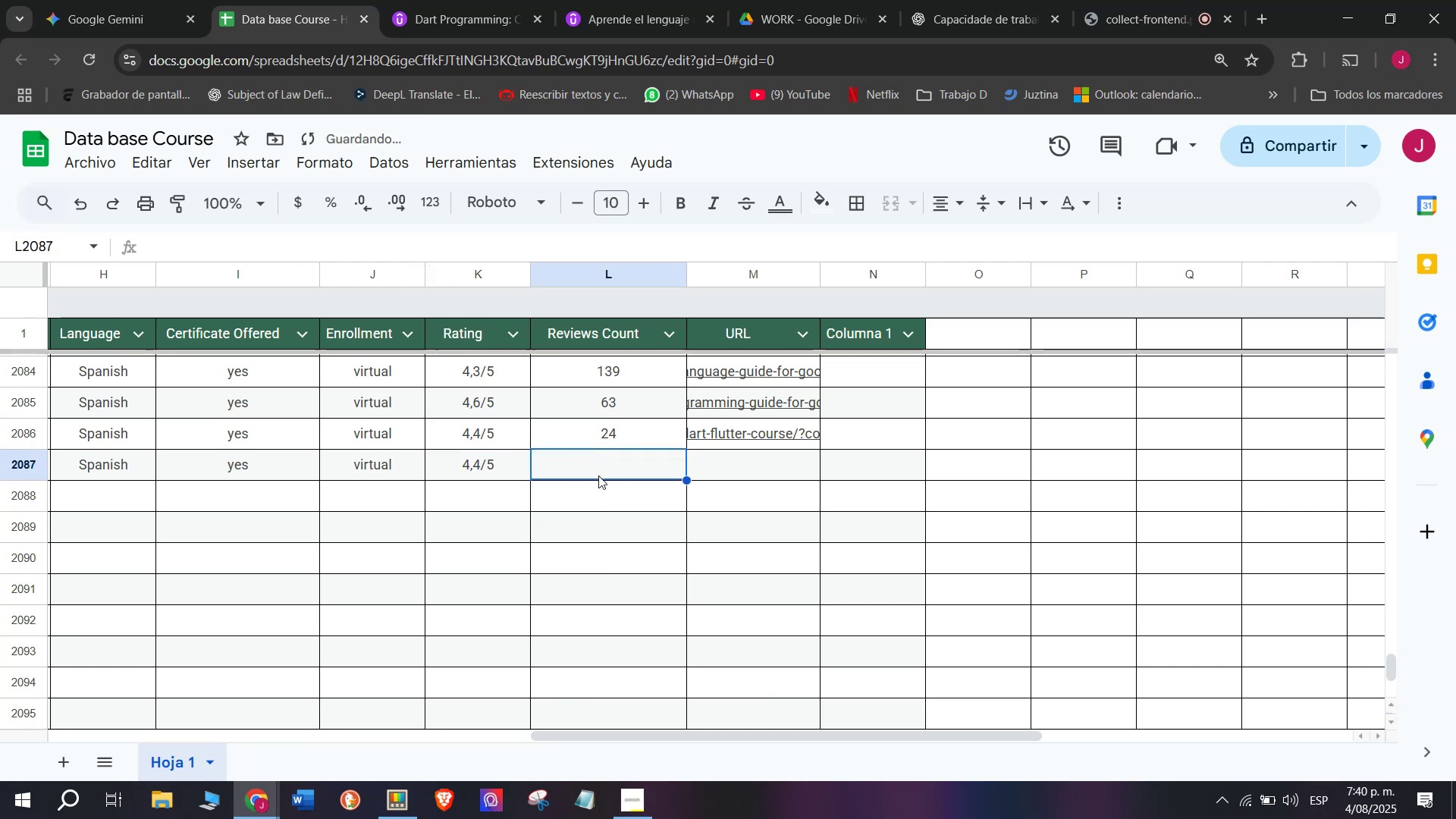 
key(Control+ControlLeft)
 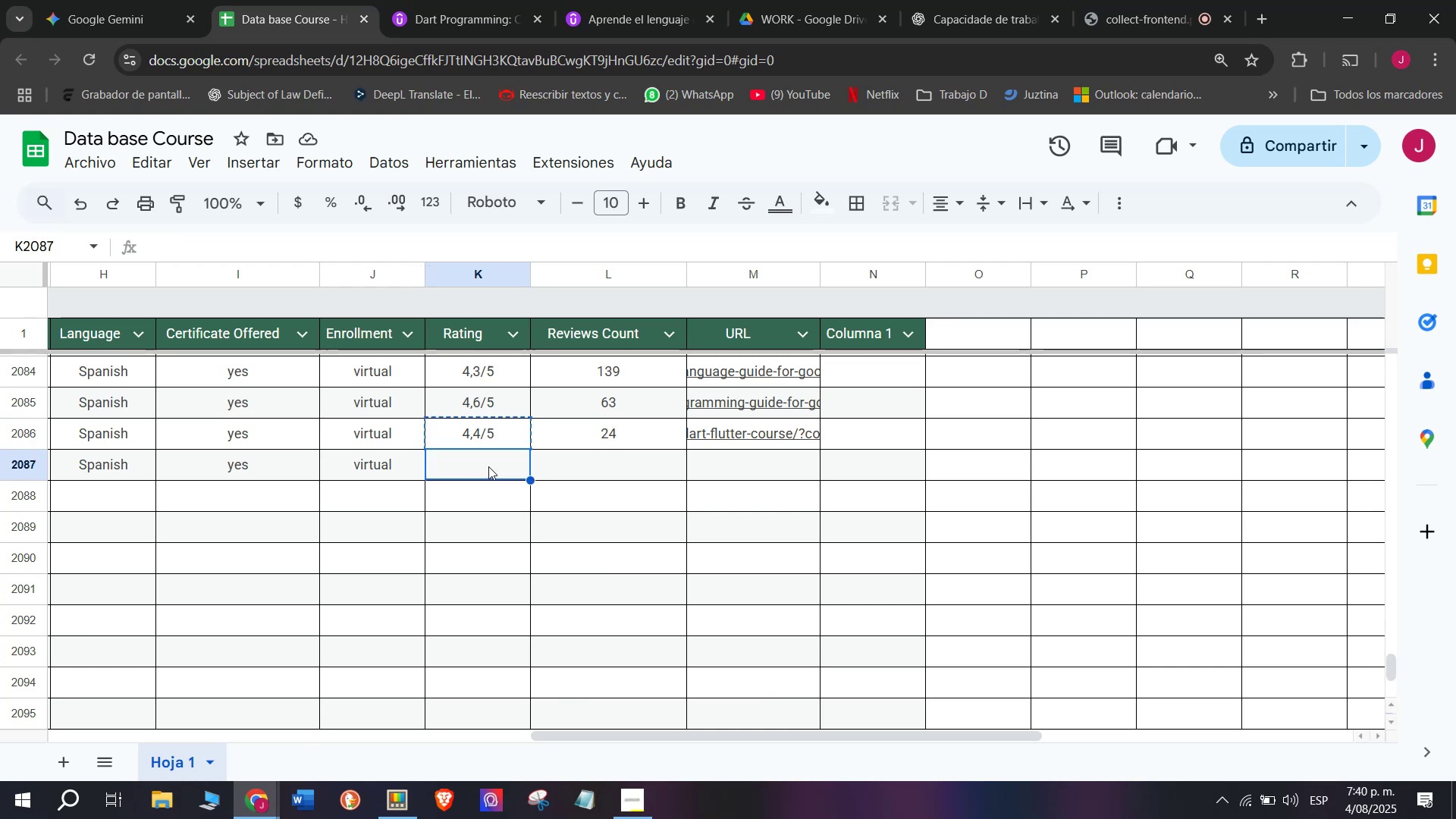 
key(Control+V)
 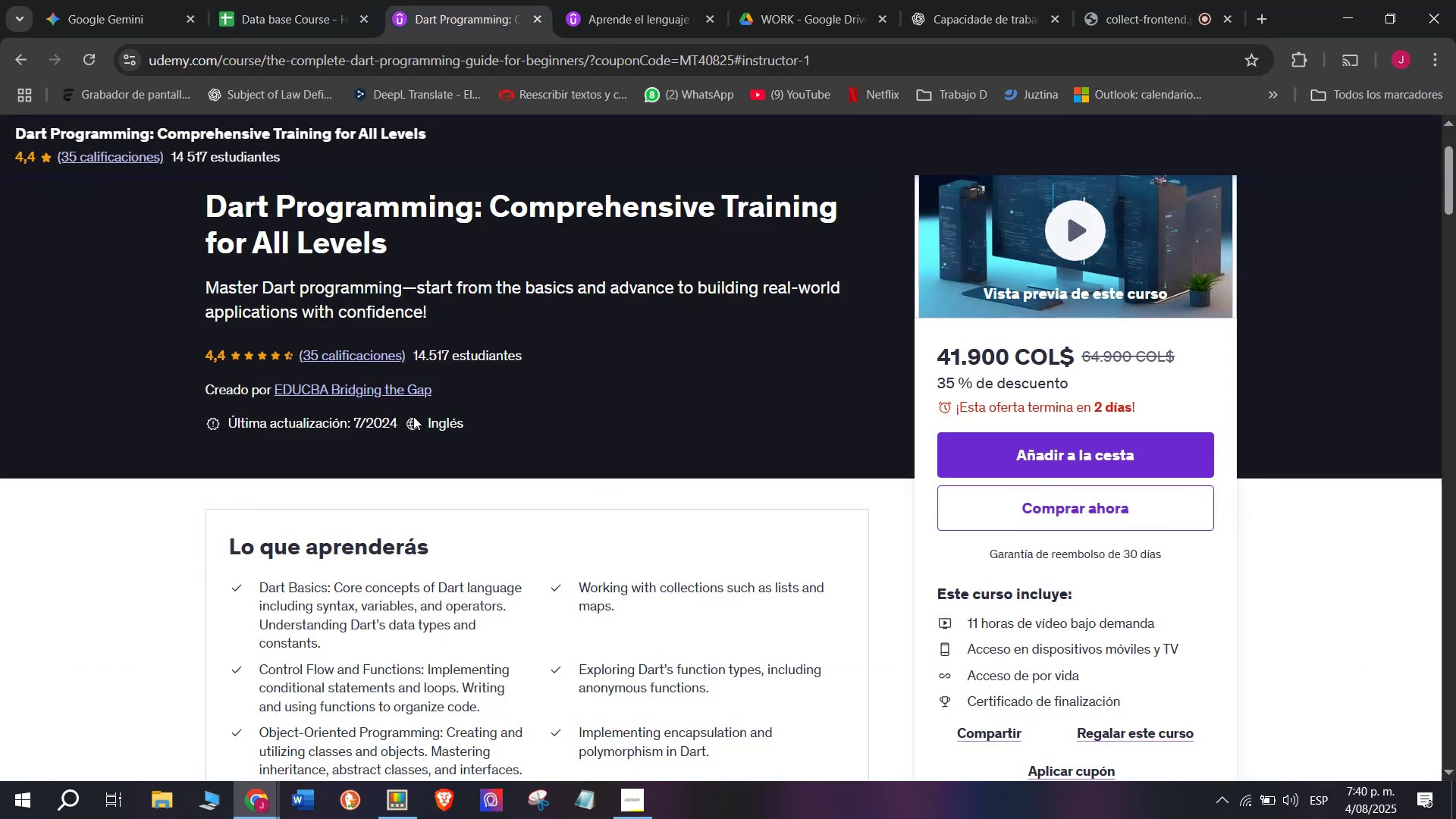 
left_click([231, 0])
 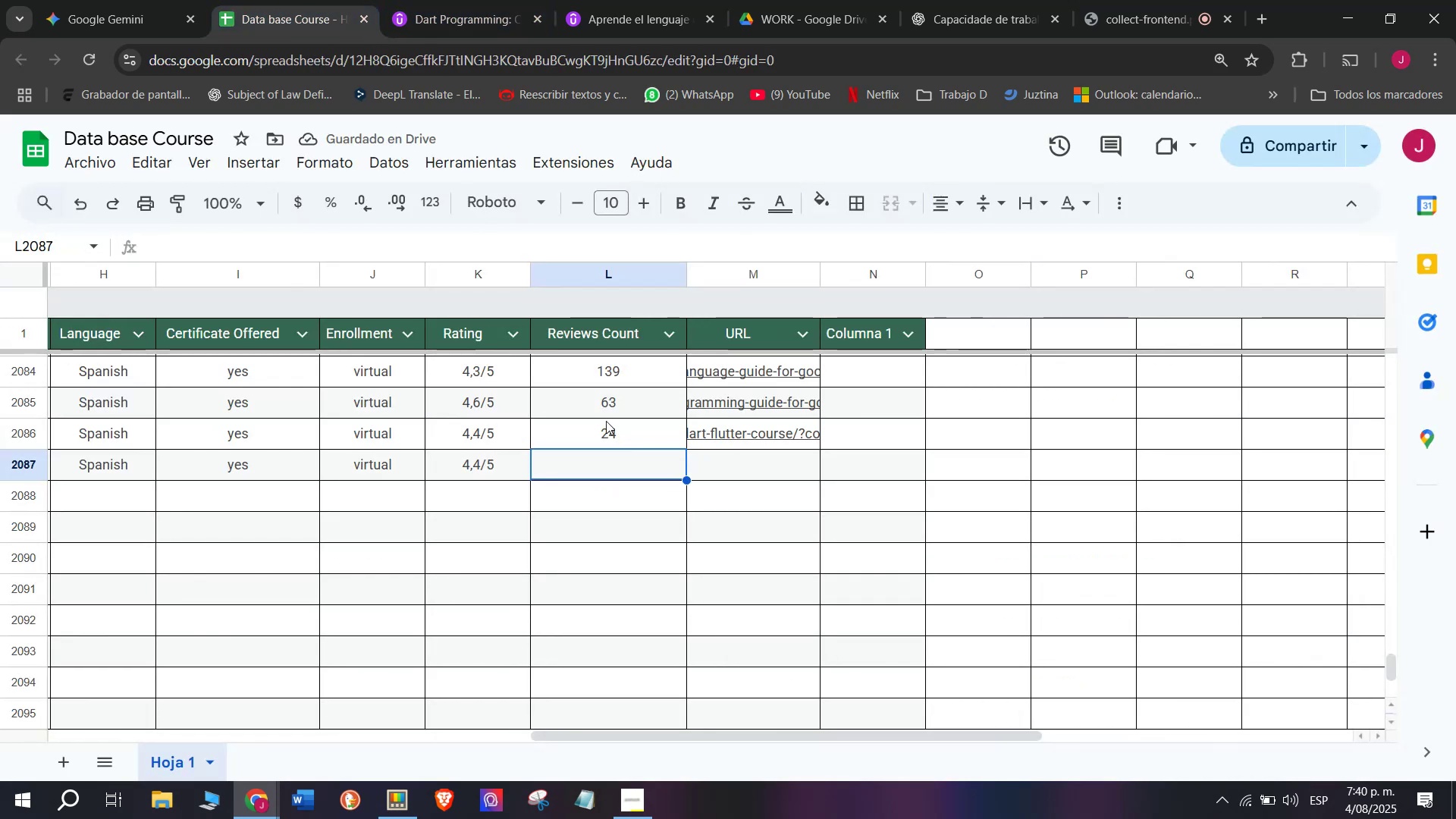 
type(35)
 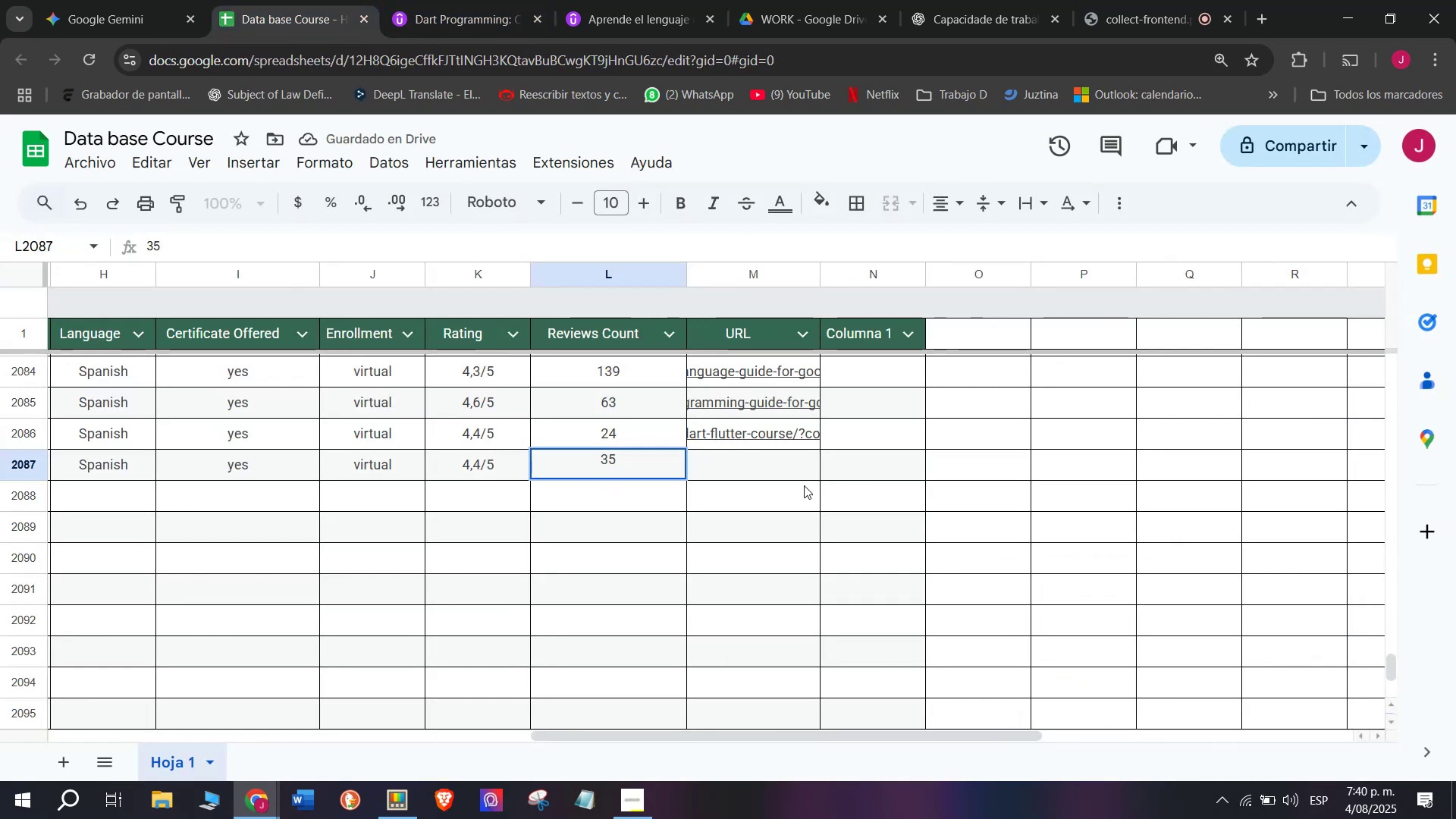 
left_click([776, 477])
 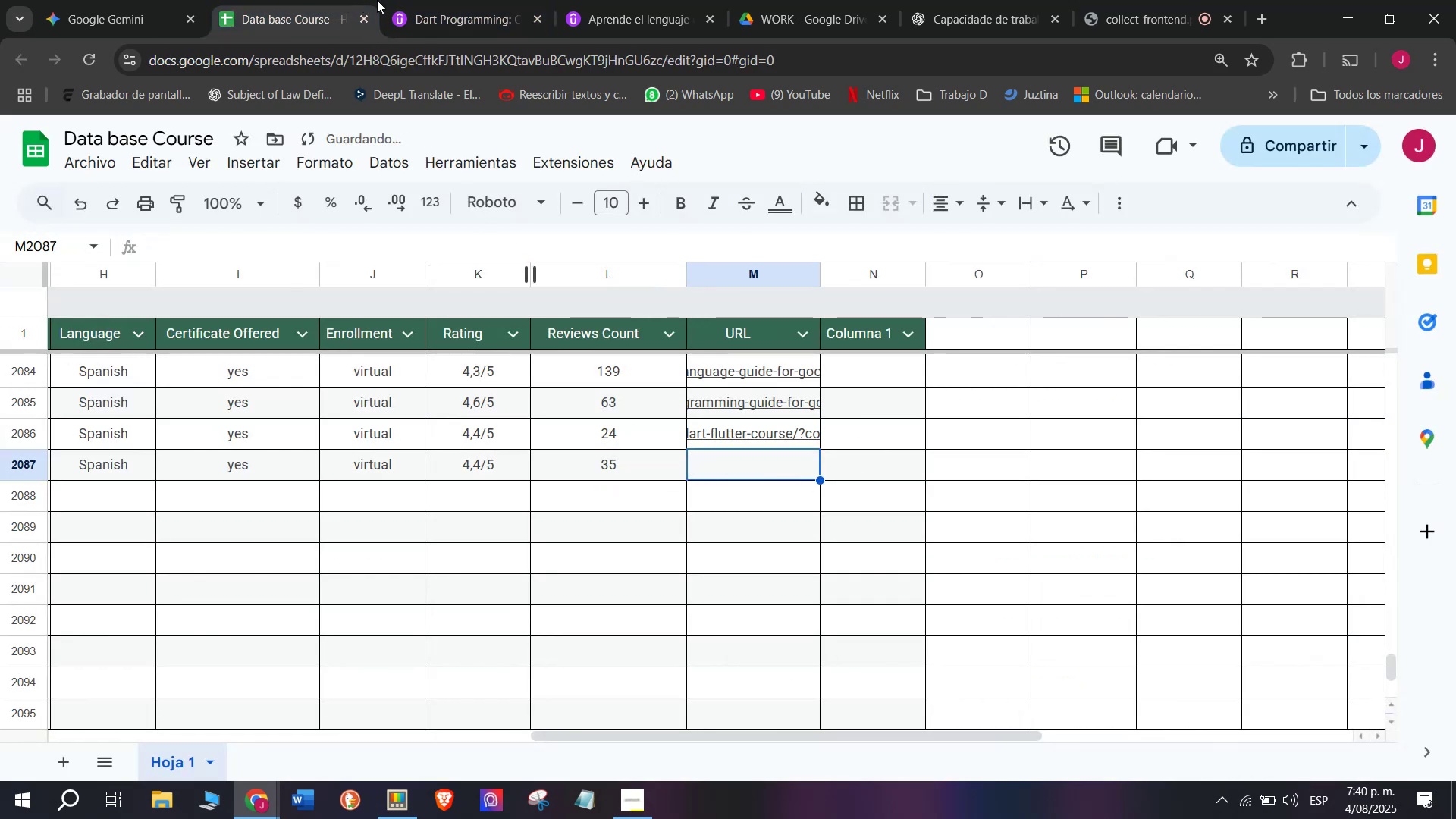 
left_click([438, 0])
 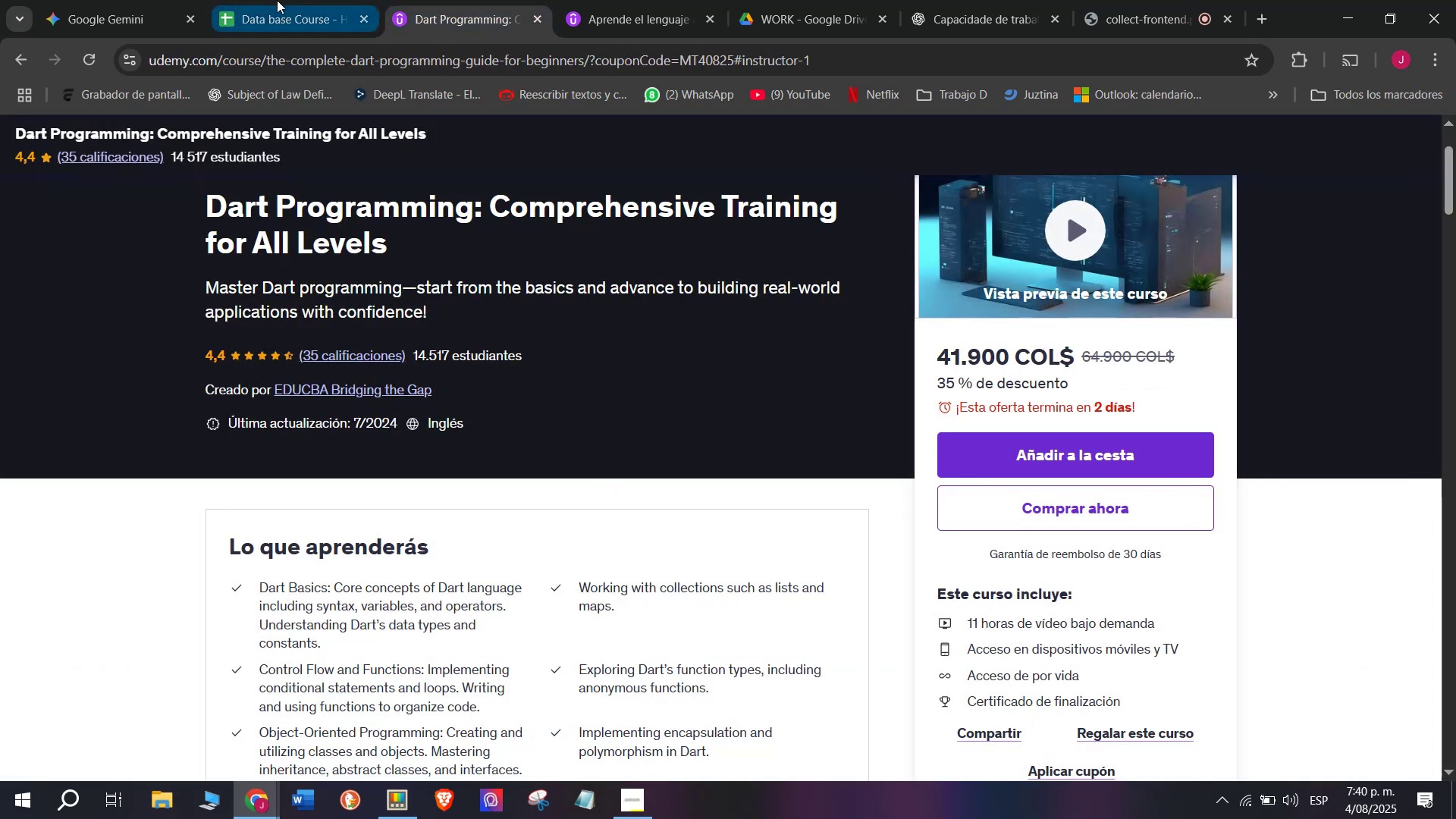 
left_click([277, 0])
 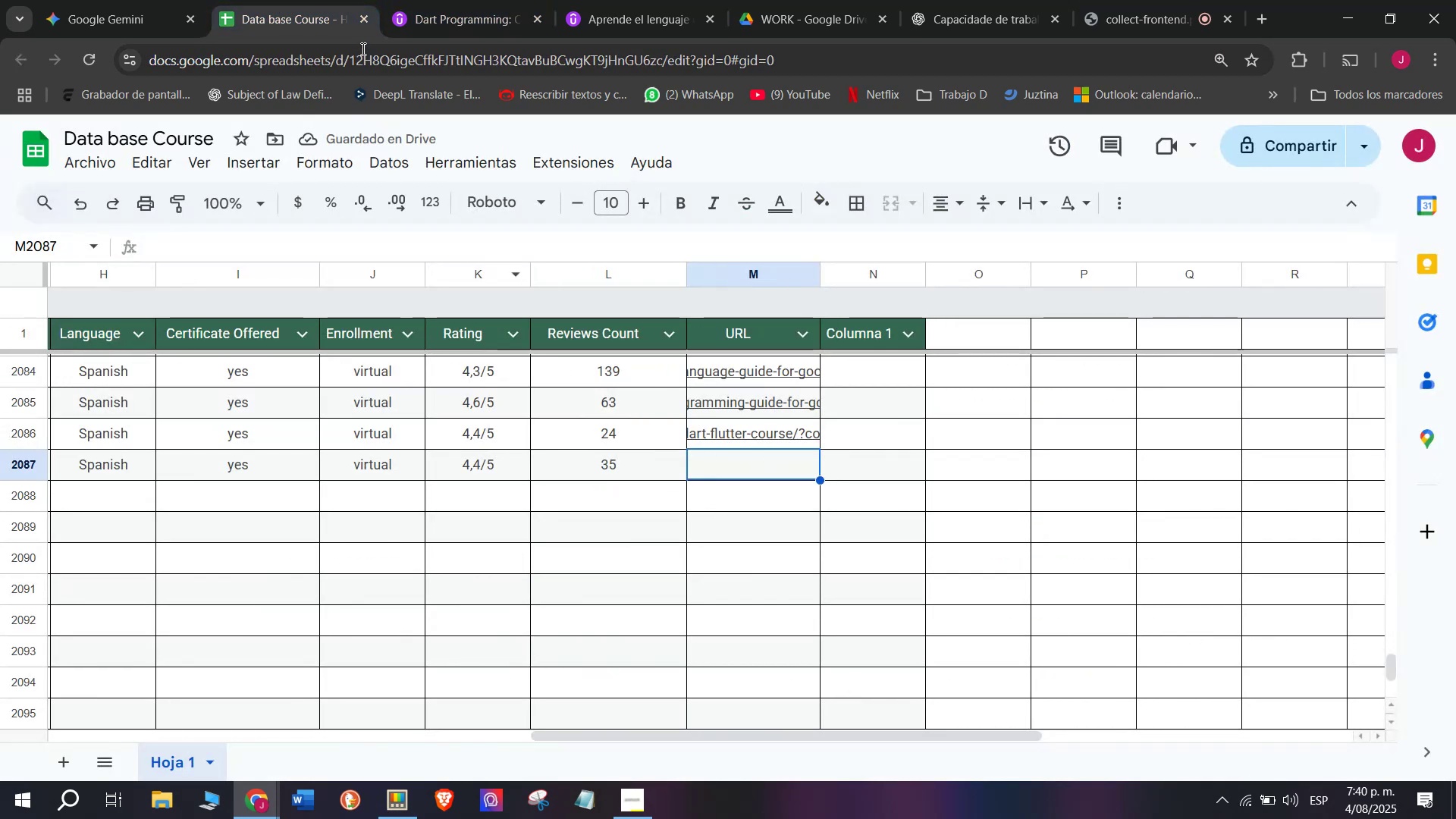 
left_click([460, 2])
 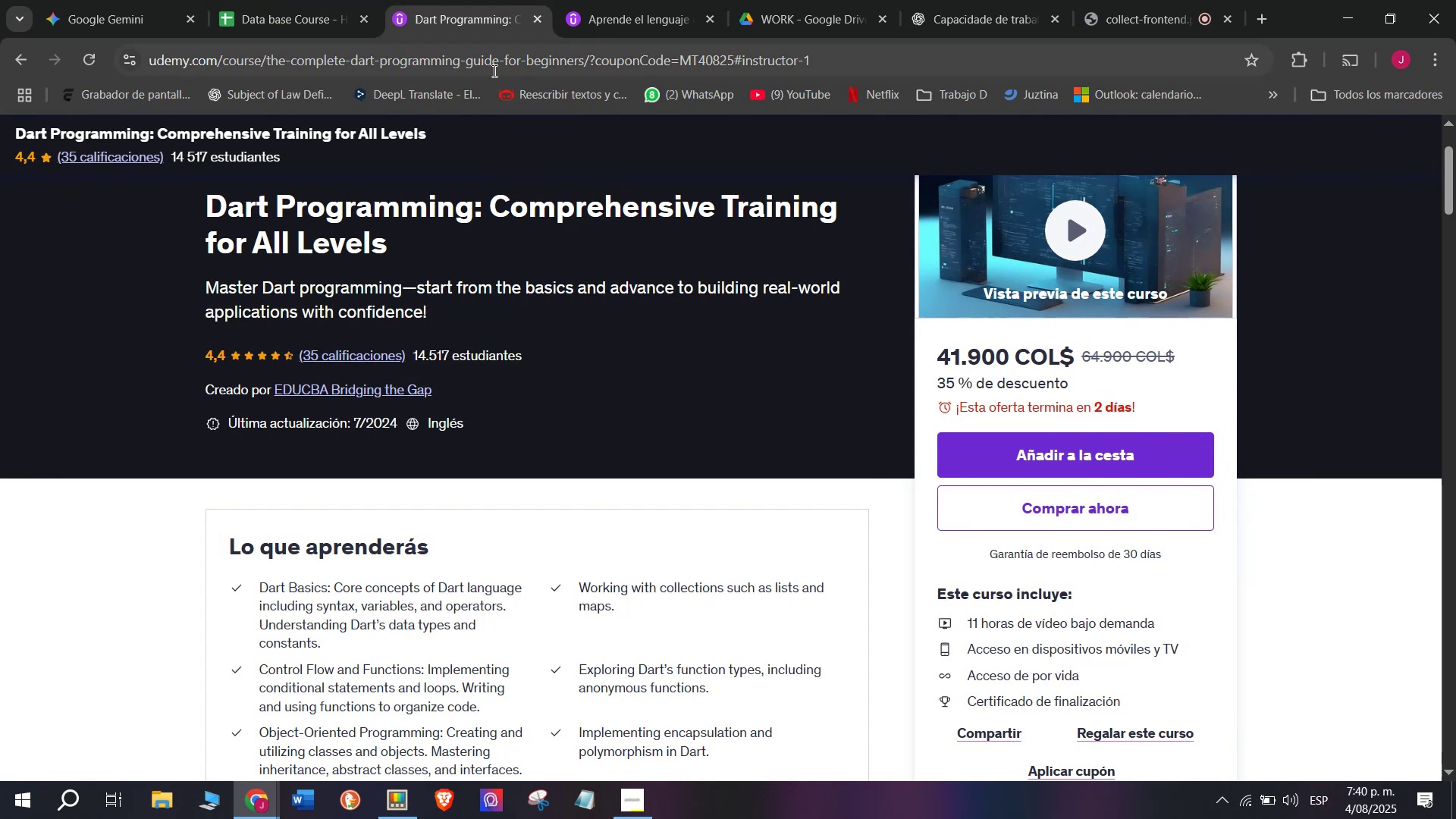 
double_click([493, 71])
 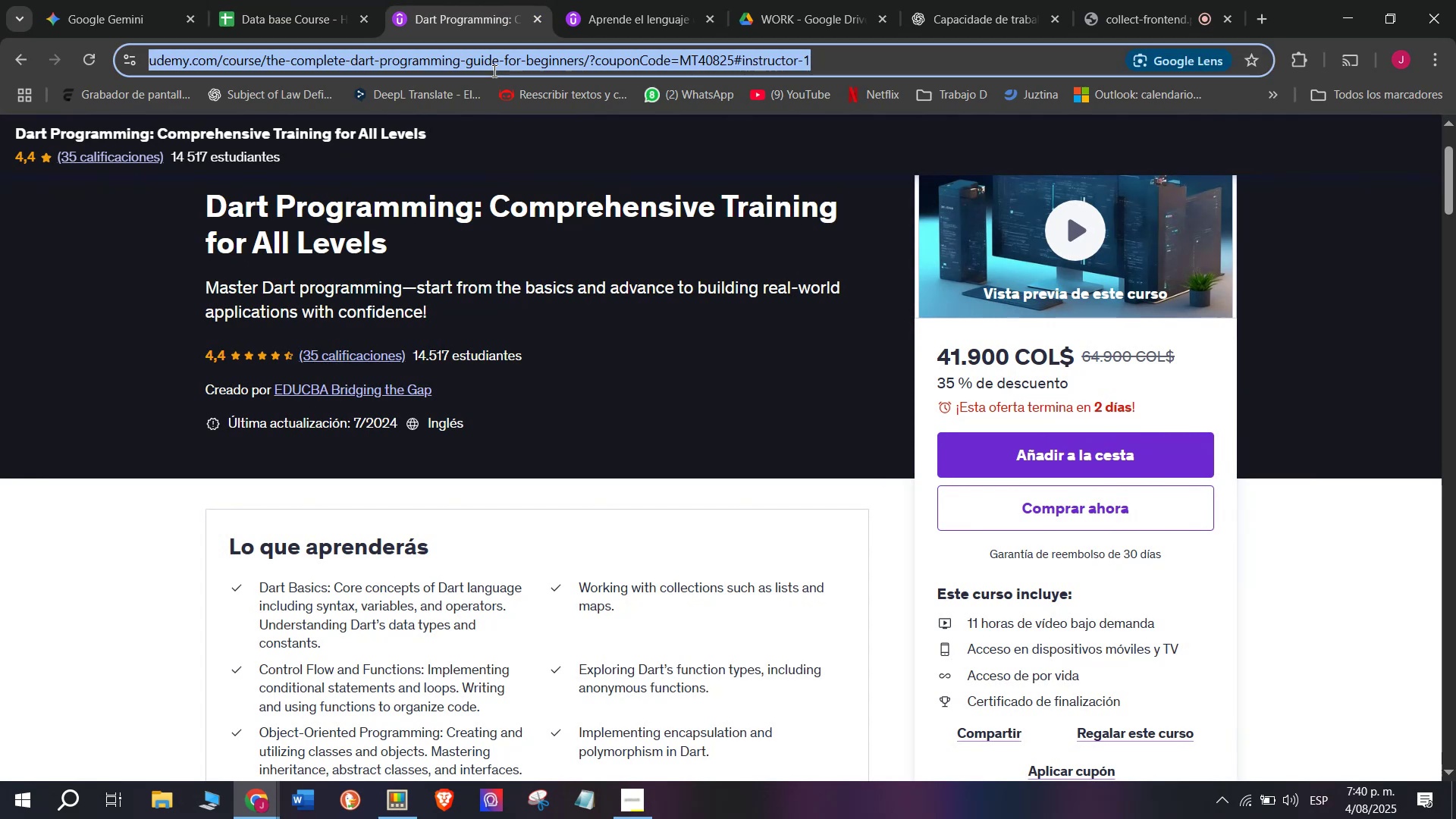 
triple_click([493, 71])
 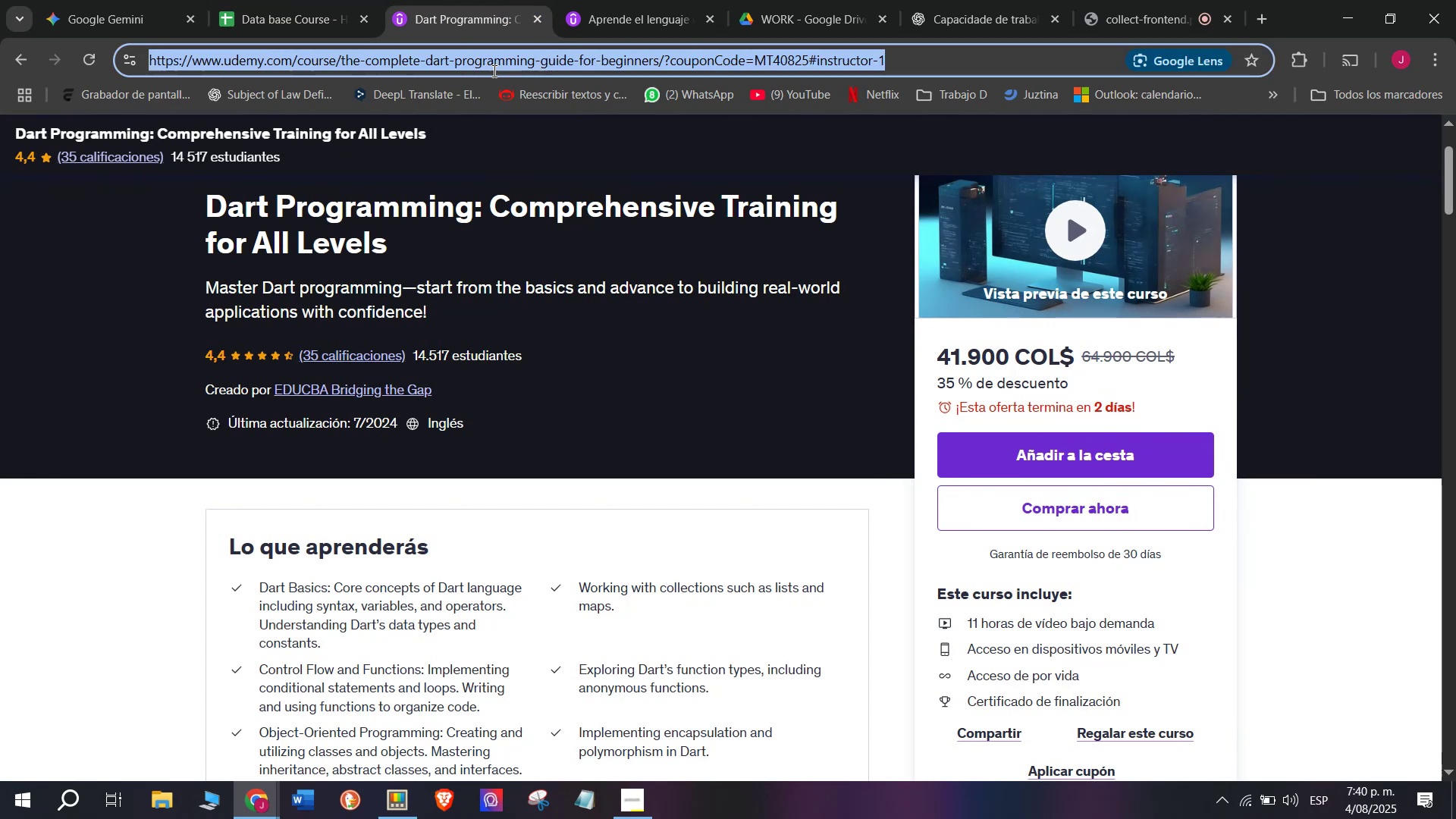 
triple_click([493, 71])
 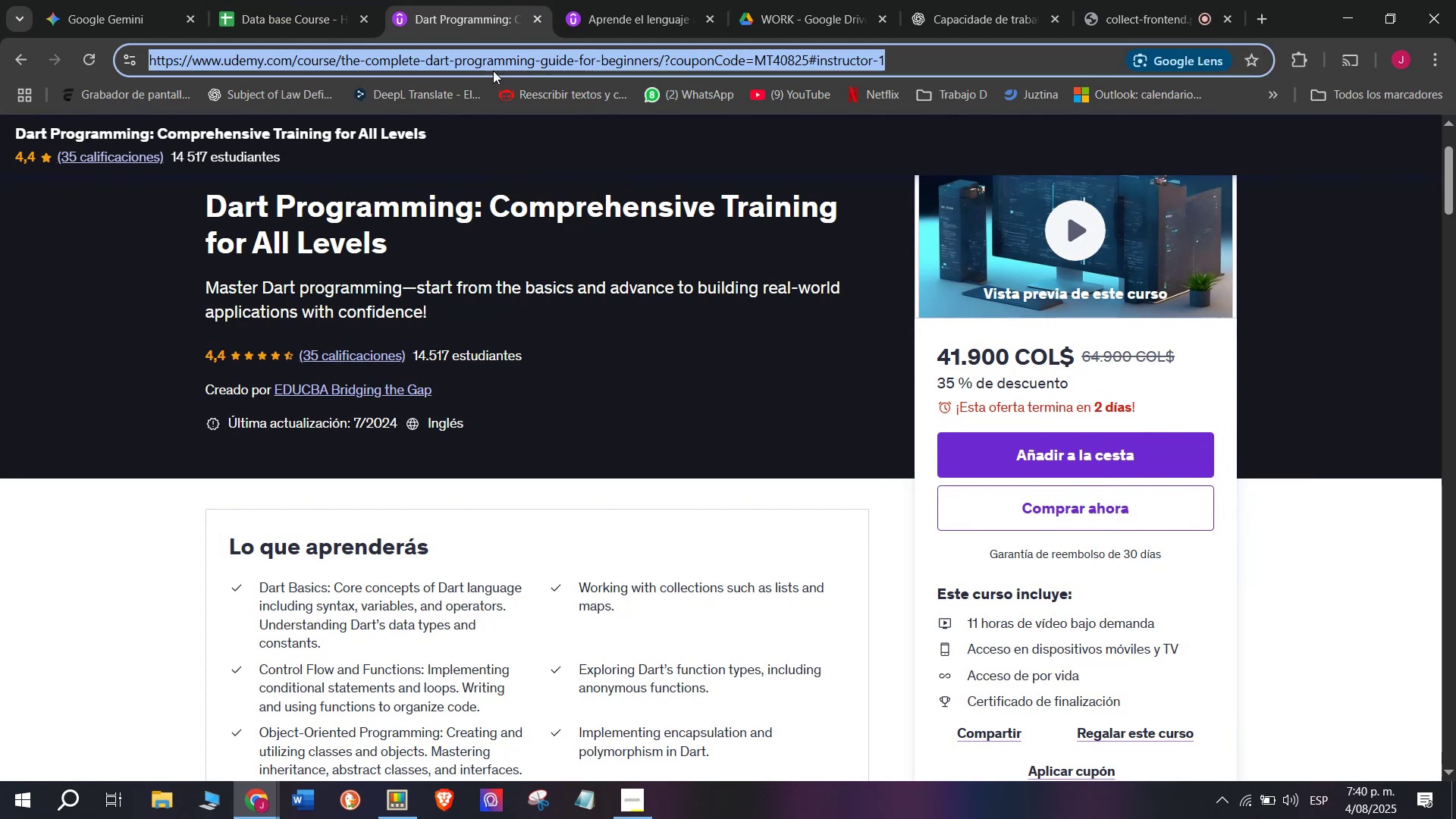 
key(Control+ControlLeft)
 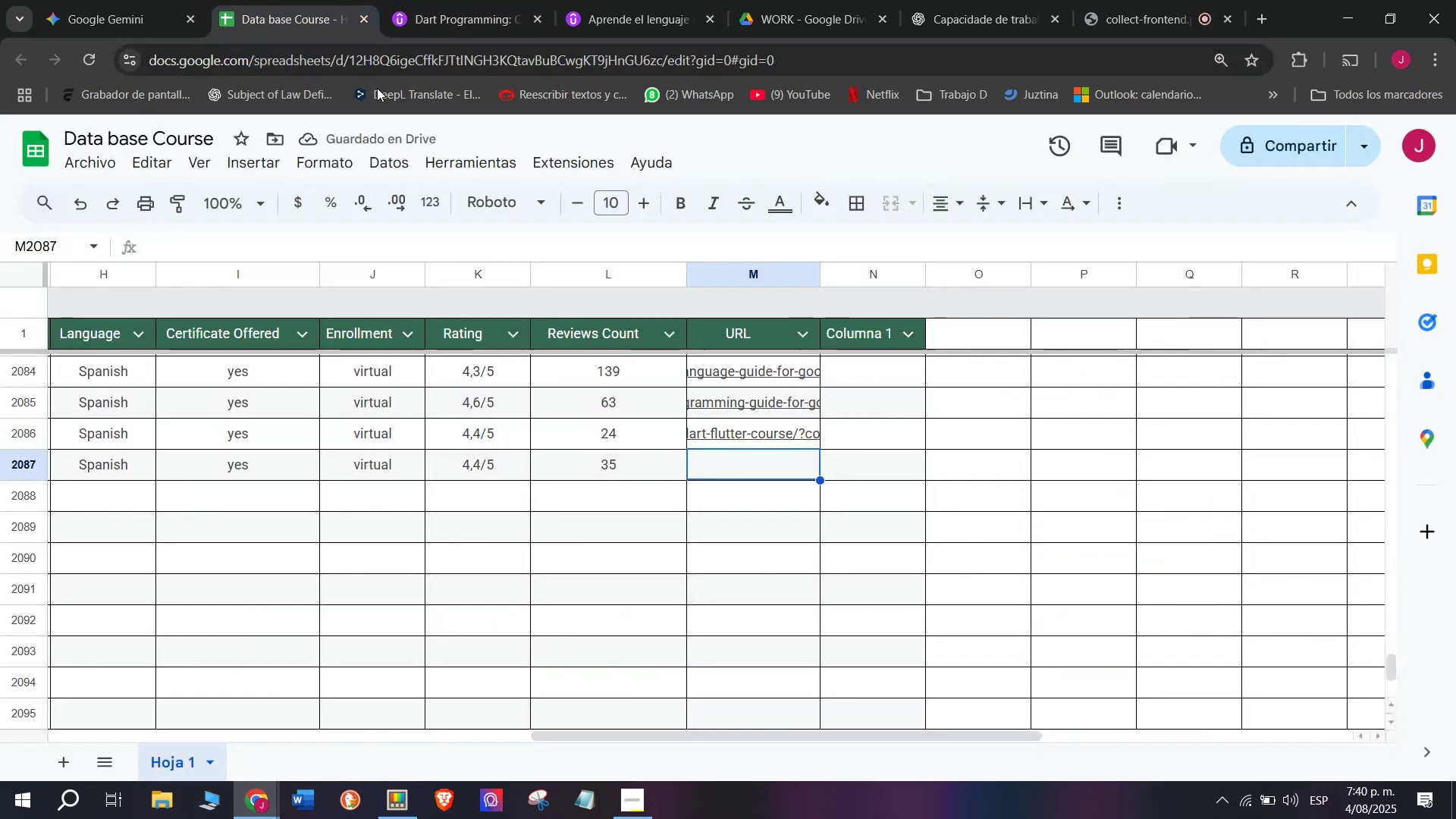 
key(Break)
 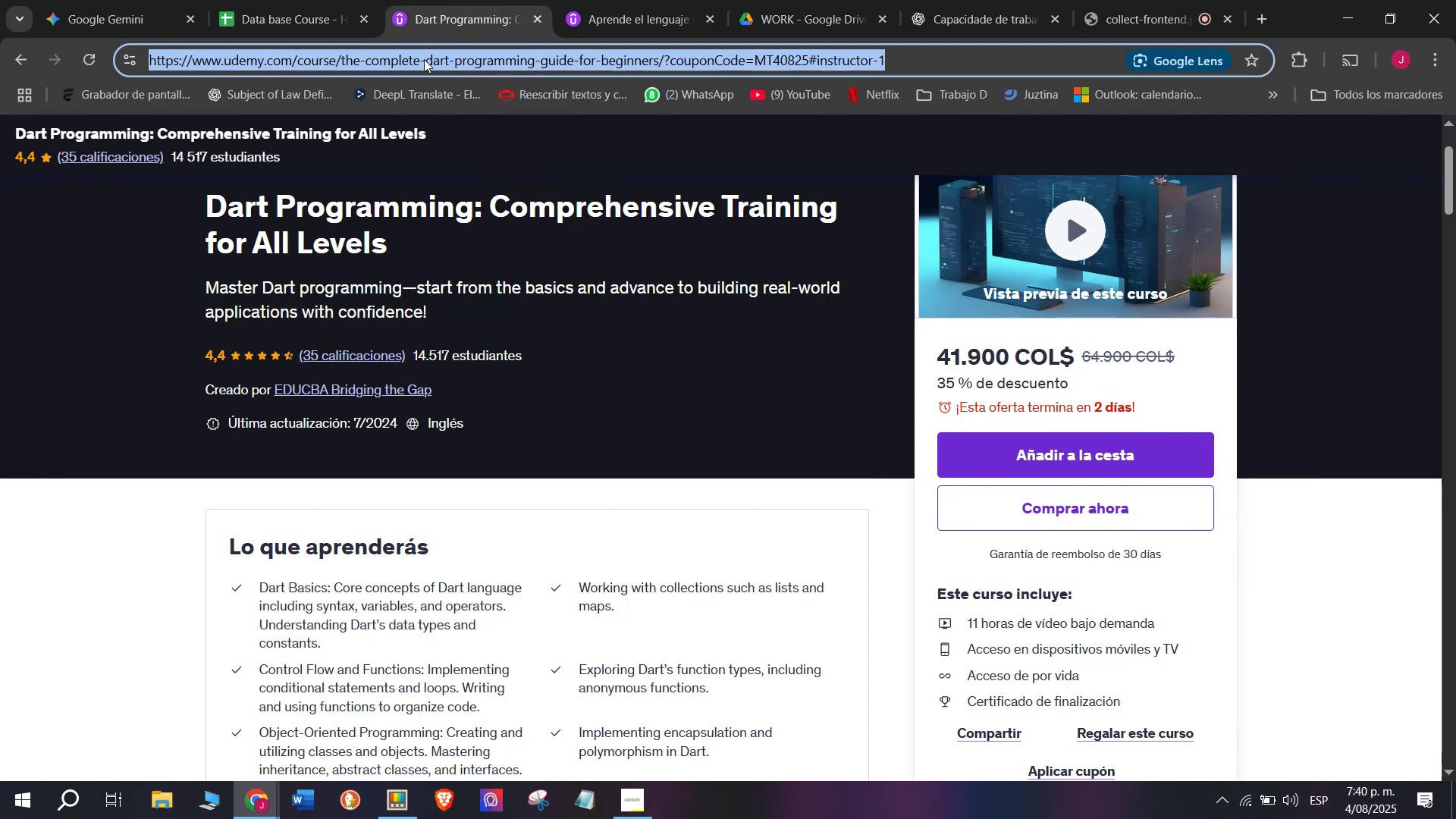 
key(Control+C)
 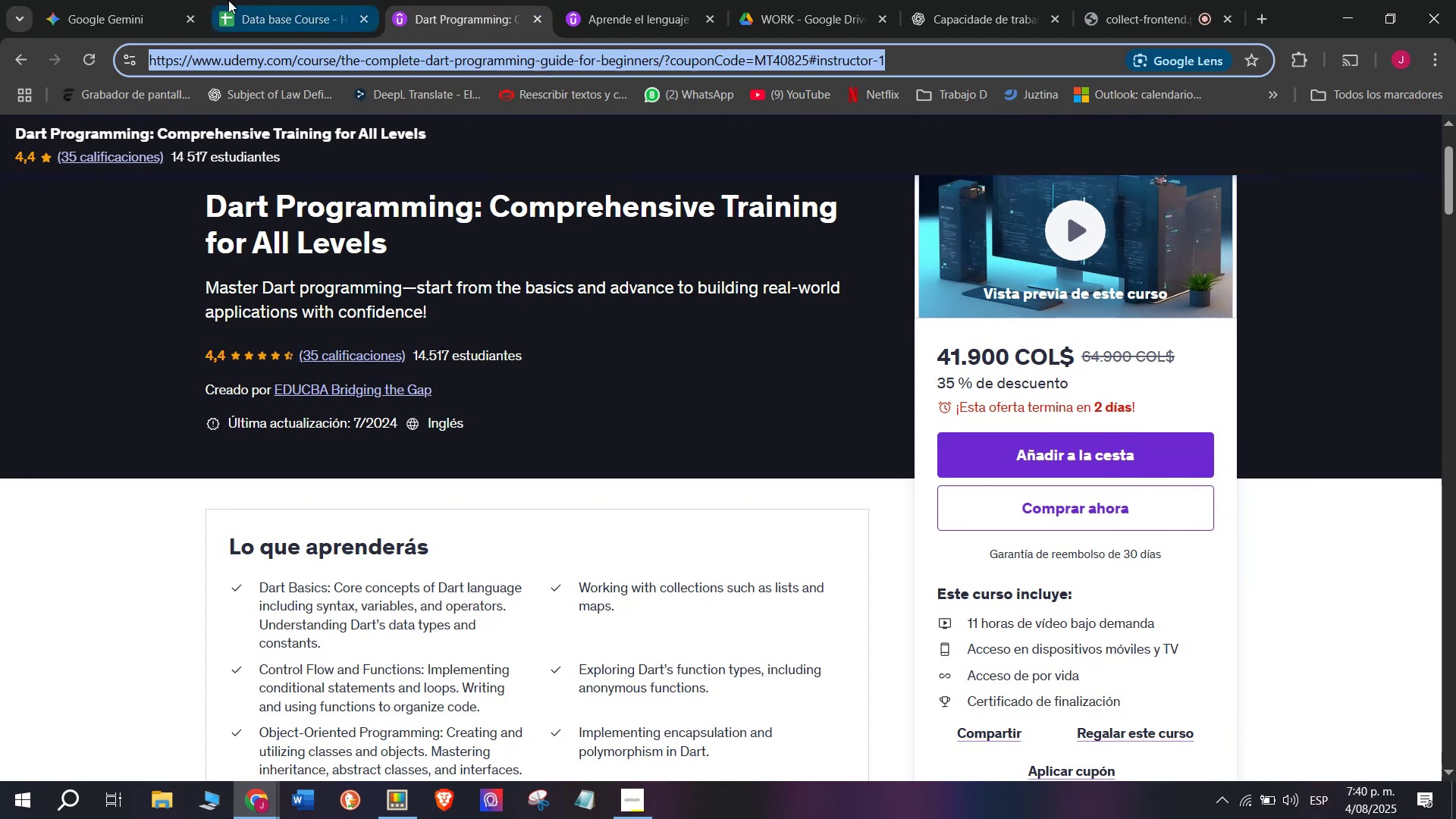 
triple_click([228, 0])
 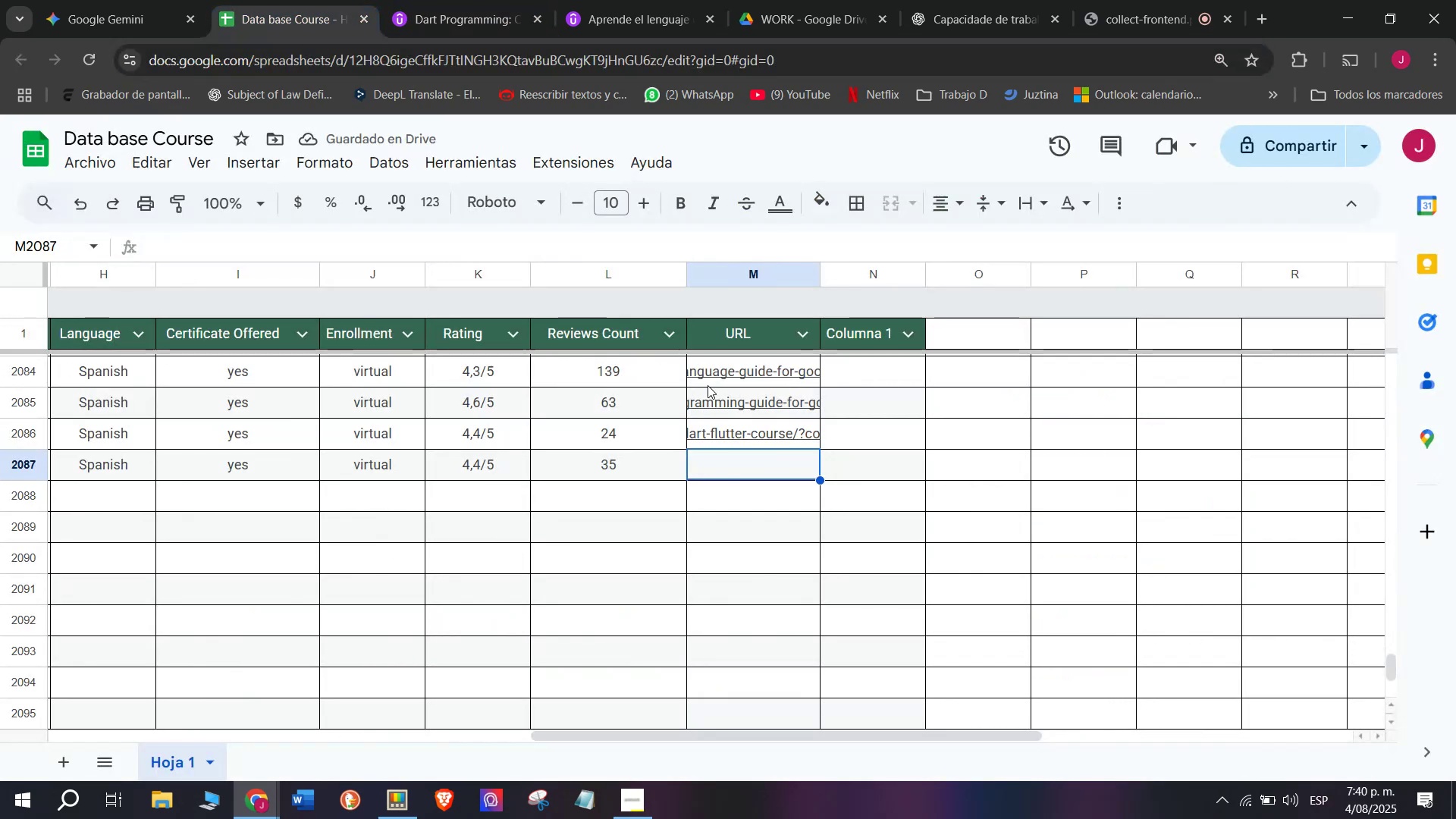 
key(Z)
 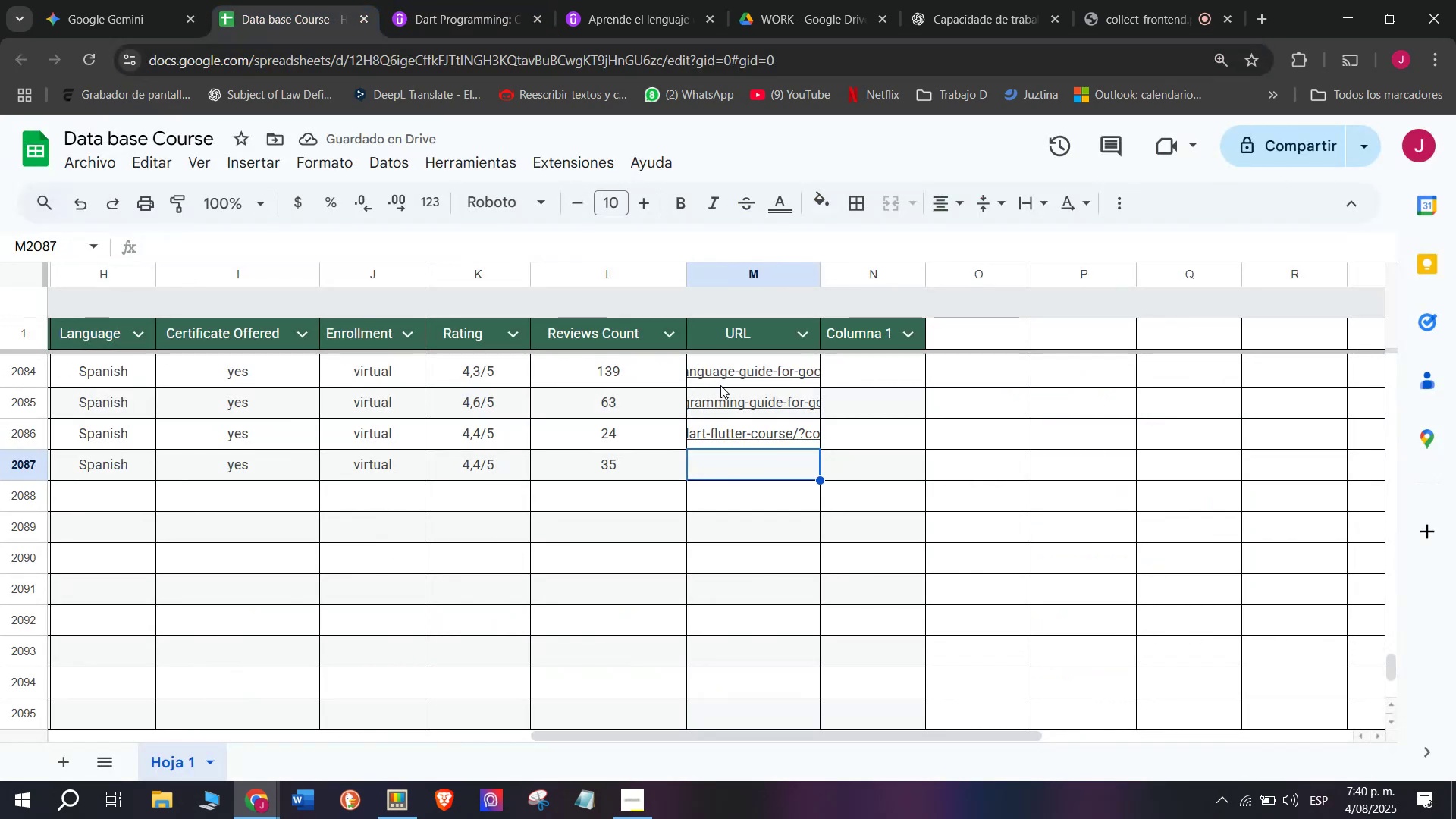 
key(Control+ControlLeft)
 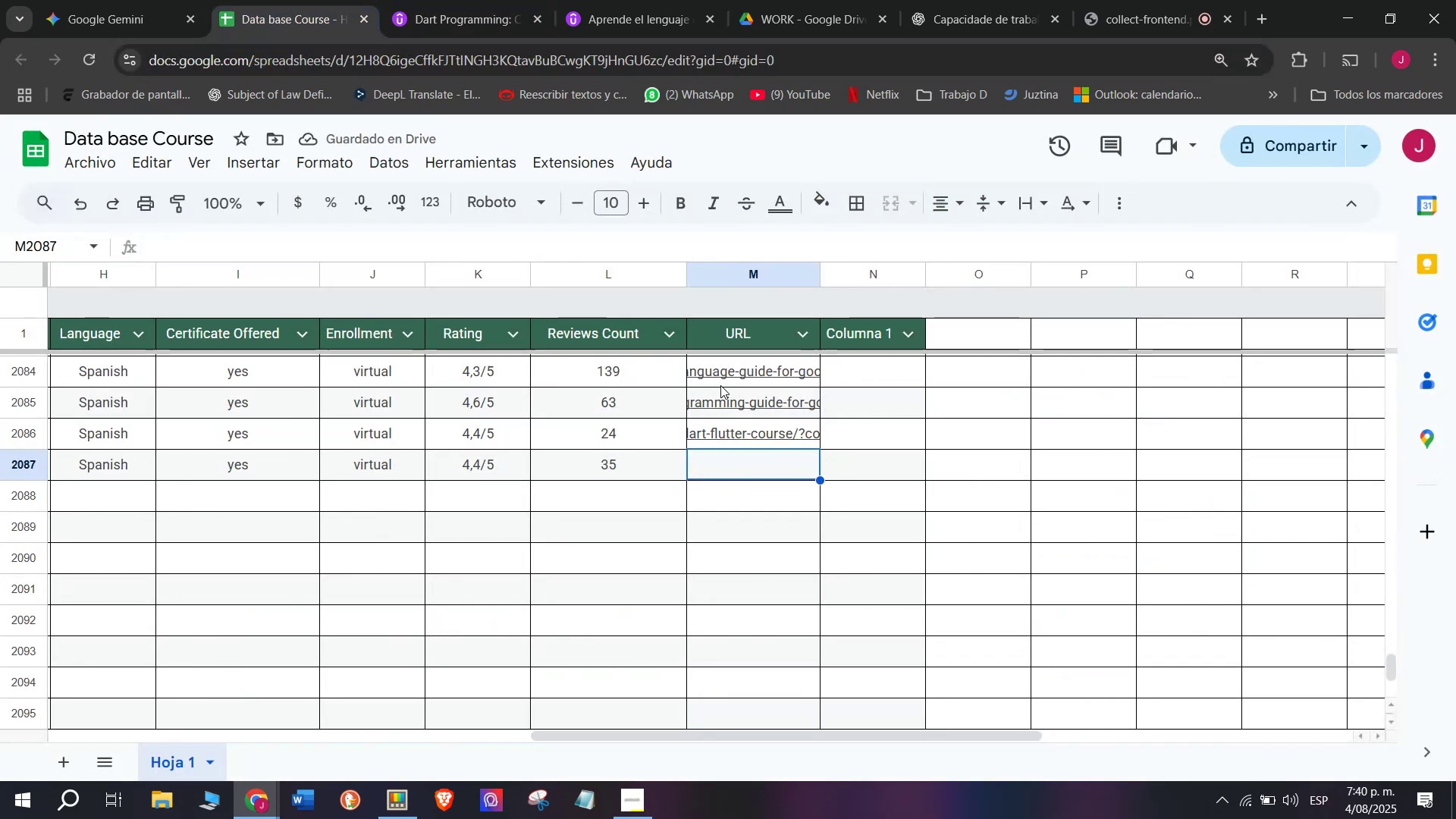 
key(Control+V)
 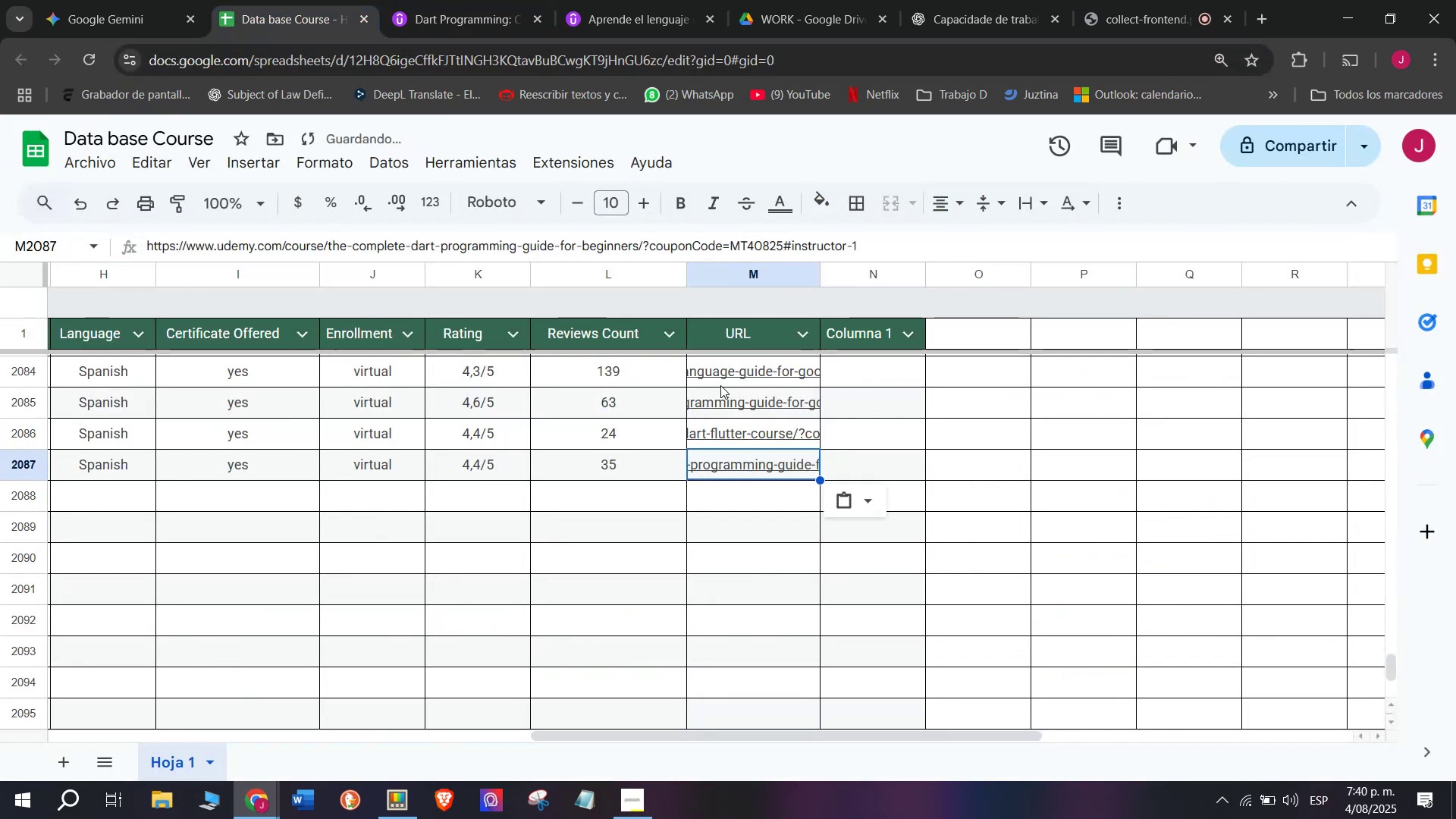 
scroll: coordinate [210, 513], scroll_direction: up, amount: 3.0
 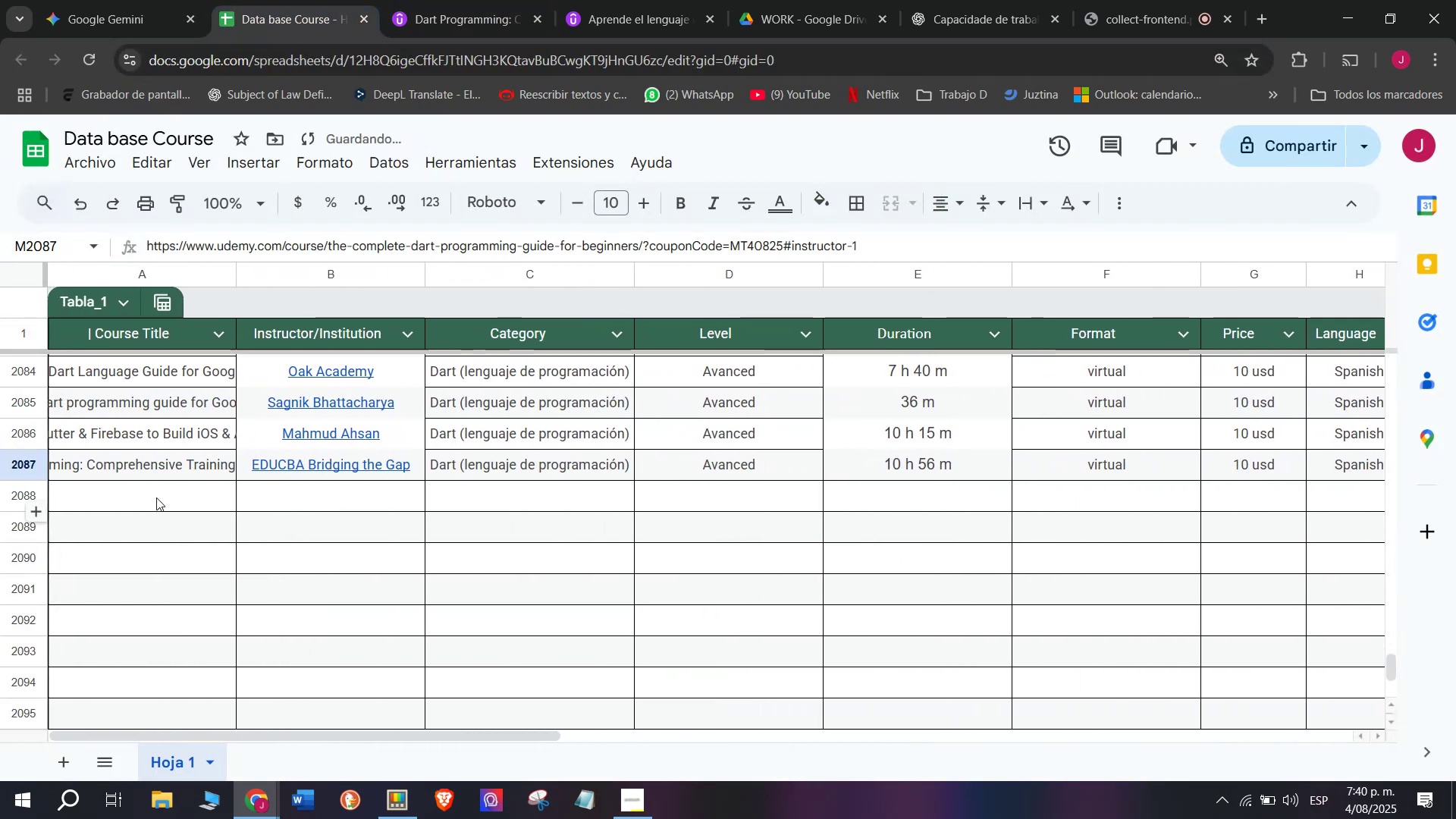 
left_click([156, 497])
 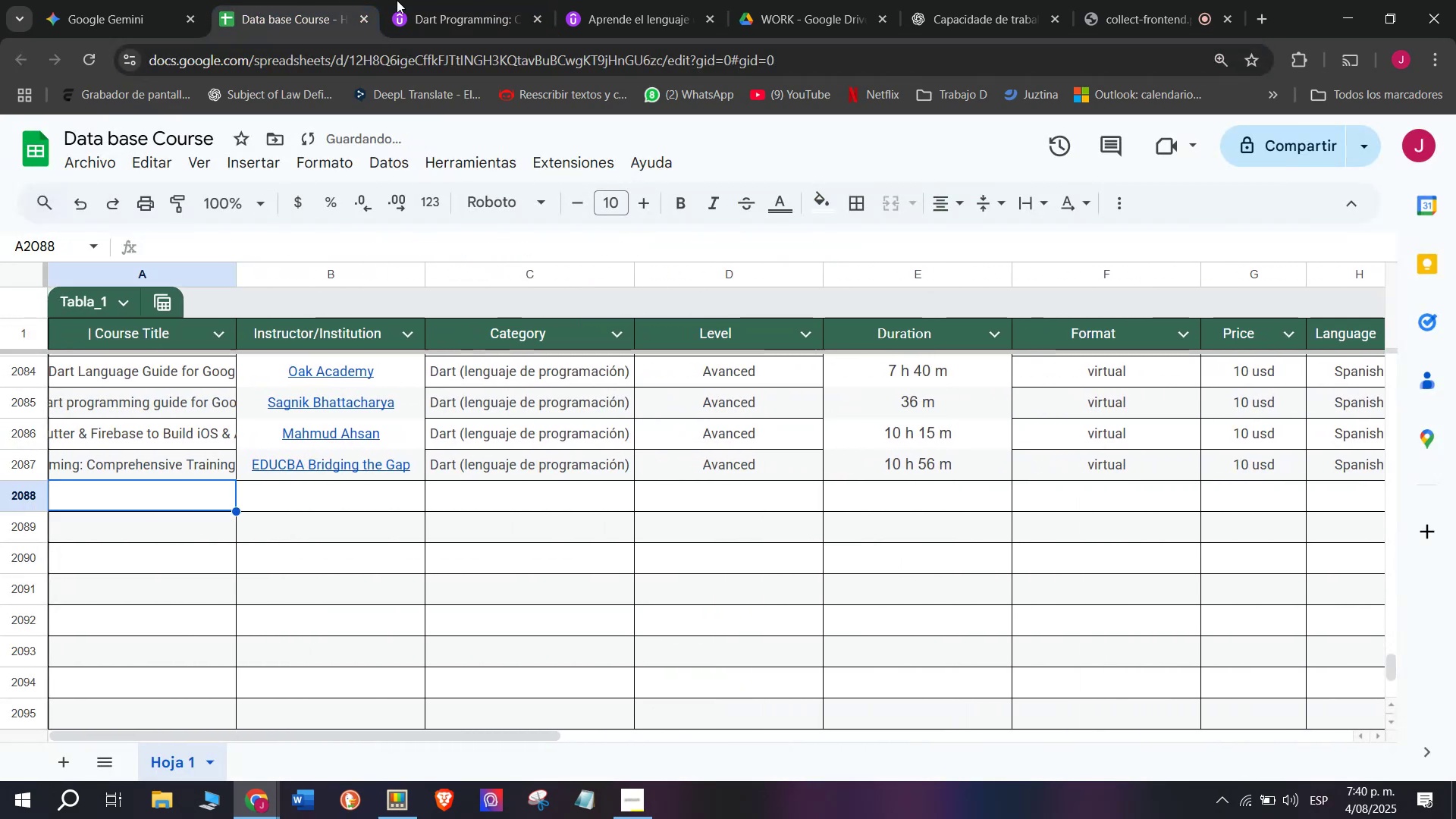 
left_click([453, 0])
 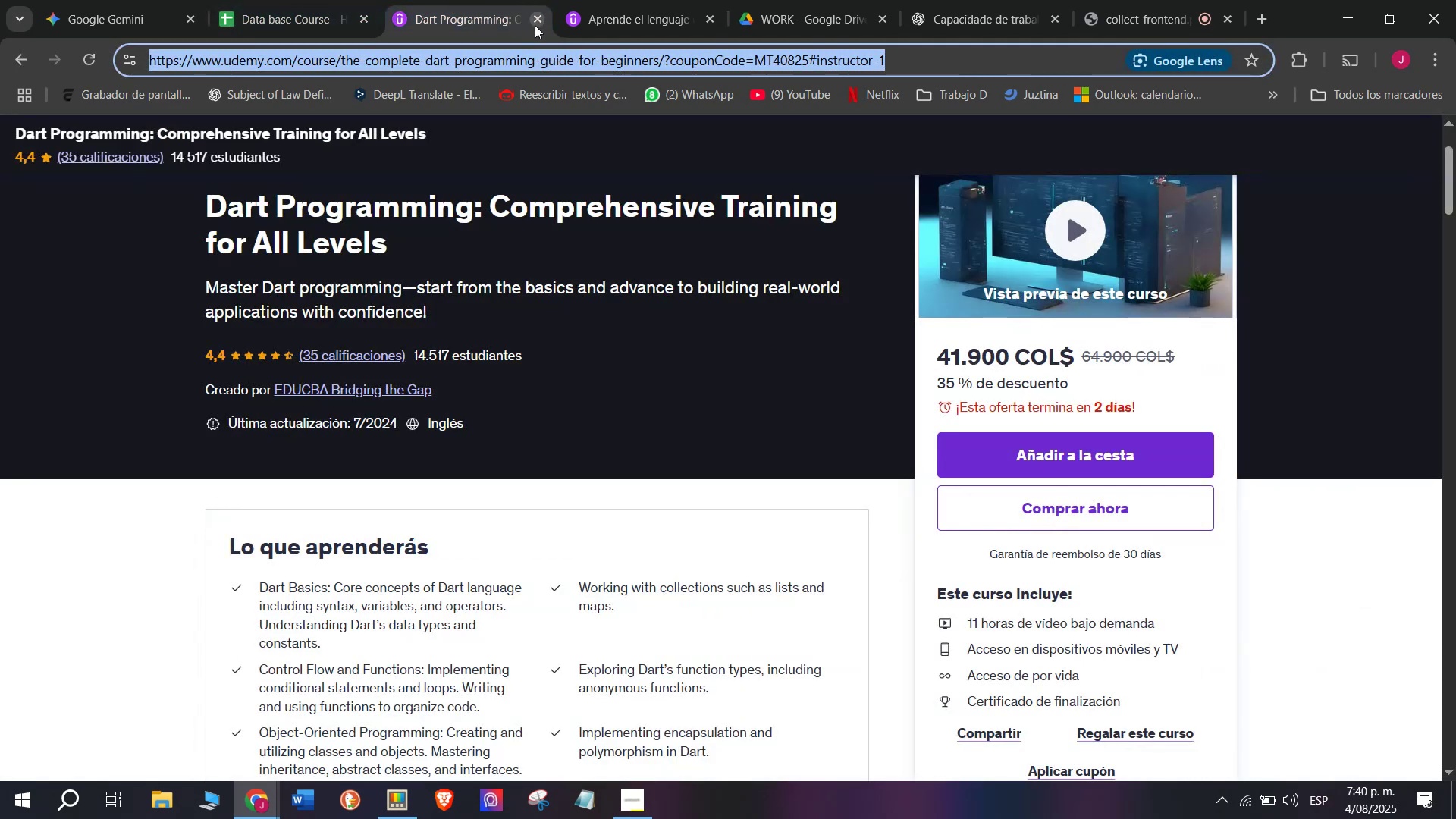 
left_click([535, 25])
 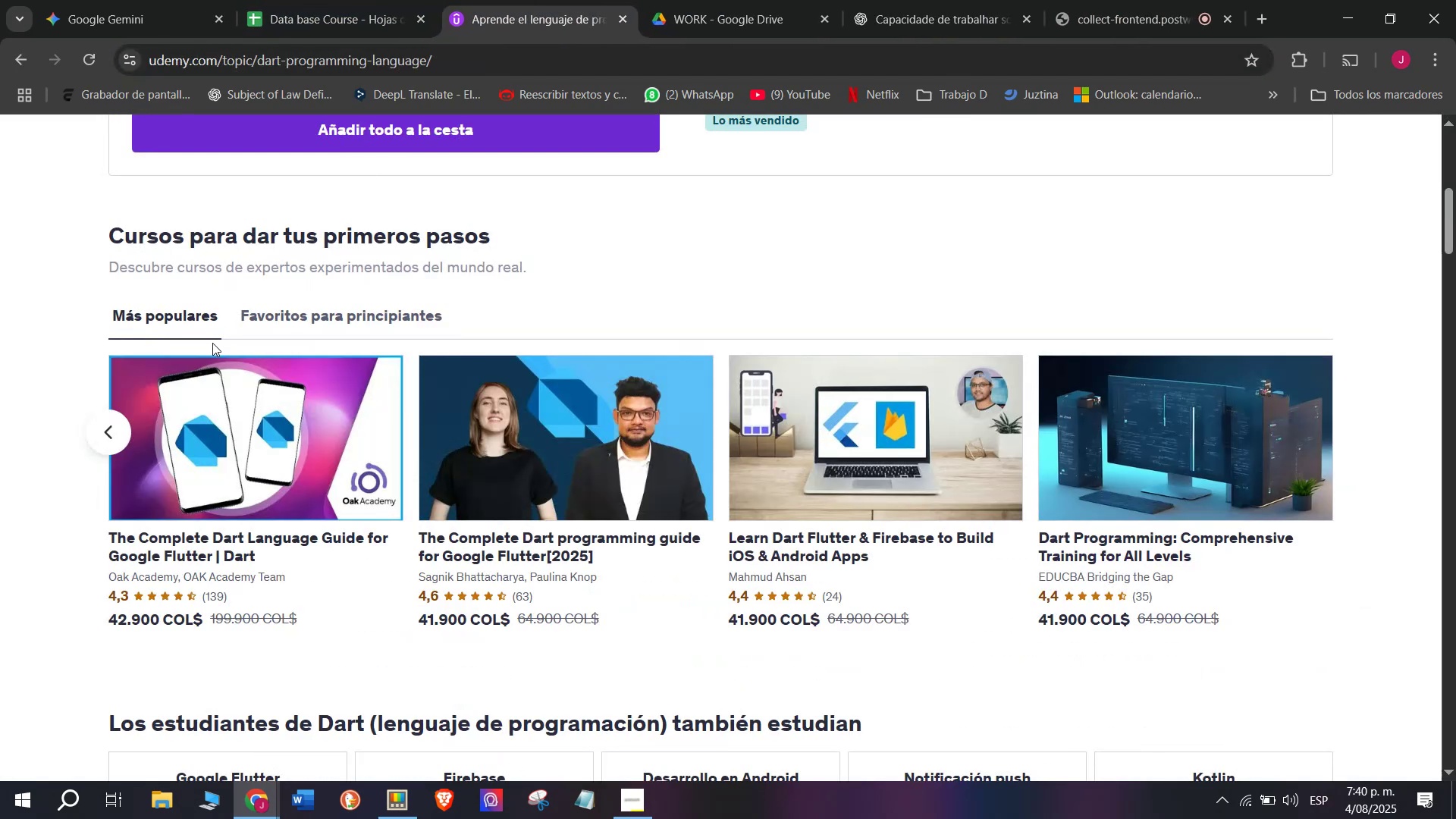 
scroll: coordinate [409, 389], scroll_direction: up, amount: 4.0
 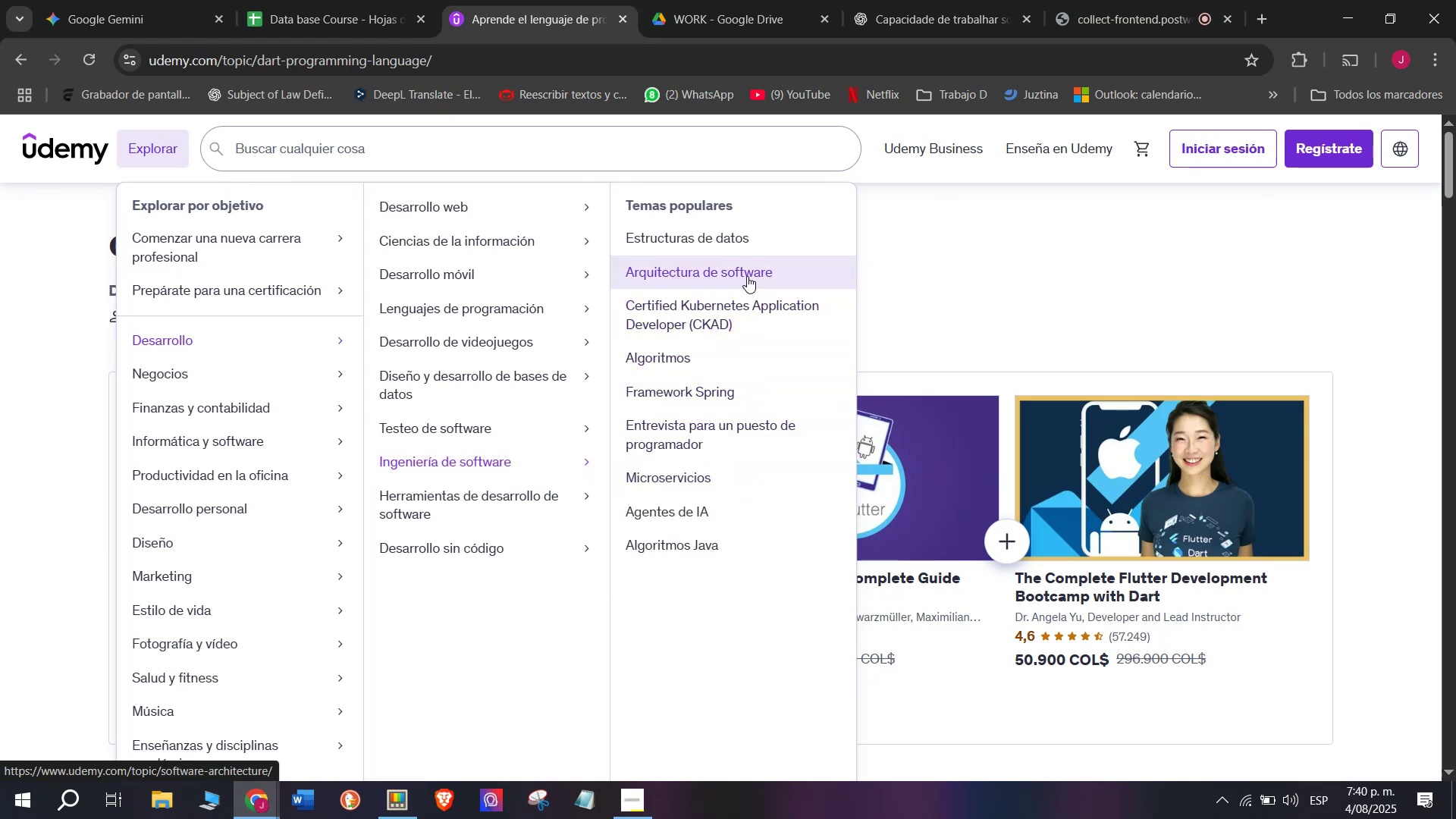 
wait(14.56)
 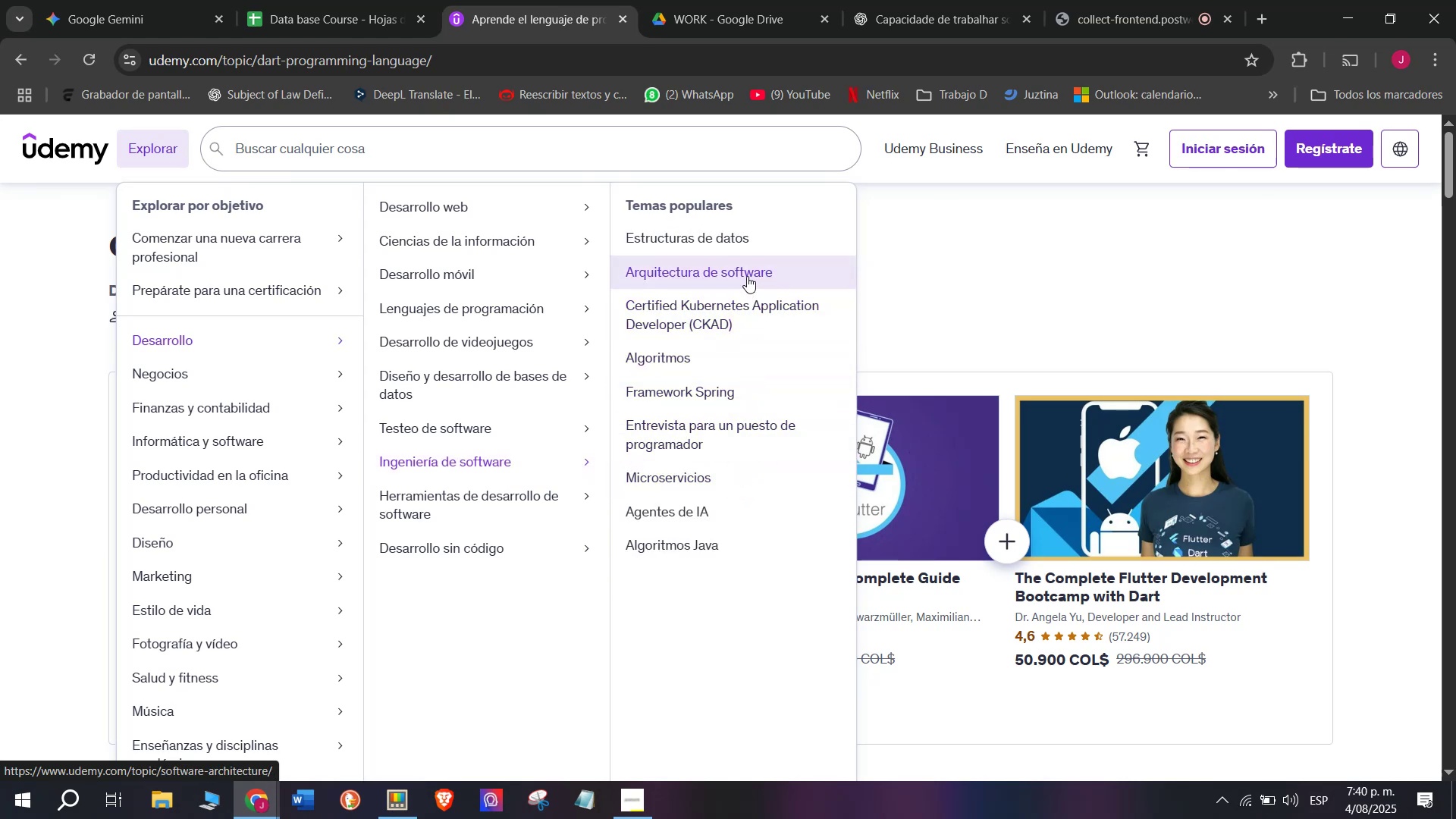 
mouse_move([526, 444])
 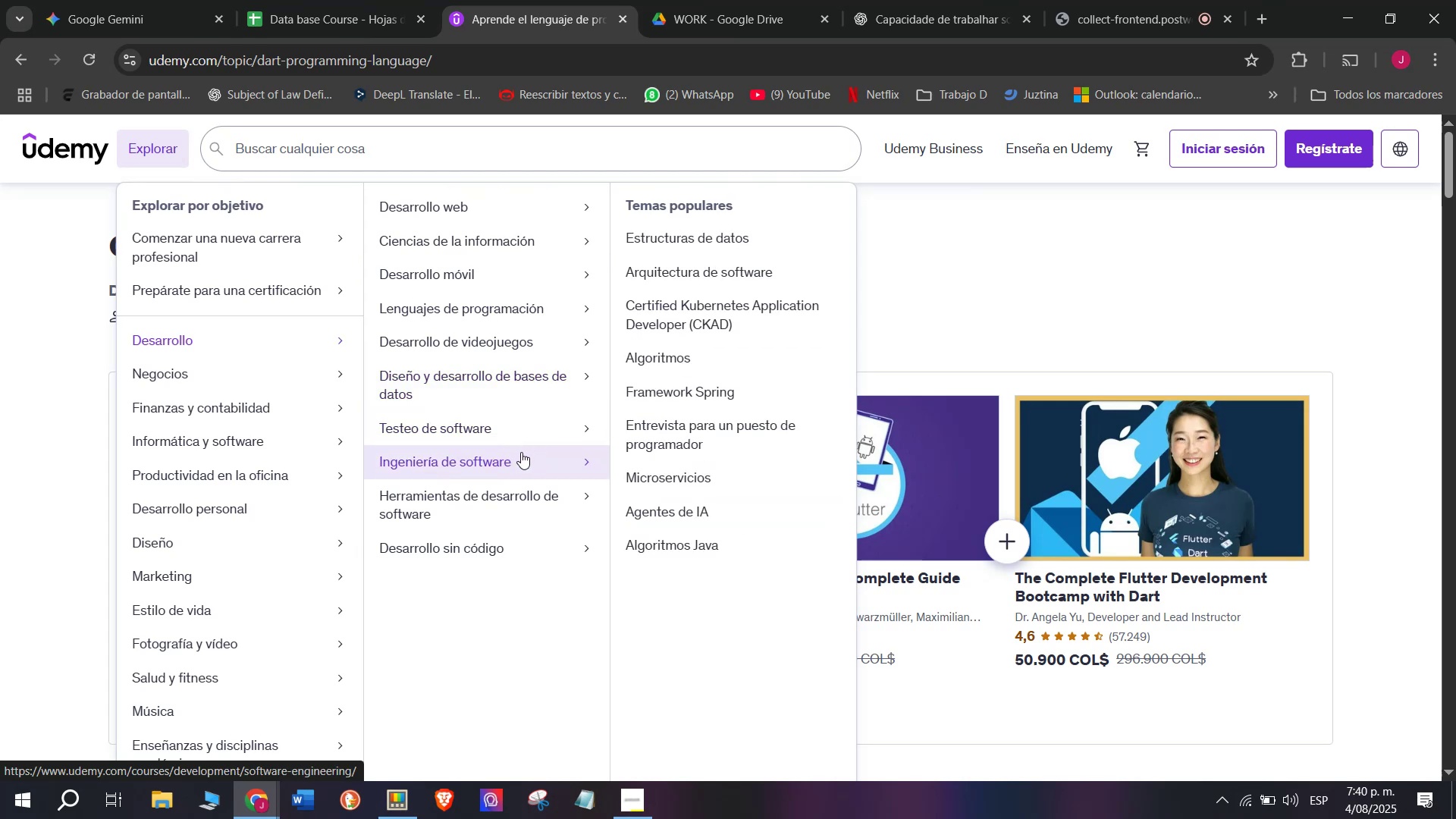 
mouse_move([541, 452])
 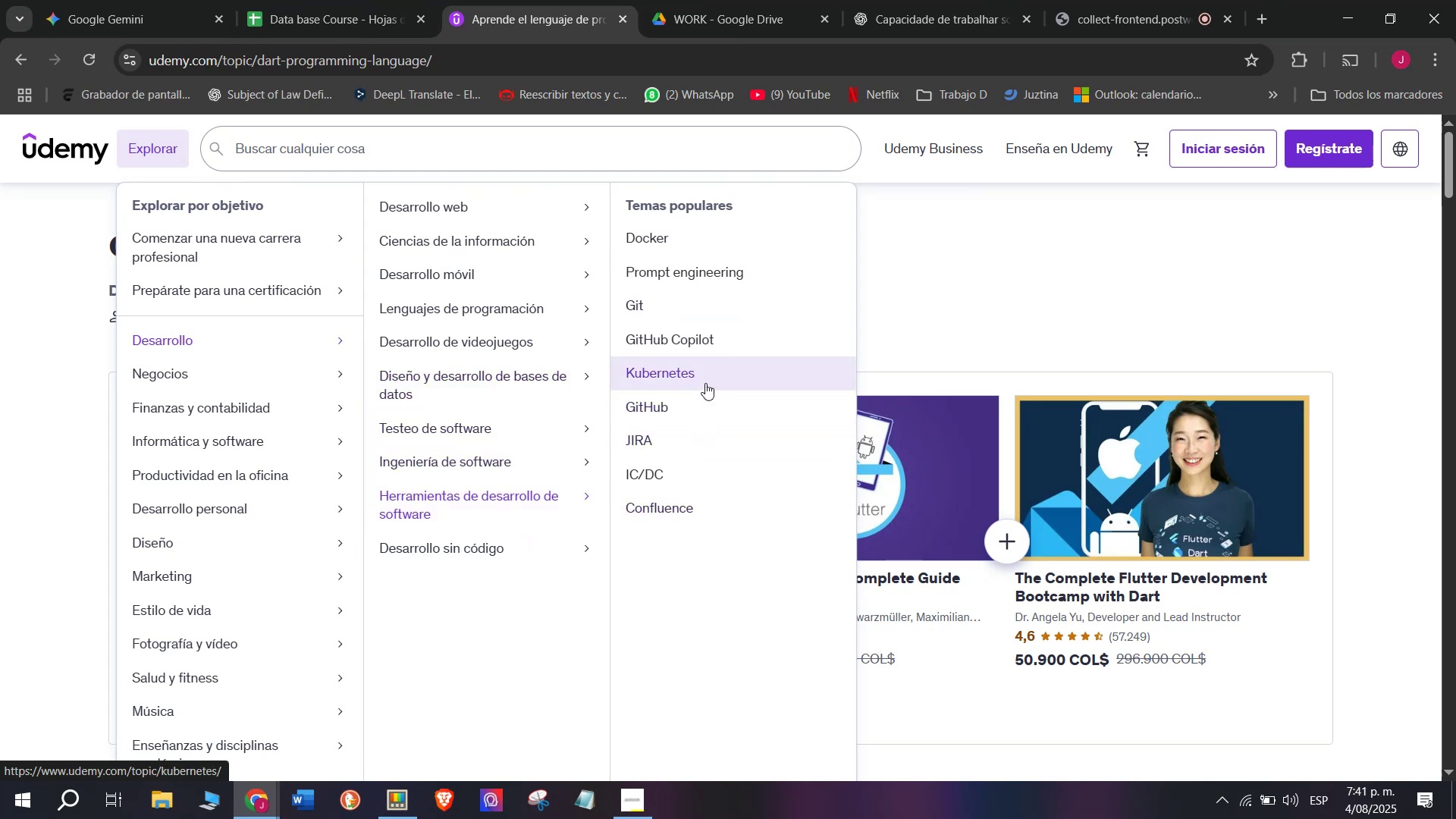 
wait(8.56)
 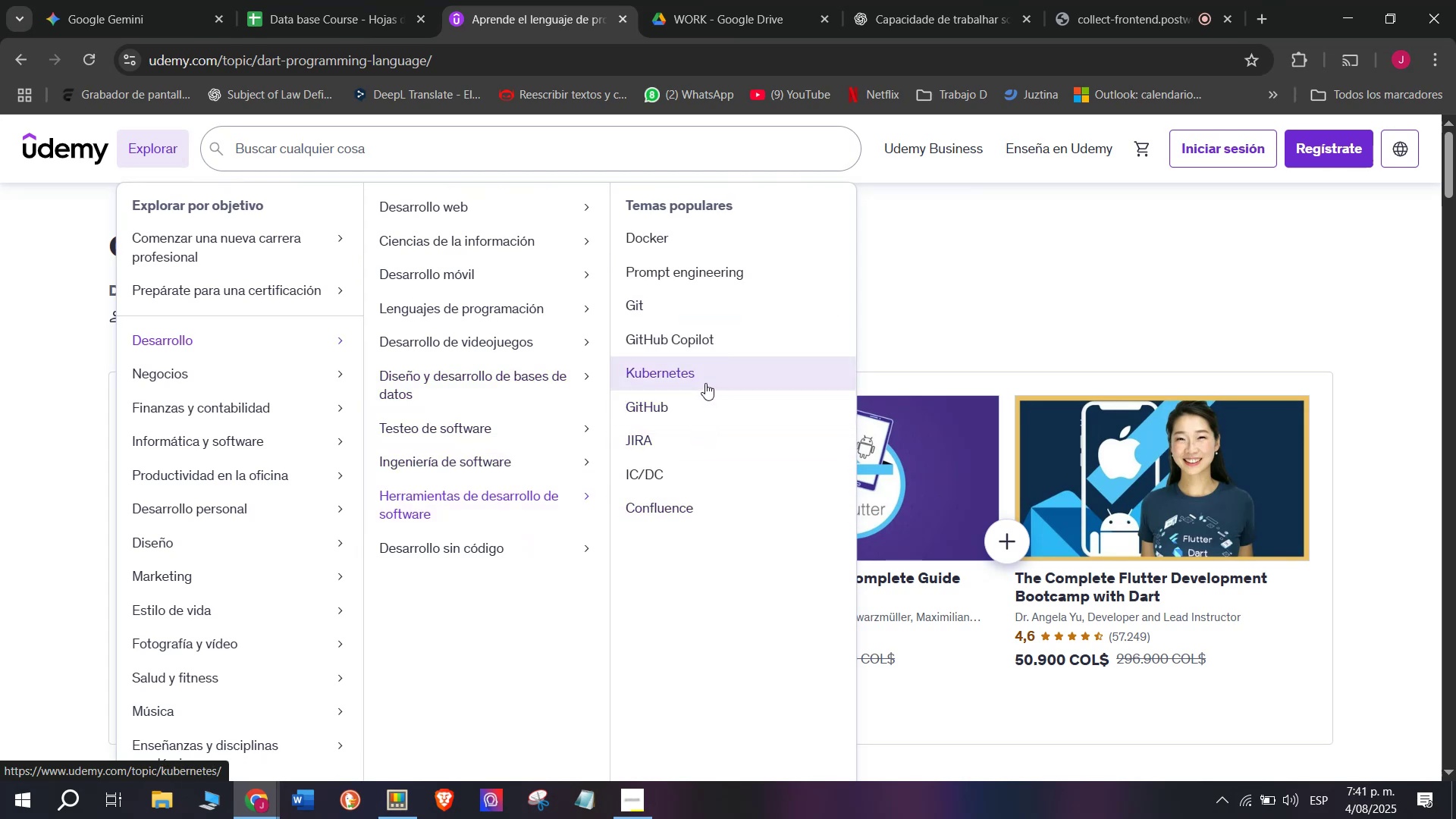 
mouse_move([521, 375])
 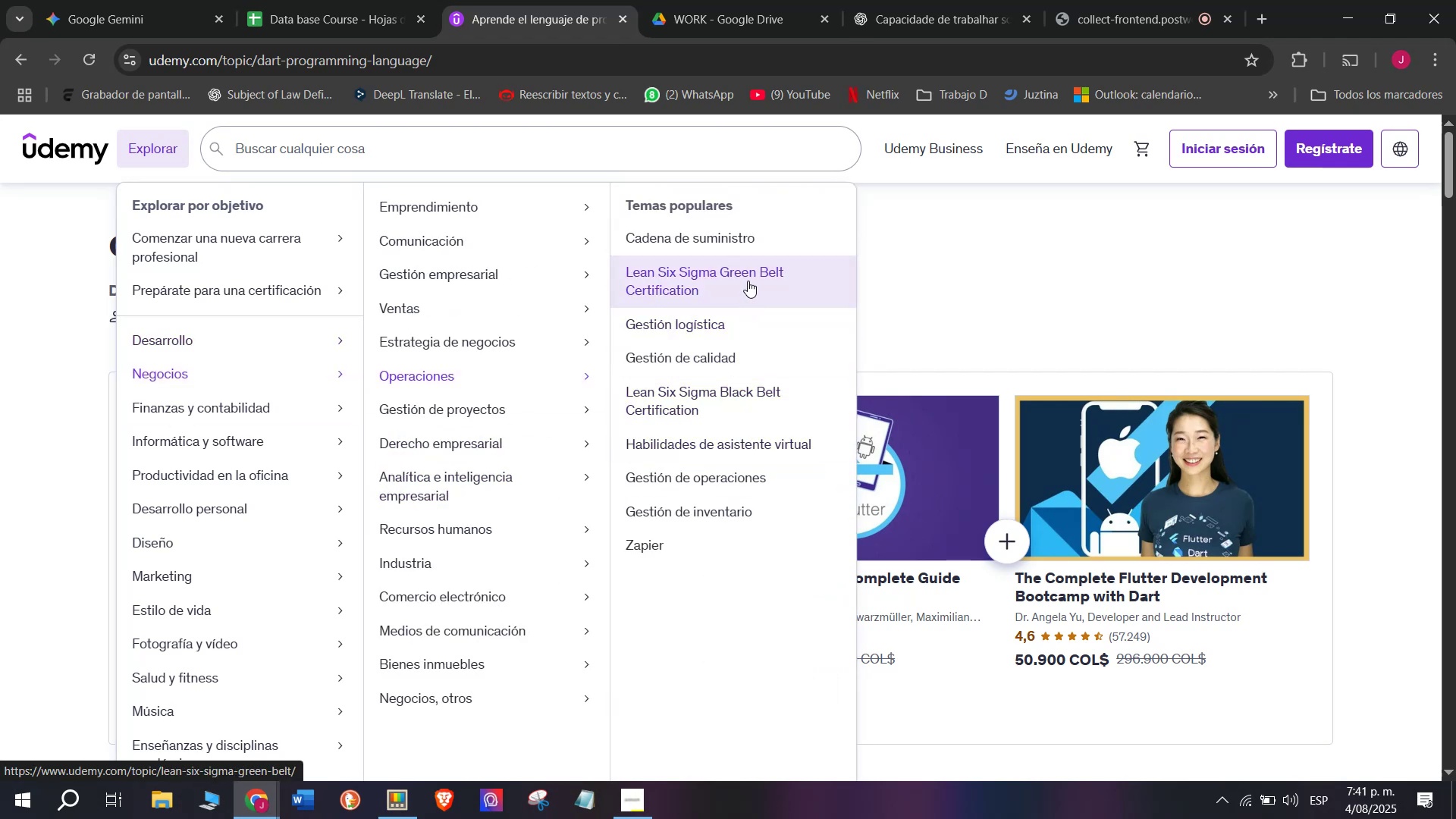 
mouse_move([546, 403])
 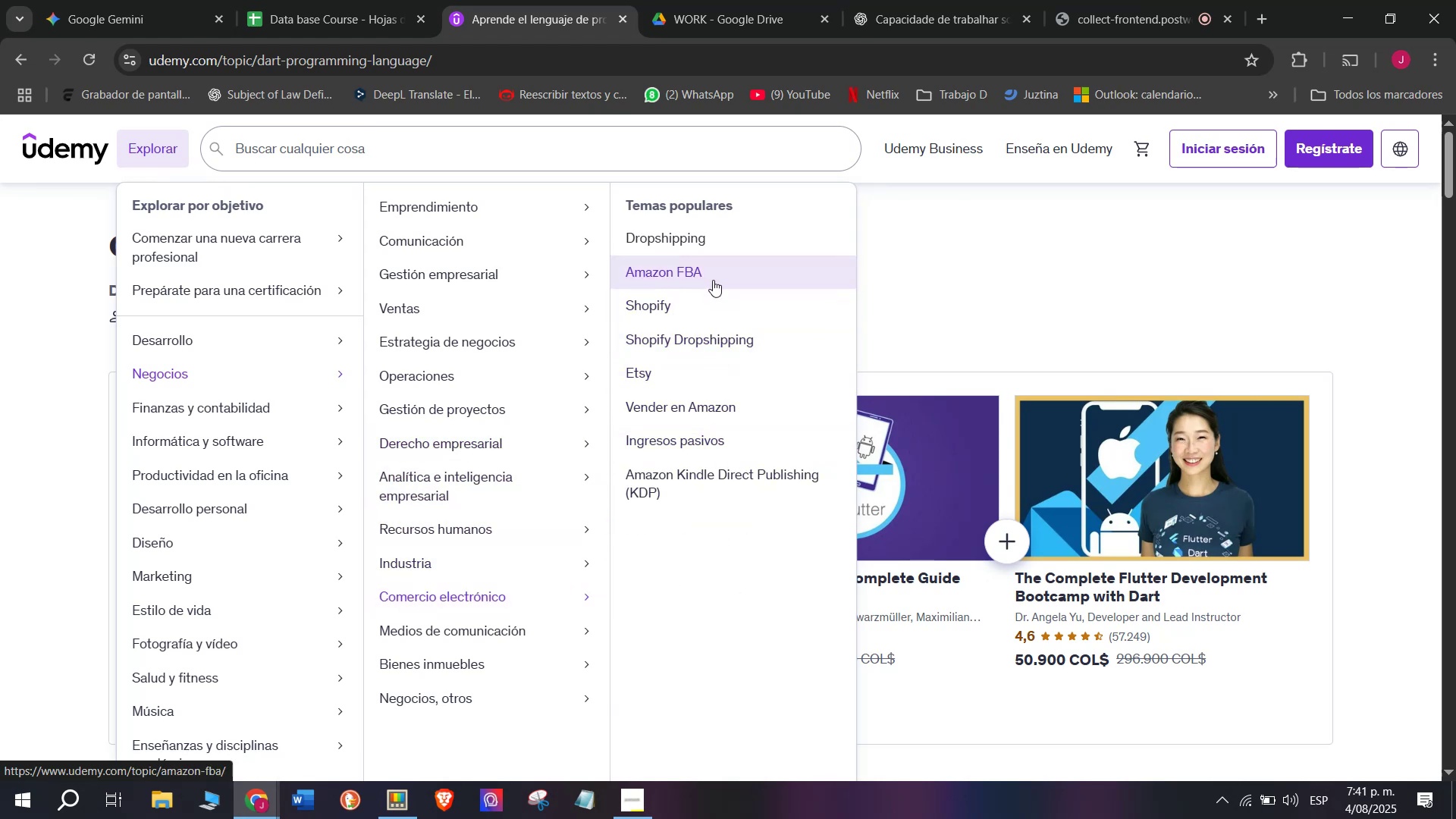 
wait(15.2)
 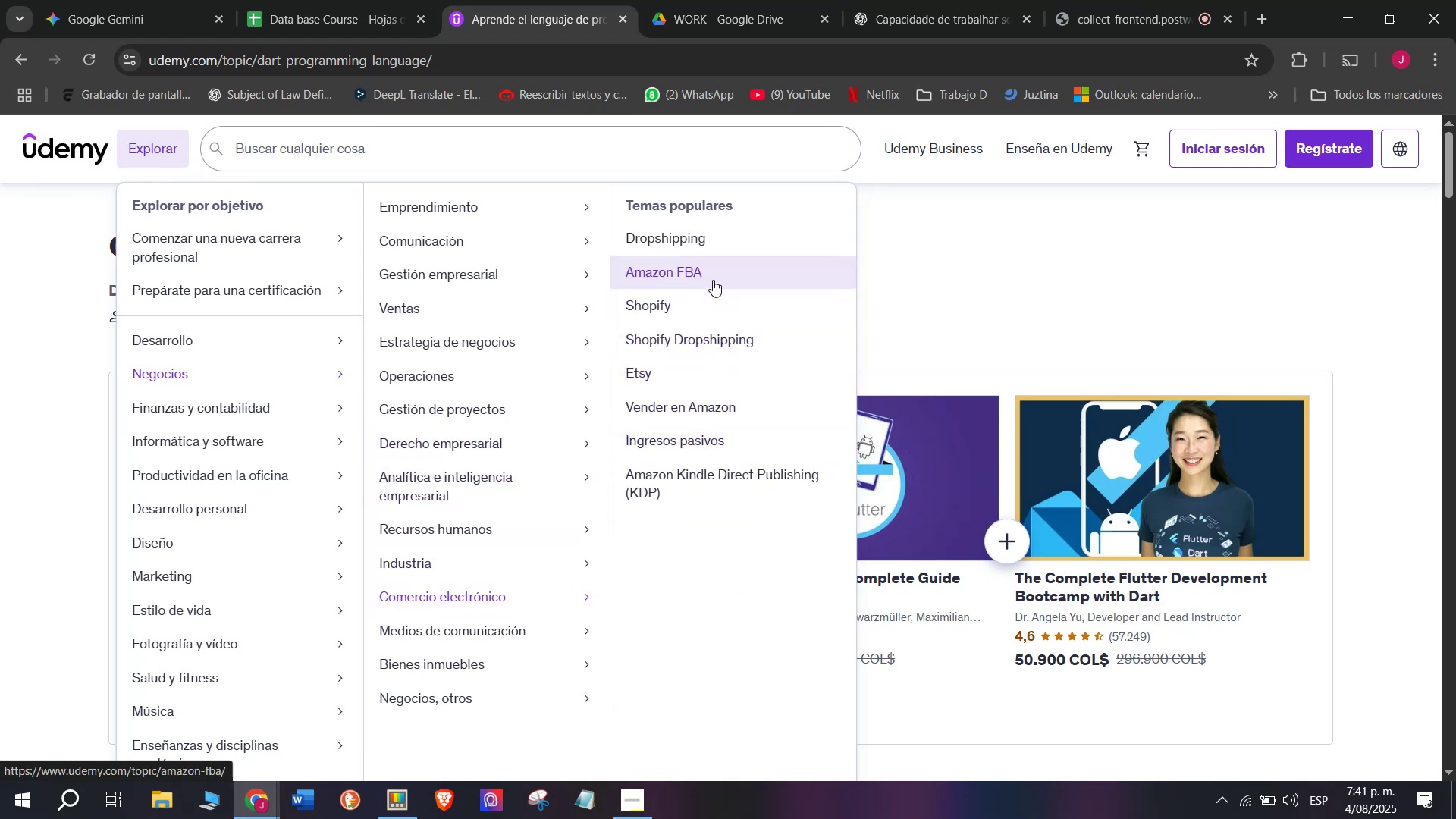 
left_click([748, 448])
 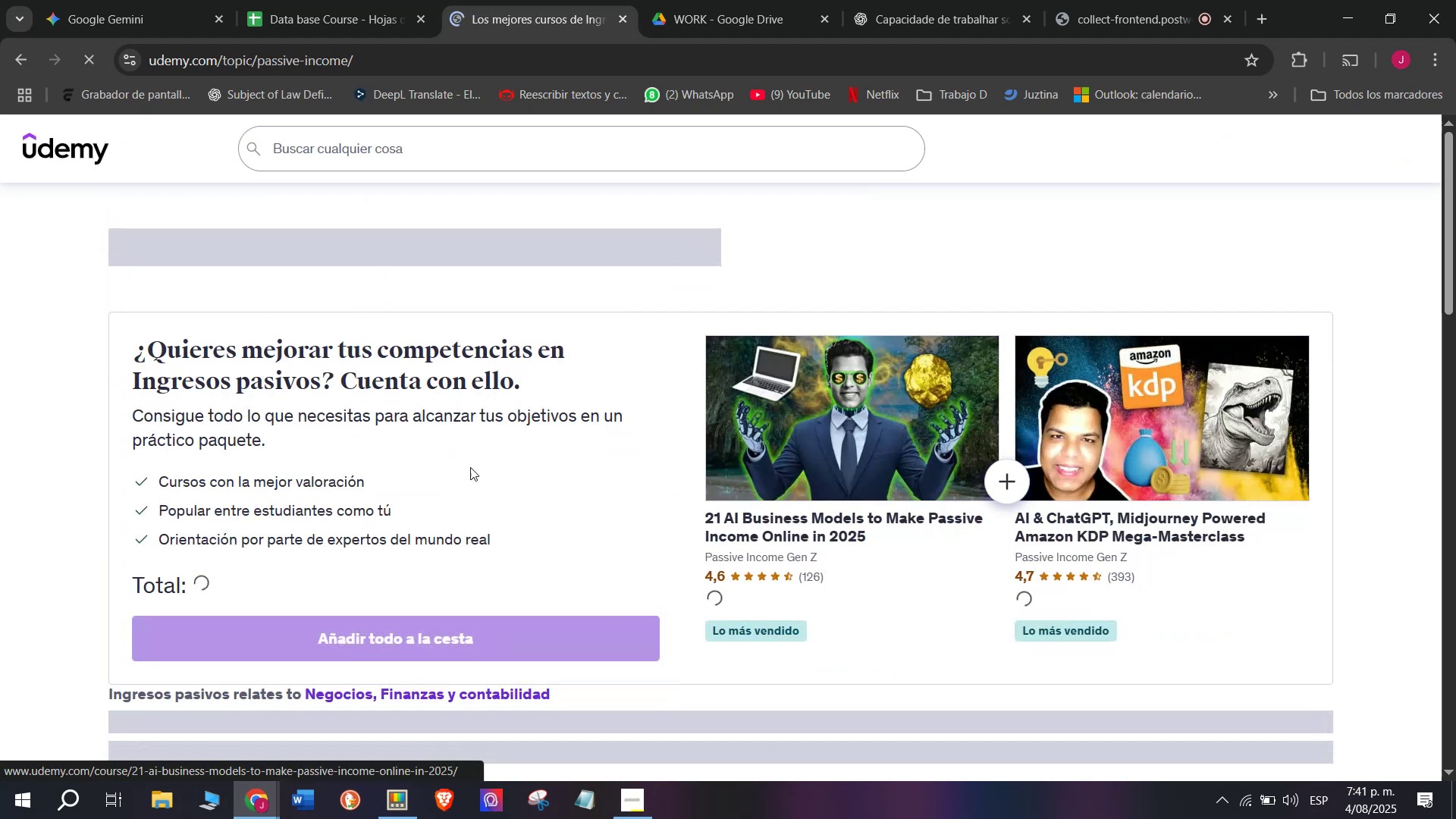 
scroll: coordinate [583, 375], scroll_direction: down, amount: 3.0
 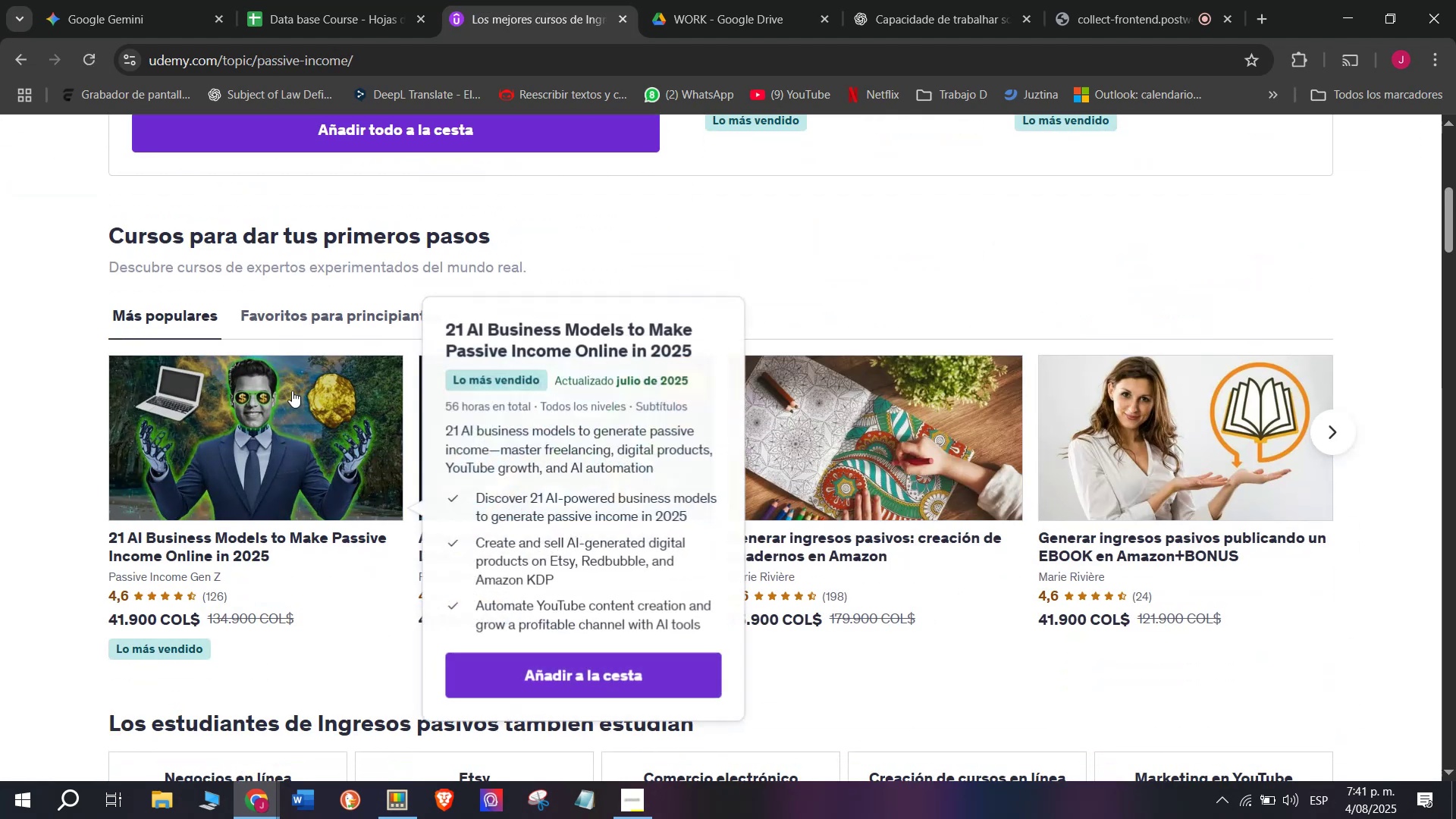 
hold_key(key=ControlLeft, duration=0.34)
left_click([243, 434])
 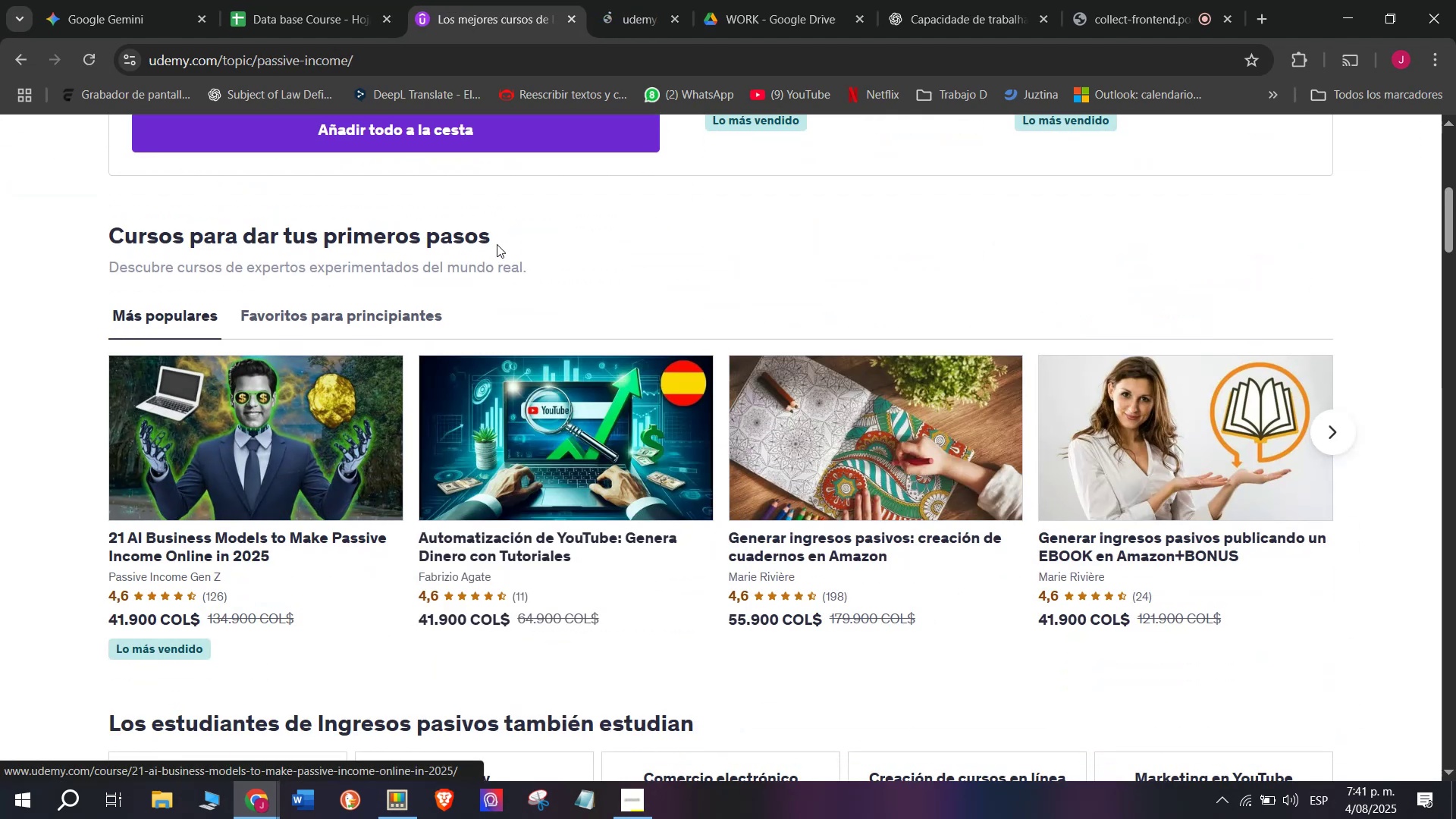 
hold_key(key=ControlLeft, duration=0.36)
left_click([551, 402])
 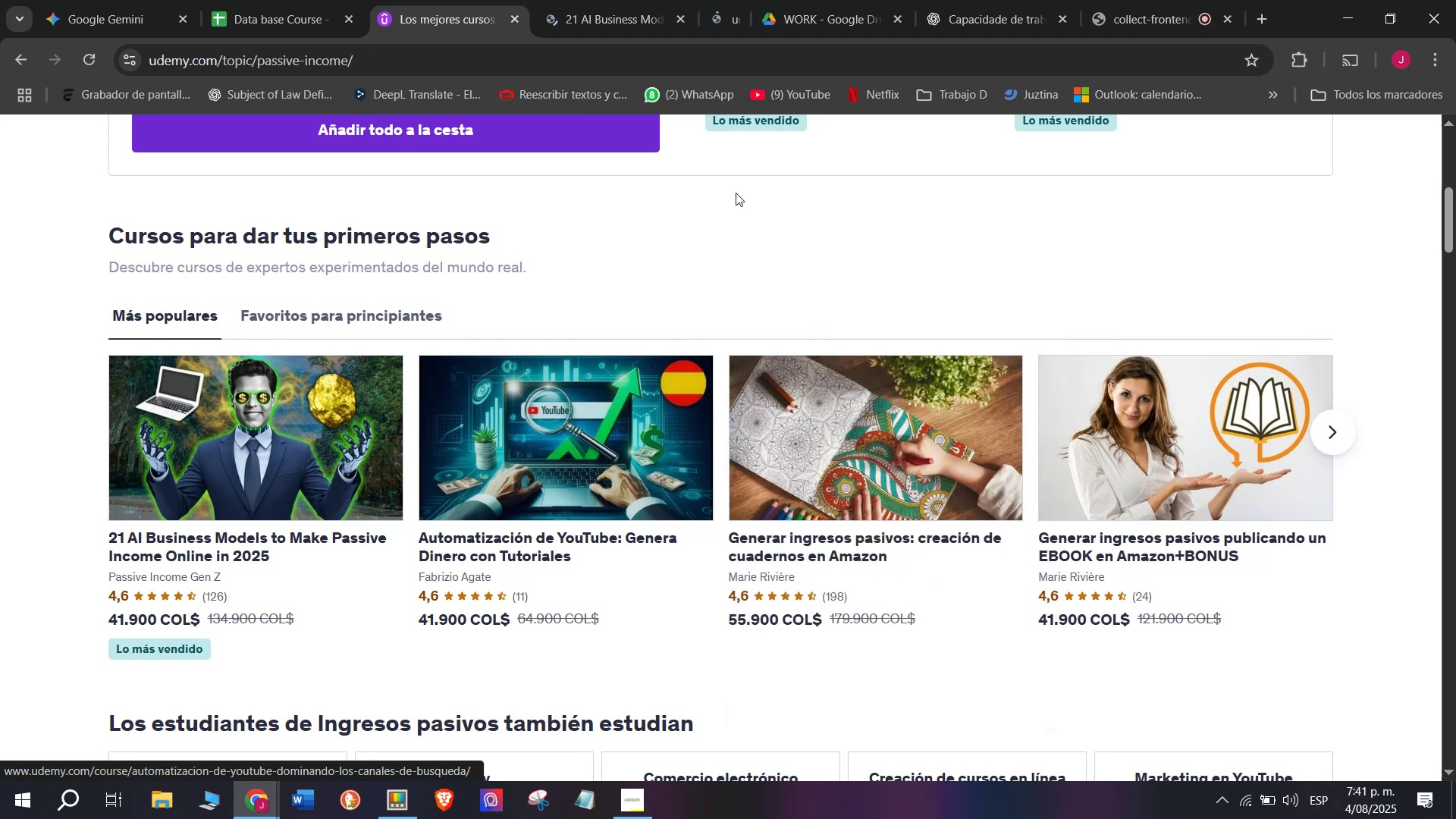 
hold_key(key=ControlLeft, duration=0.36)
left_click([814, 380])
 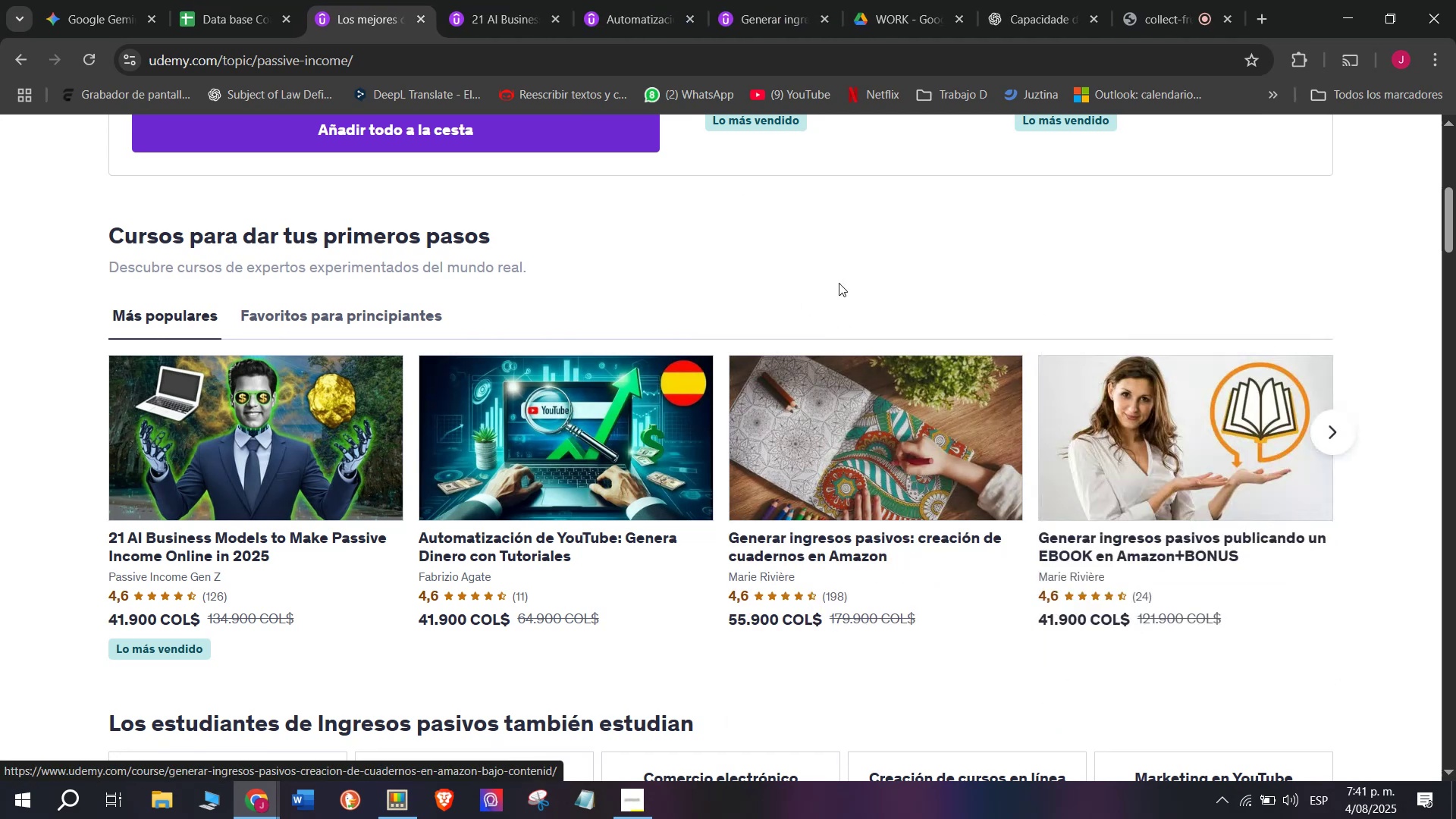 
hold_key(key=ControlLeft, duration=0.31)
left_click([1125, 407])
 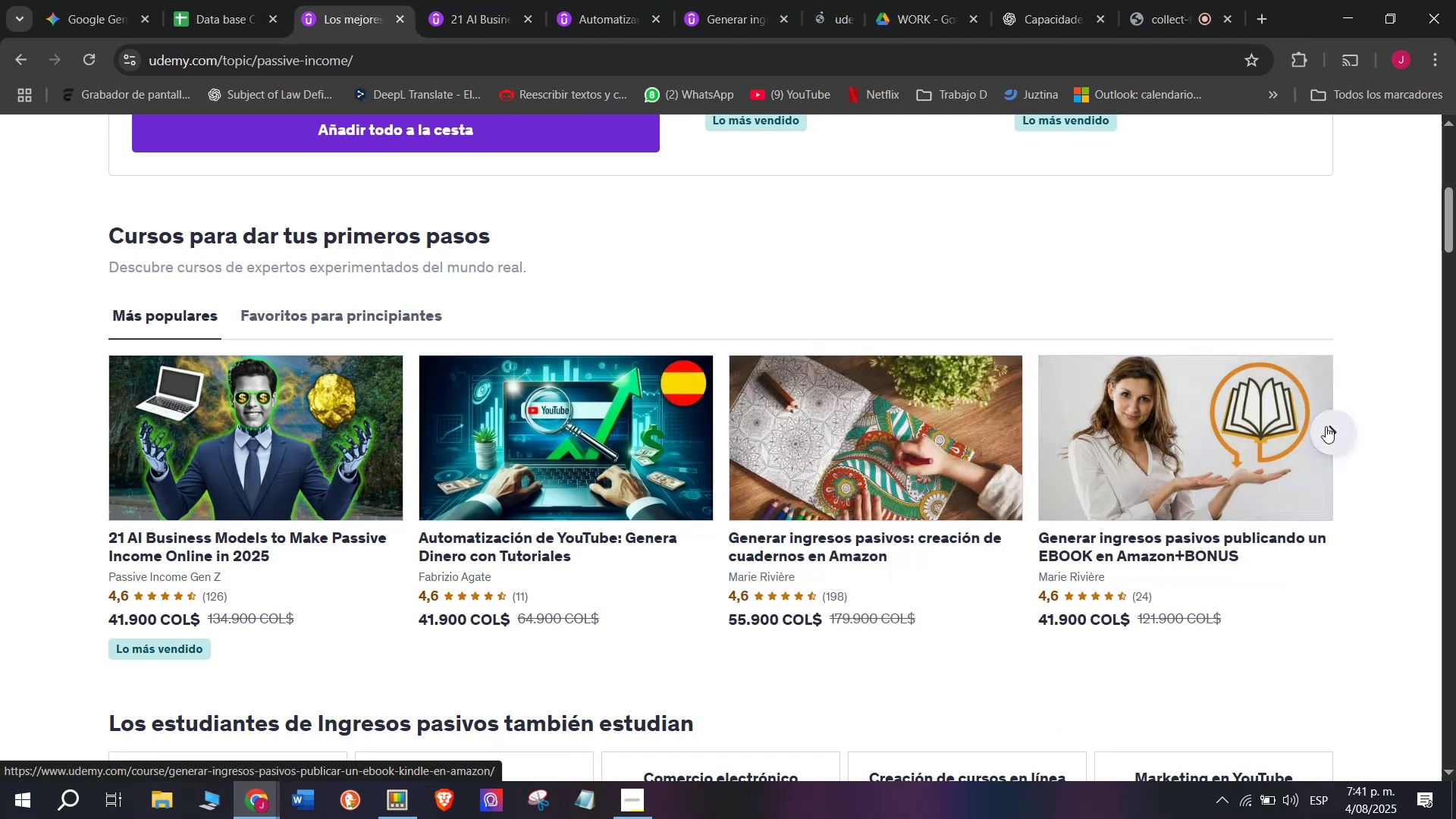 
left_click([1327, 426])
 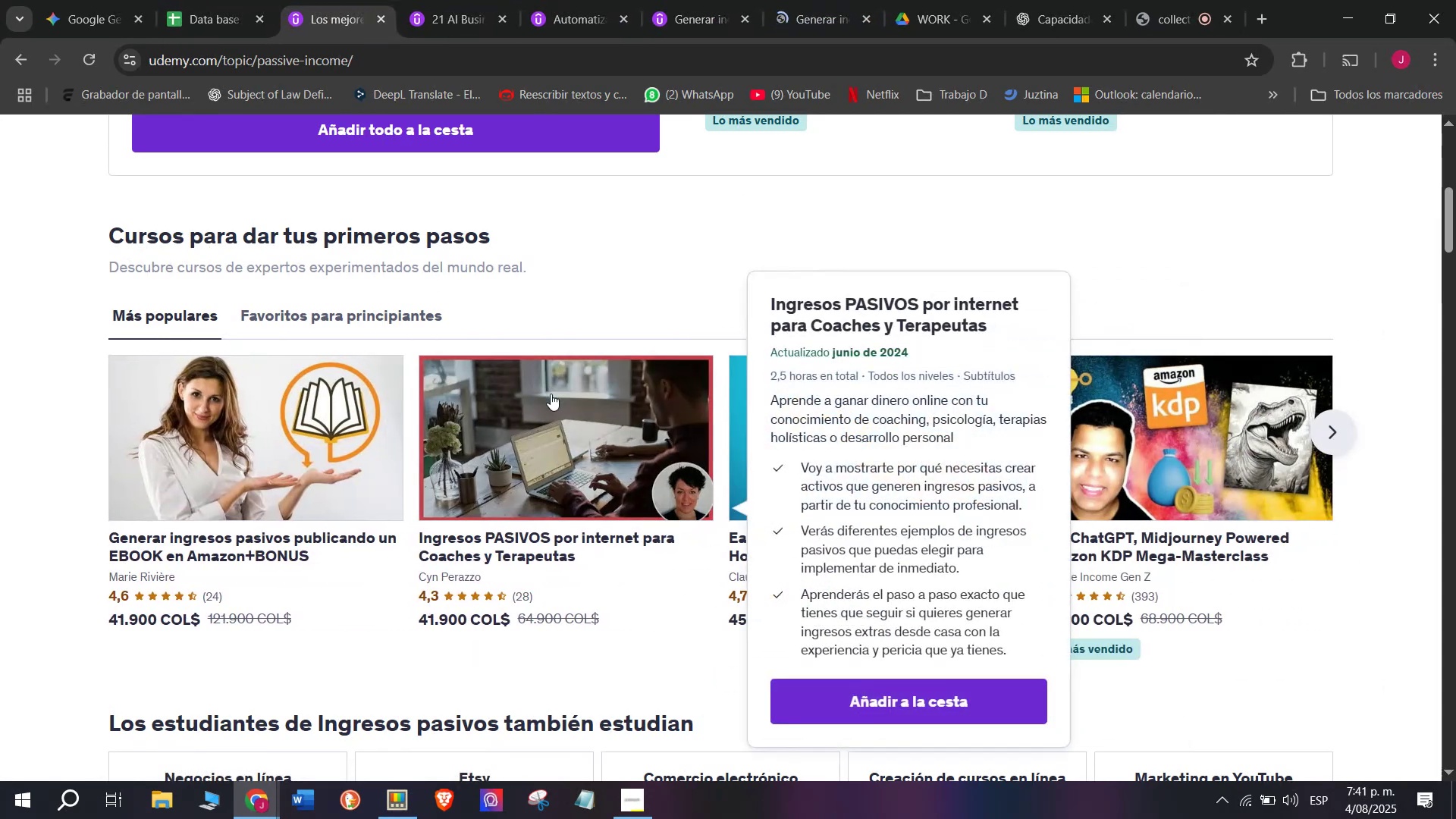 
key(Control+ControlLeft)
 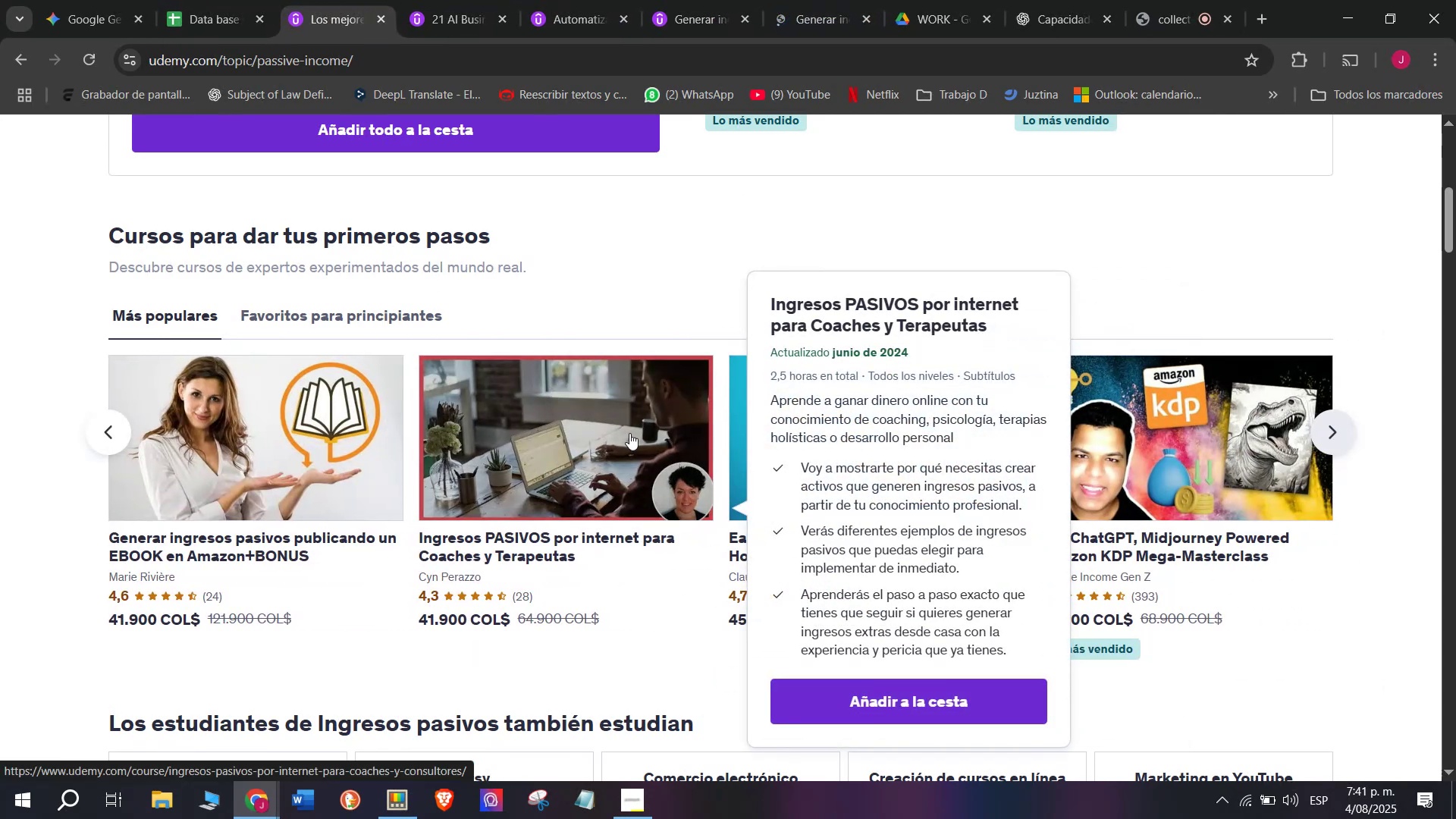 
left_click([629, 433])
 